 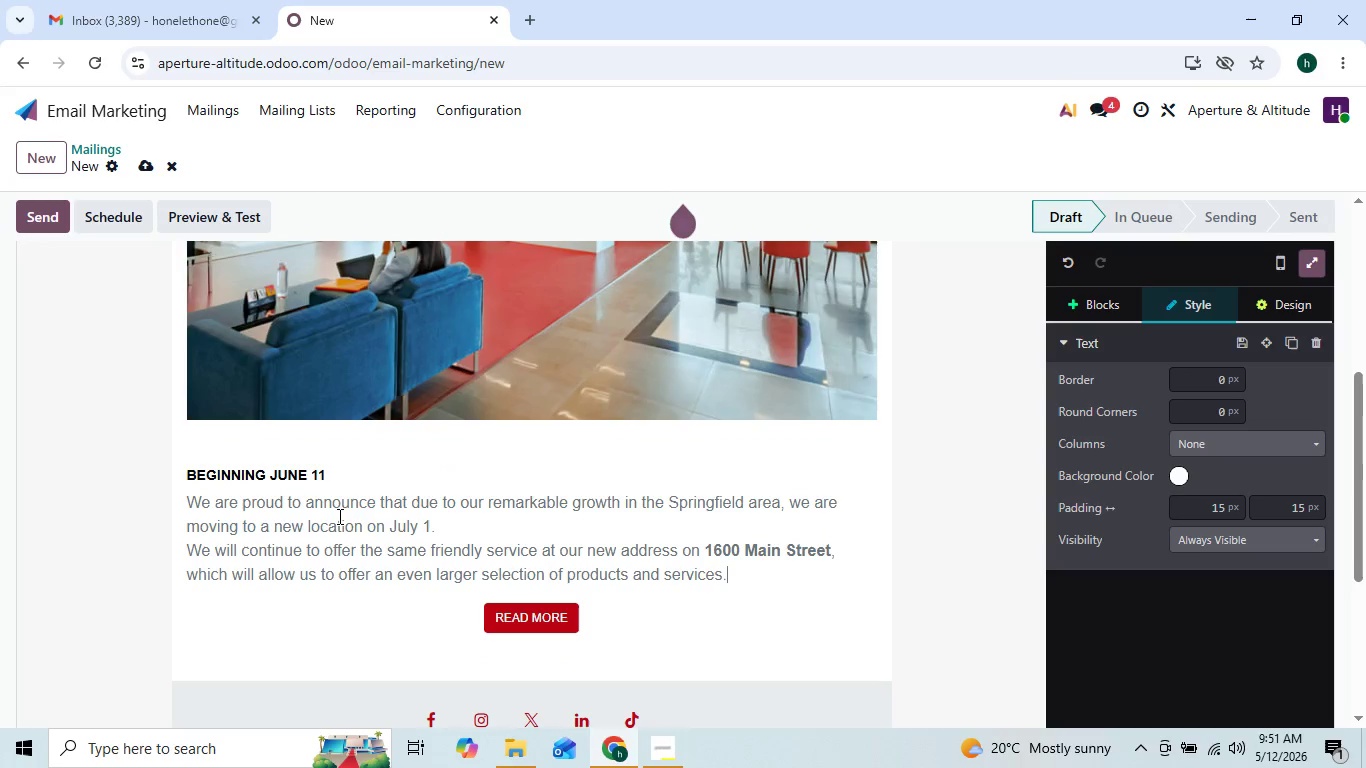 
key(Backspace)
 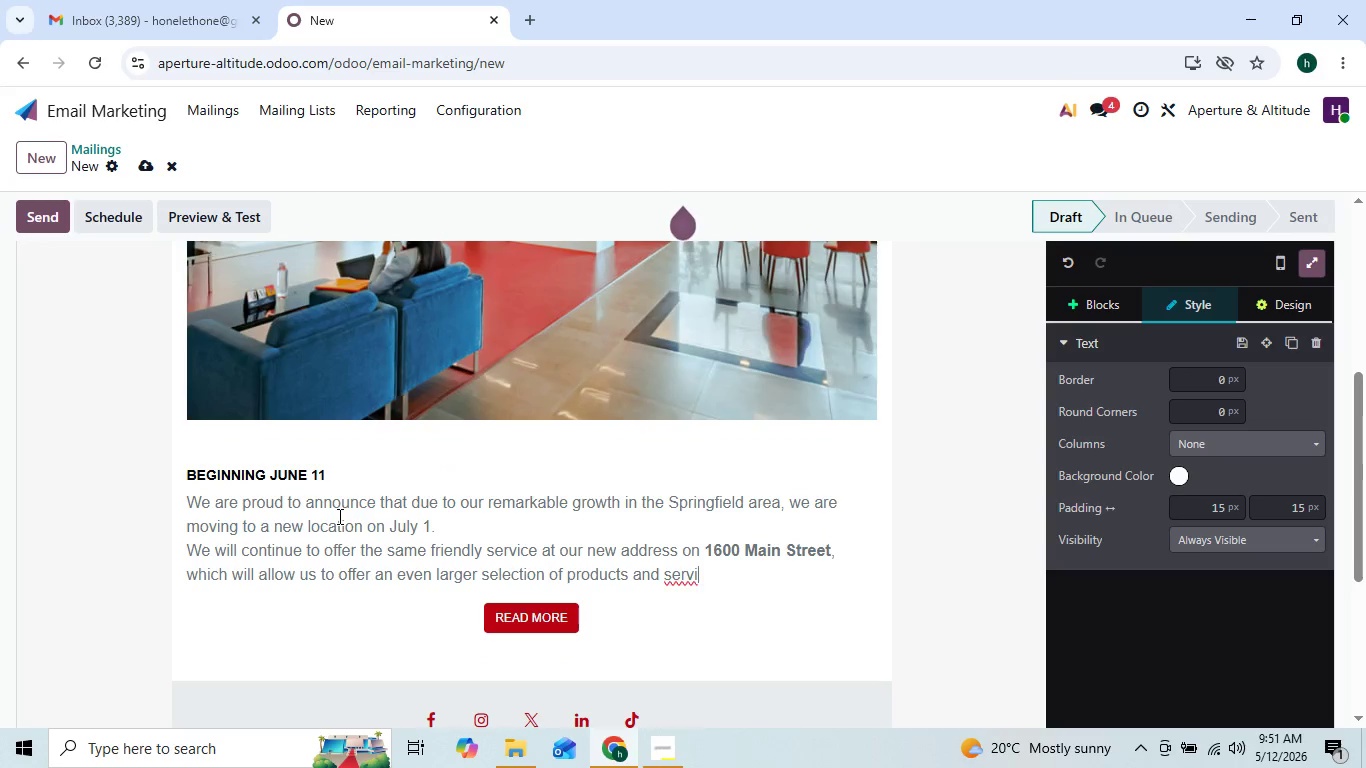 
key(Backspace)
 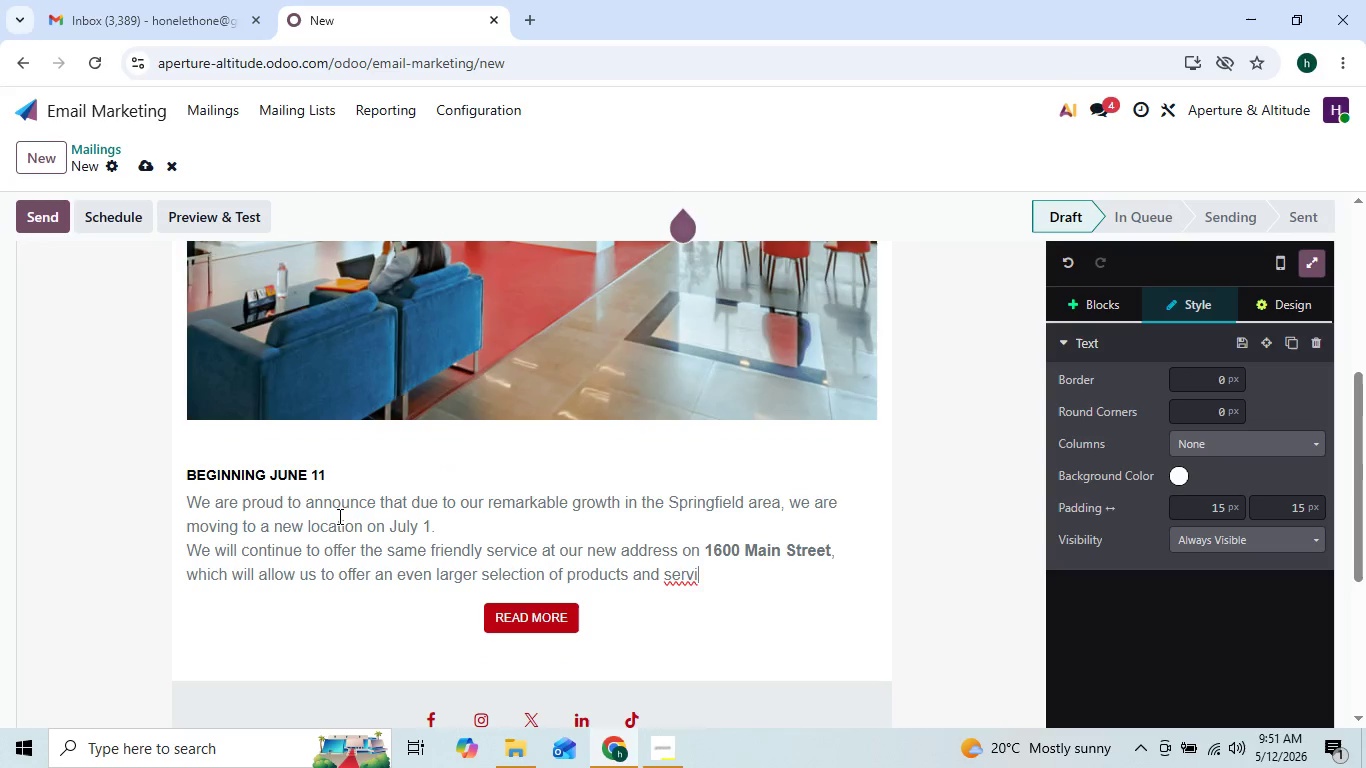 
key(Backspace)
 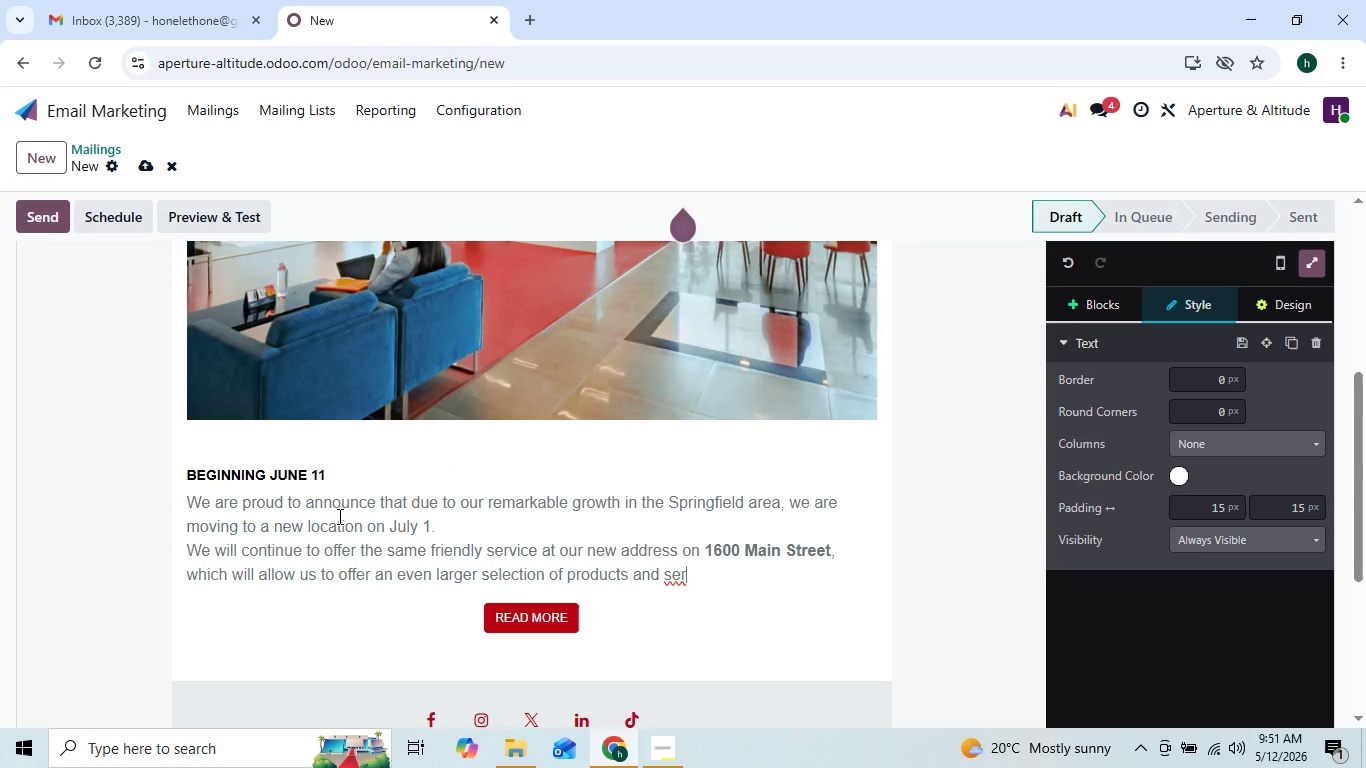 
key(Backspace)
 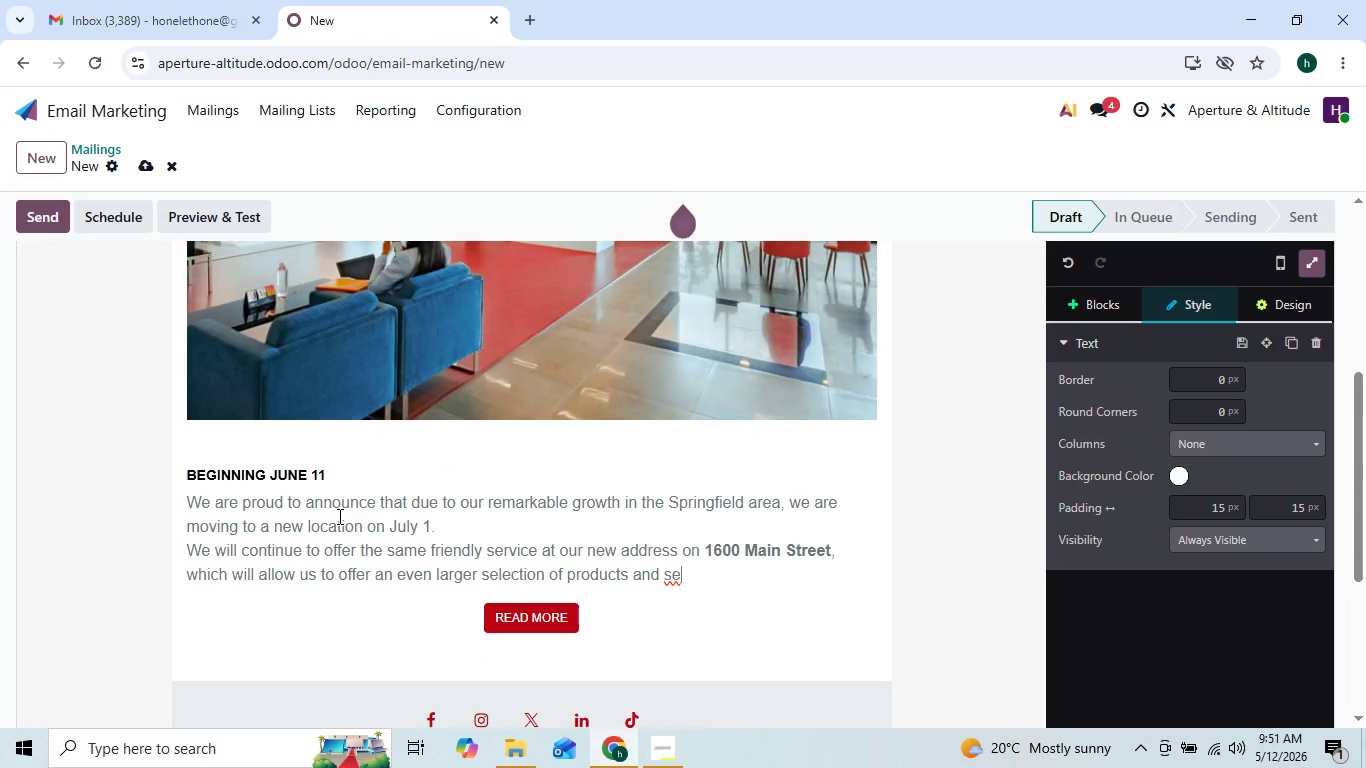 
hold_key(key=Backspace, duration=0.98)
 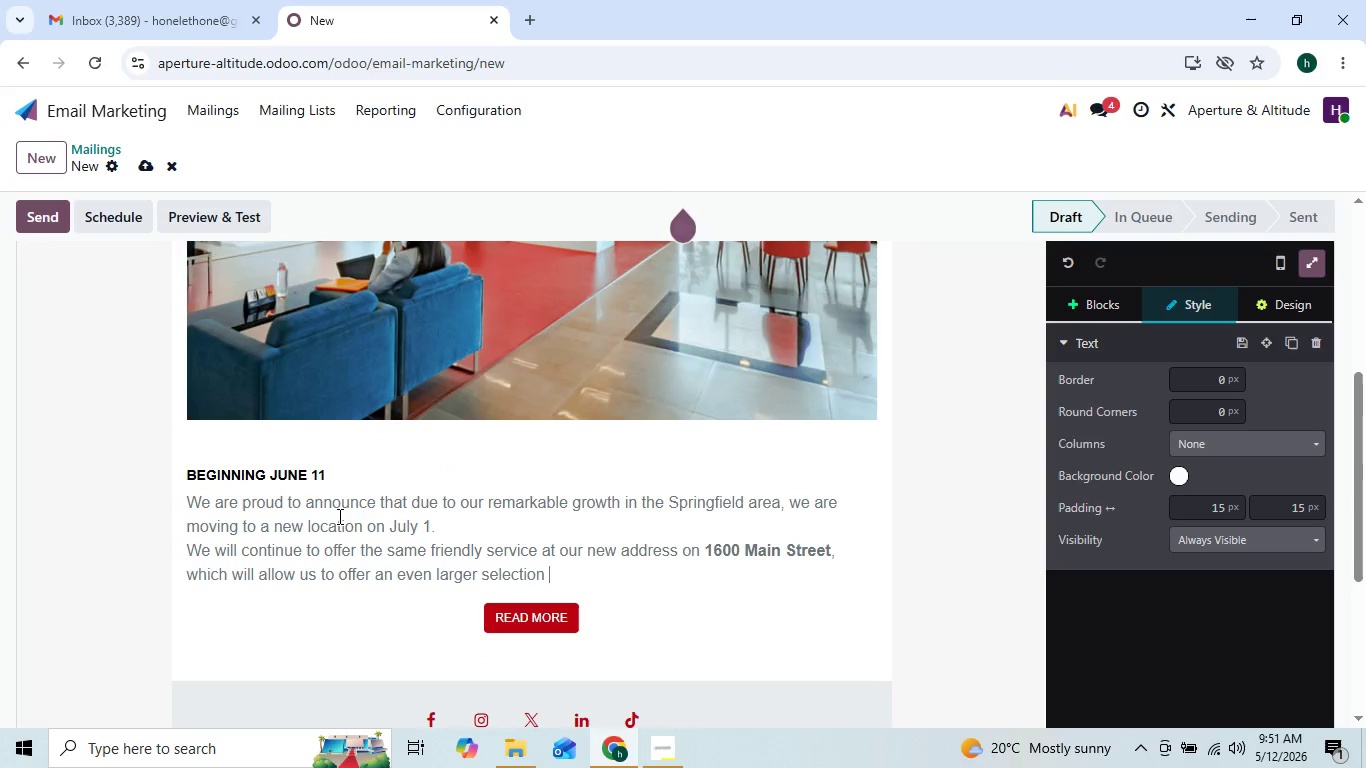 
key(Enter)
 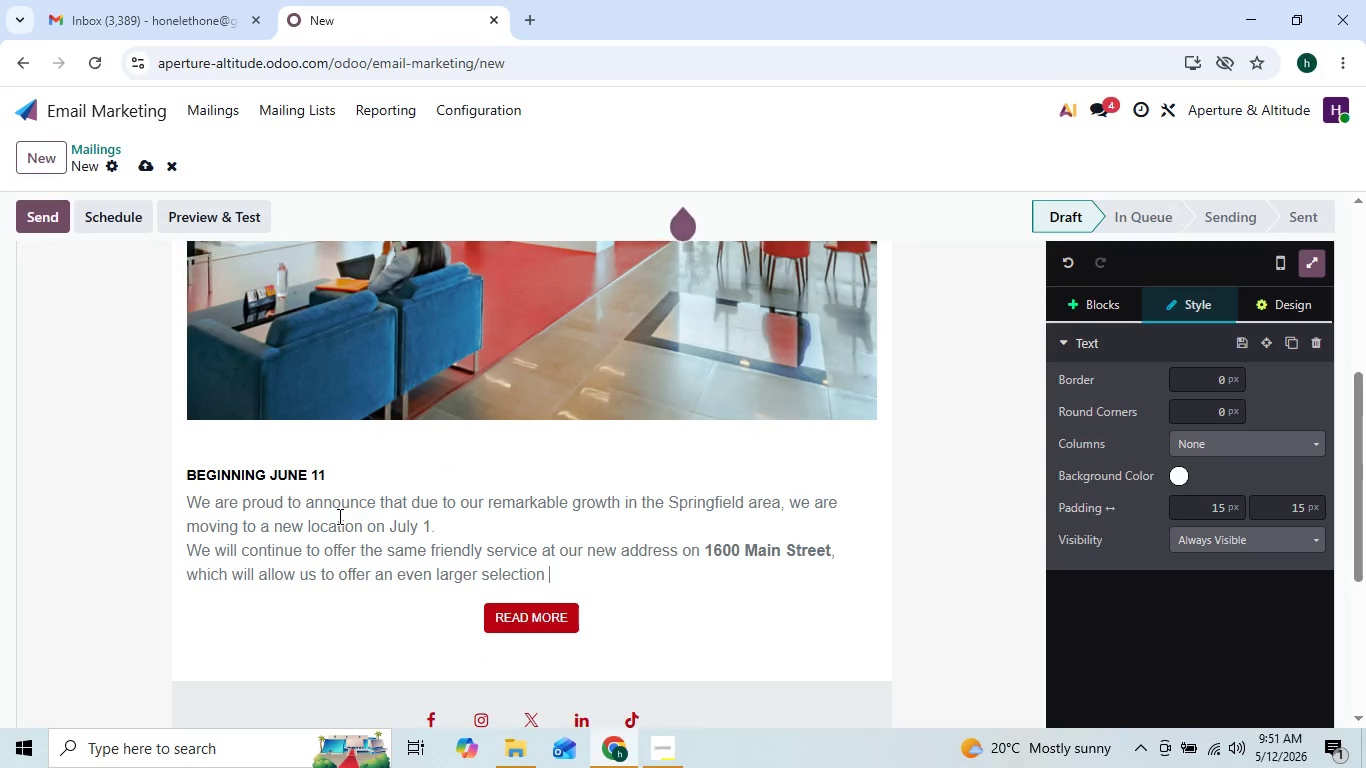 
key(Enter)
 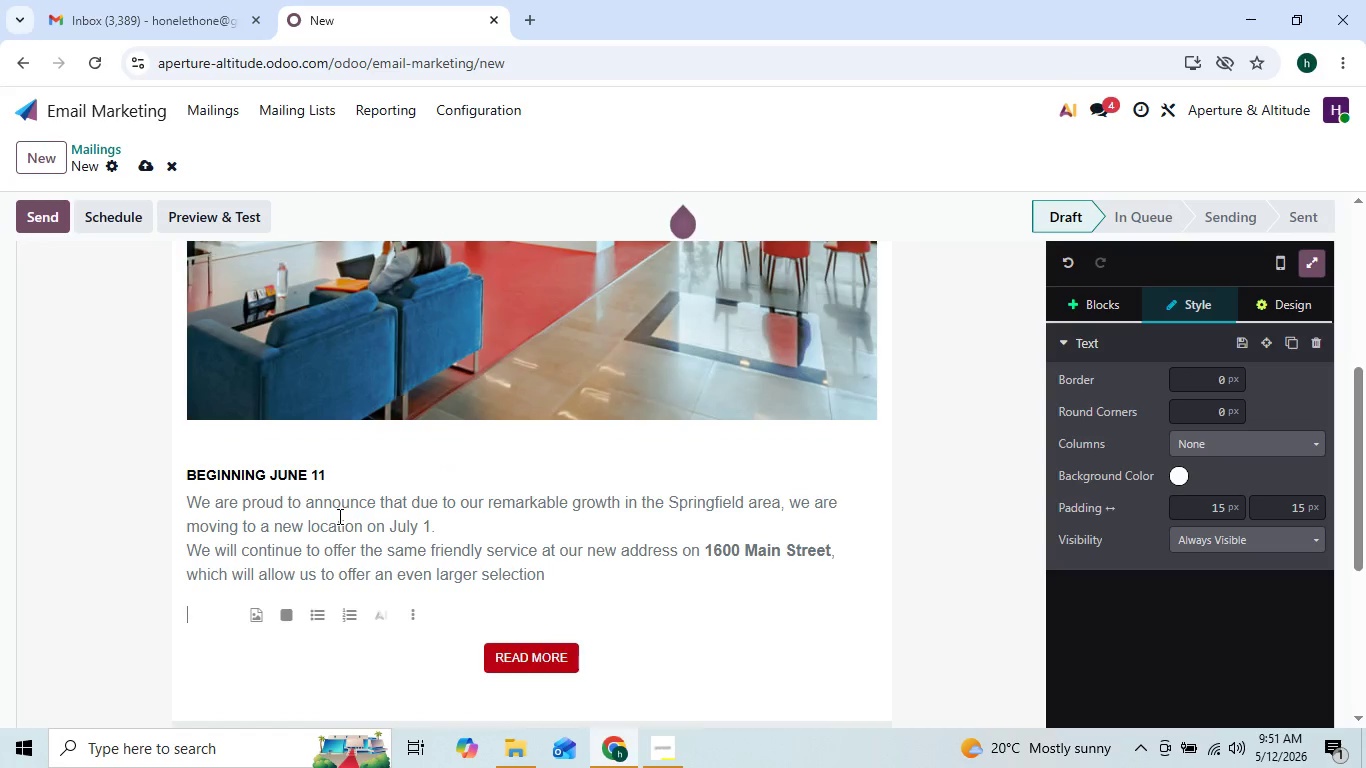 
key(Enter)
 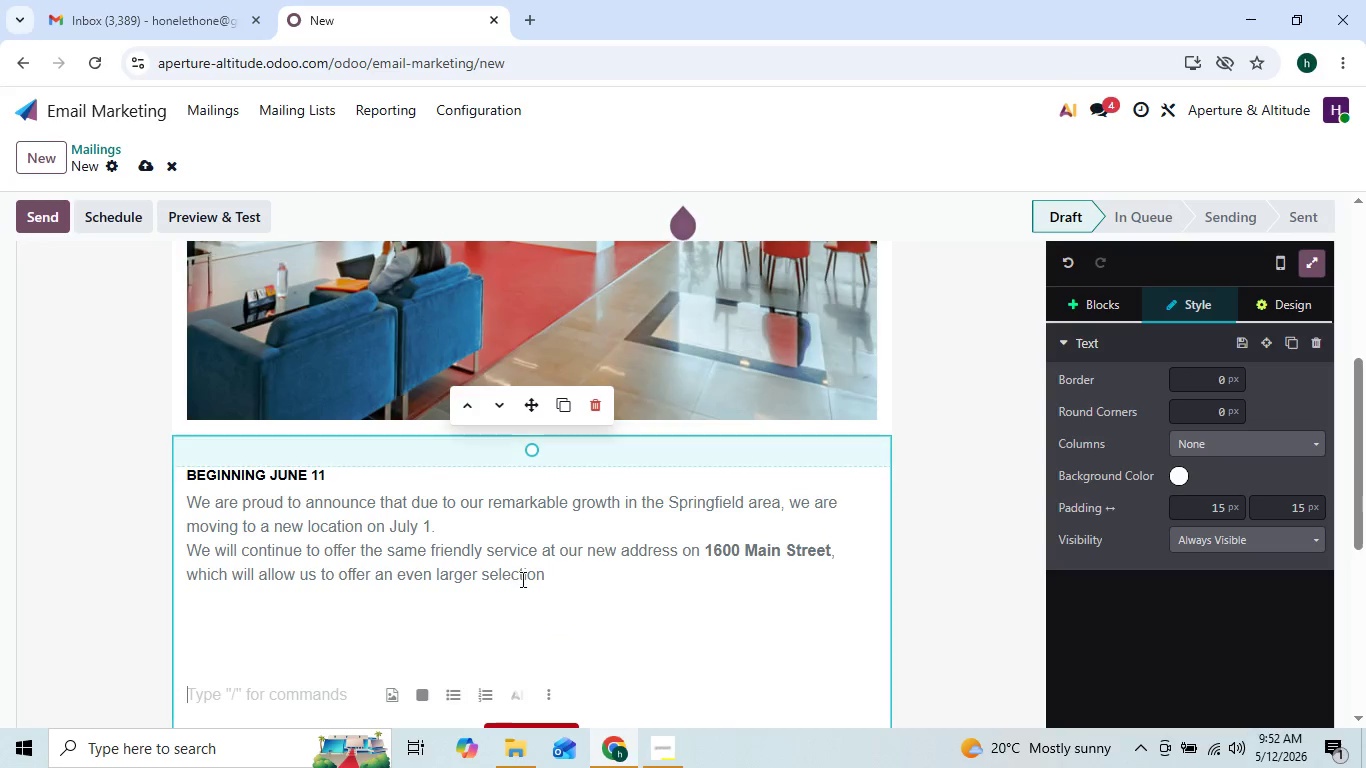 
left_click([543, 579])
 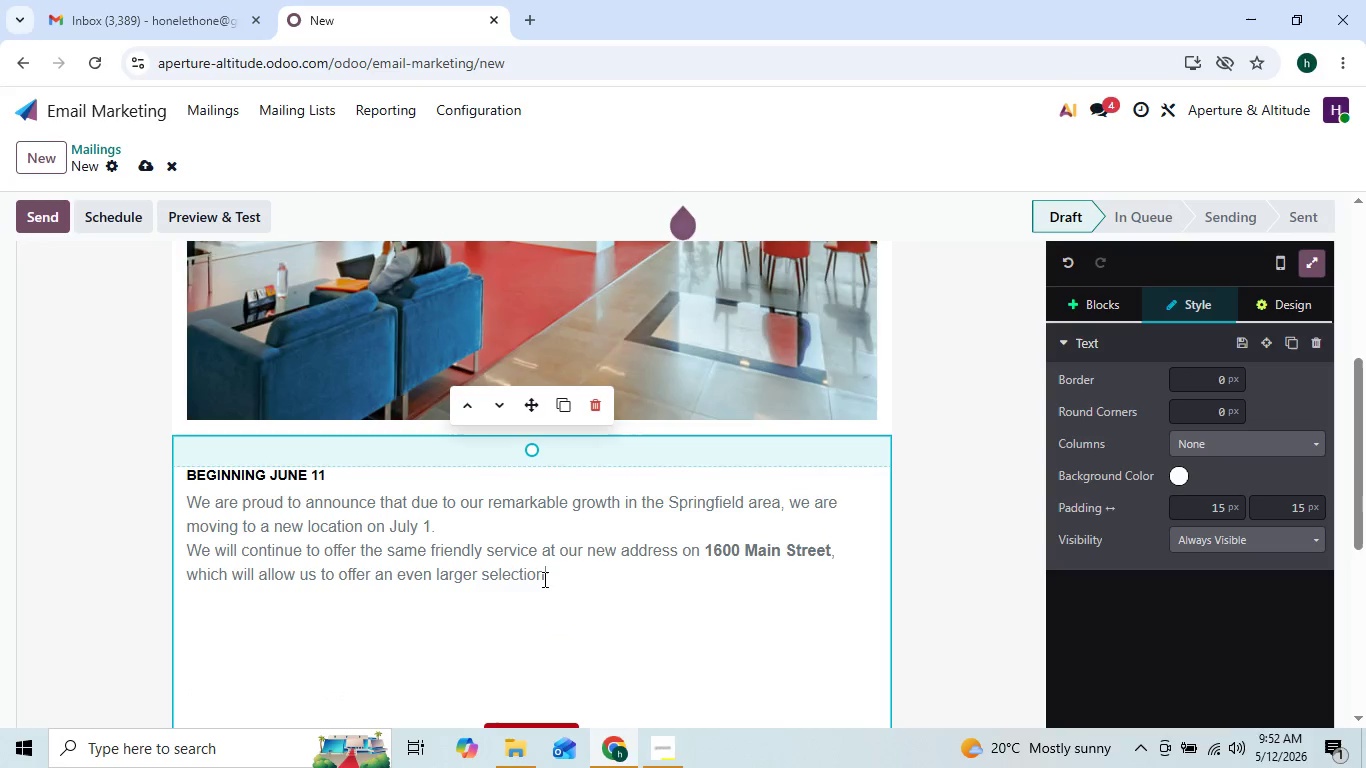 
key(Backspace)
key(Backspace)
key(Backspace)
key(Backspace)
key(Backspace)
key(Backspace)
key(Backspace)
key(Backspace)
key(Backspace)
key(Backspace)
key(Backspace)
key(Backspace)
key(Backspace)
key(Backspace)
key(Backspace)
key(Backspace)
key(Backspace)
key(Backspace)
key(Backspace)
key(Backspace)
key(Backspace)
key(Backspace)
key(Backspace)
key(Backspace)
key(Backspace)
key(Backspace)
key(Backspace)
key(Backspace)
key(Backspace)
key(Backspace)
key(Backspace)
key(Backspace)
key(Backspace)
key(Backspace)
key(Backspace)
key(Backspace)
key(Backspace)
key(Backspace)
key(Backspace)
key(Backspace)
key(Backspace)
key(Backspace)
key(Backspace)
key(Backspace)
key(Backspace)
key(Backspace)
key(Backspace)
key(Backspace)
key(Backspace)
key(Backspace)
key(Backspace)
key(Backspace)
key(Backspace)
key(Backspace)
key(Backspace)
key(Backspace)
key(Backspace)
key(Backspace)
key(Backspace)
key(Backspace)
key(Backspace)
key(Backspace)
key(Backspace)
key(Backspace)
key(Backspace)
key(Backspace)
key(Backspace)
key(Backspace)
key(Backspace)
key(Backspace)
key(Backspace)
key(Backspace)
key(Backspace)
key(Backspace)
key(Backspace)
key(Backspace)
key(Backspace)
key(Backspace)
key(Backspace)
key(Backspace)
key(Backspace)
key(Backspace)
key(Backspace)
key(Backspace)
key(Backspace)
key(Backspace)
key(Backspace)
key(Backspace)
key(Backspace)
key(Backspace)
key(Backspace)
key(Backspace)
key(Backspace)
key(Backspace)
key(Backspace)
key(Backspace)
key(Backspace)
key(Backspace)
key(Backspace)
key(Backspace)
key(Backspace)
key(Backspace)
key(Backspace)
key(Backspace)
key(Backspace)
key(Backspace)
key(Backspace)
key(Backspace)
key(Backspace)
key(Backspace)
key(Backspace)
key(Backspace)
key(Backspace)
key(Backspace)
key(Backspace)
key(Backspace)
key(Backspace)
key(Backspace)
key(Backspace)
key(Backspace)
key(Backspace)
key(Backspace)
key(Backspace)
key(Backspace)
key(Backspace)
key(Backspace)
key(Backspace)
key(Backspace)
key(Backspace)
key(Backspace)
key(Backspace)
key(Backspace)
key(Backspace)
key(Backspace)
key(Backspace)
key(Backspace)
key(Backspace)
key(Backspace)
key(Backspace)
key(Backspace)
key(Backspace)
key(Backspace)
key(Backspace)
key(Backspace)
key(Backspace)
key(Backspace)
key(Backspace)
key(Backspace)
key(Backspace)
key(Backspace)
key(Backspace)
key(Backspace)
key(Backspace)
key(Backspace)
key(Backspace)
key(Backspace)
key(Backspace)
key(Backspace)
key(Backspace)
key(Backspace)
key(Backspace)
key(Backspace)
key(Backspace)
key(Backspace)
key(Backspace)
key(Backspace)
key(Backspace)
key(Backspace)
key(Backspace)
type(Dear @)
key(Backspace)
type($)
 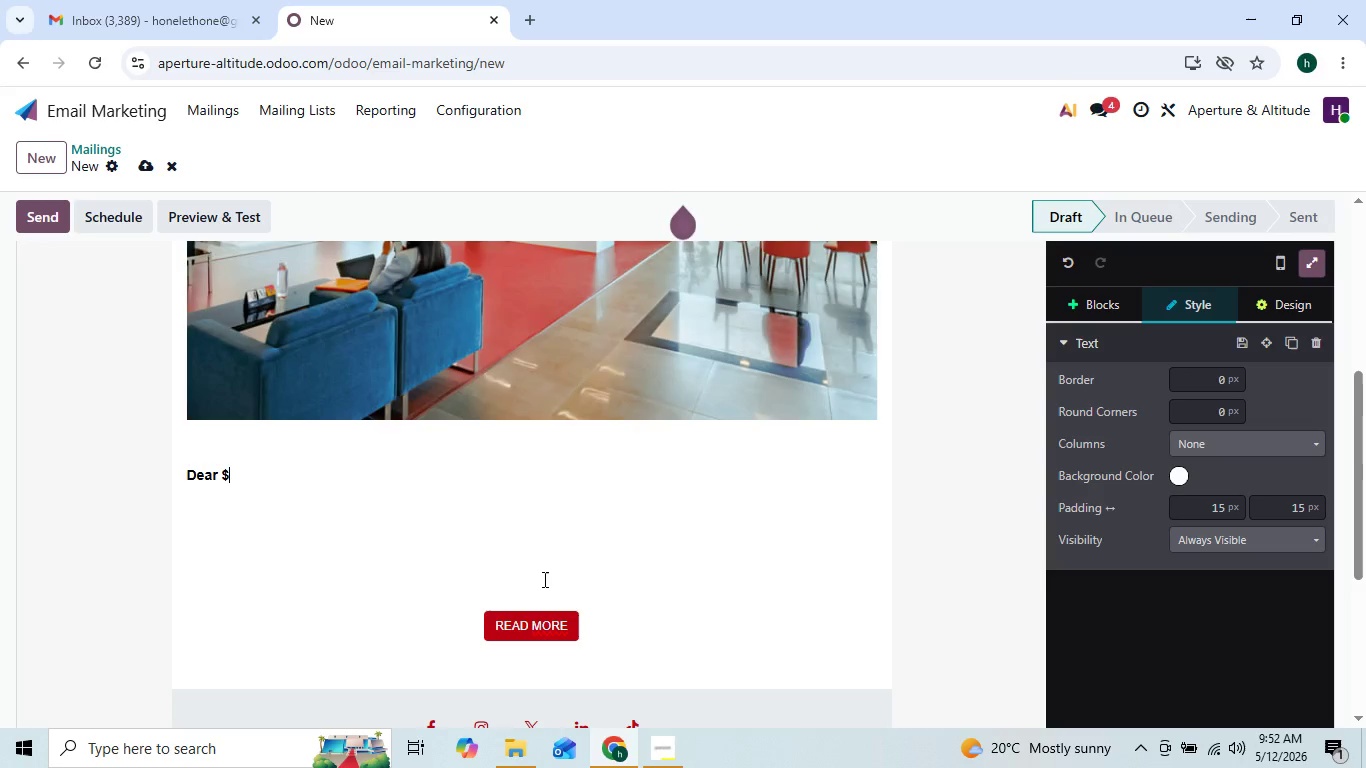 
type({obect.name},)
 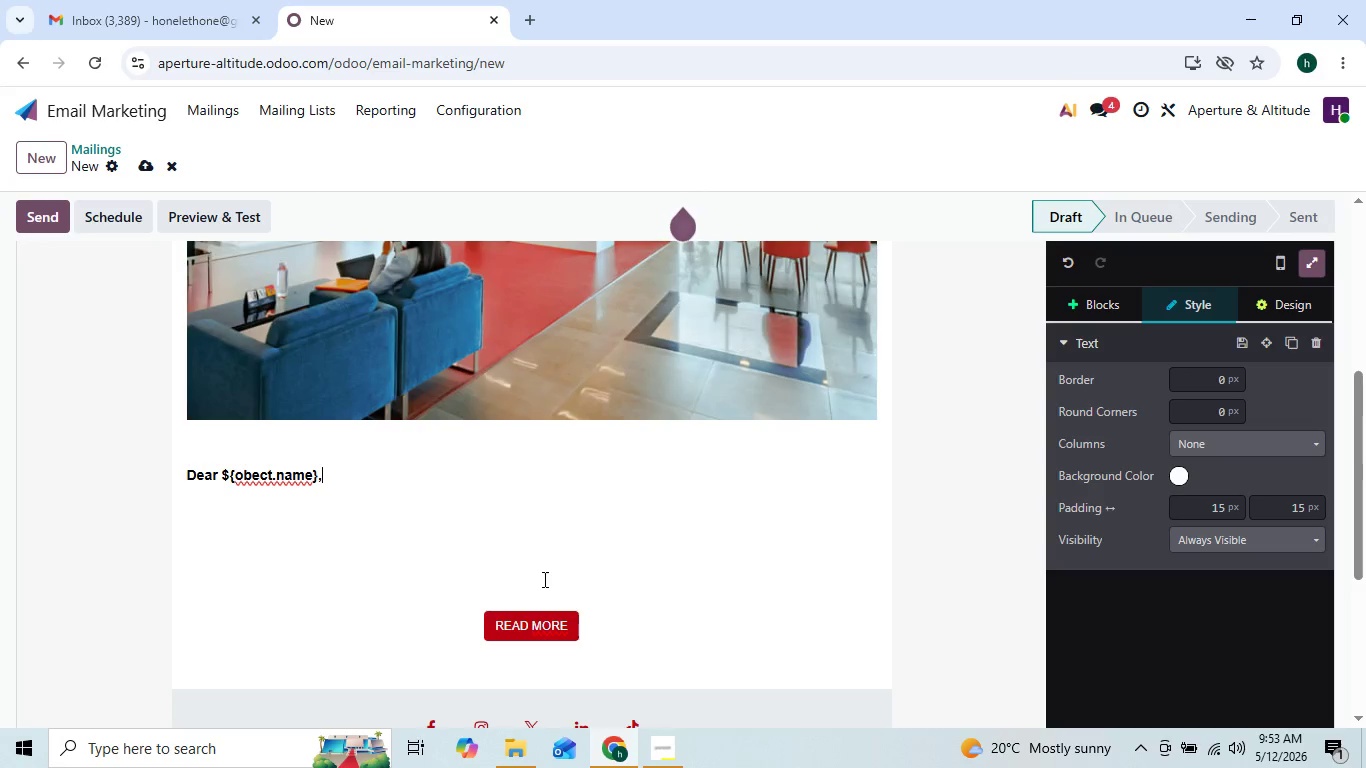 
key(Enter)
 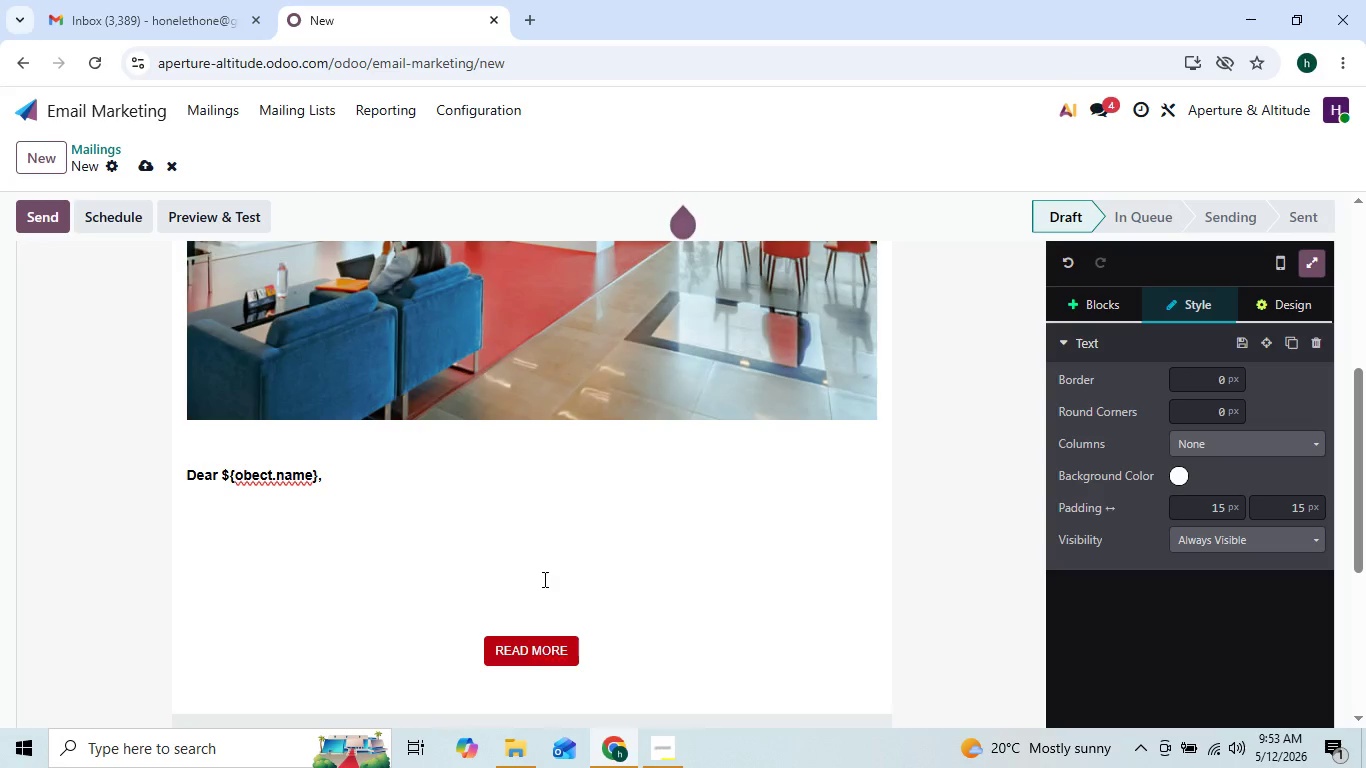 
key(Shift+Enter)
 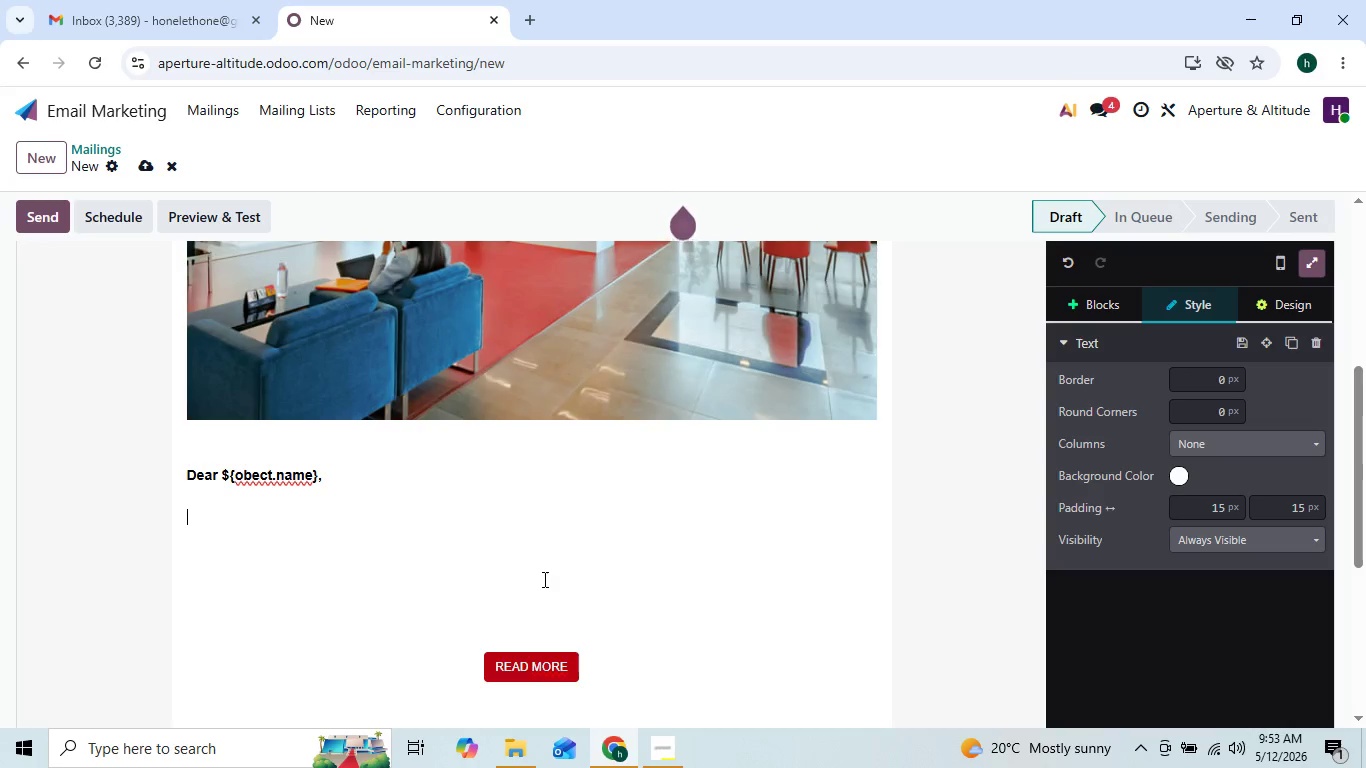 
key(Shift+I)
 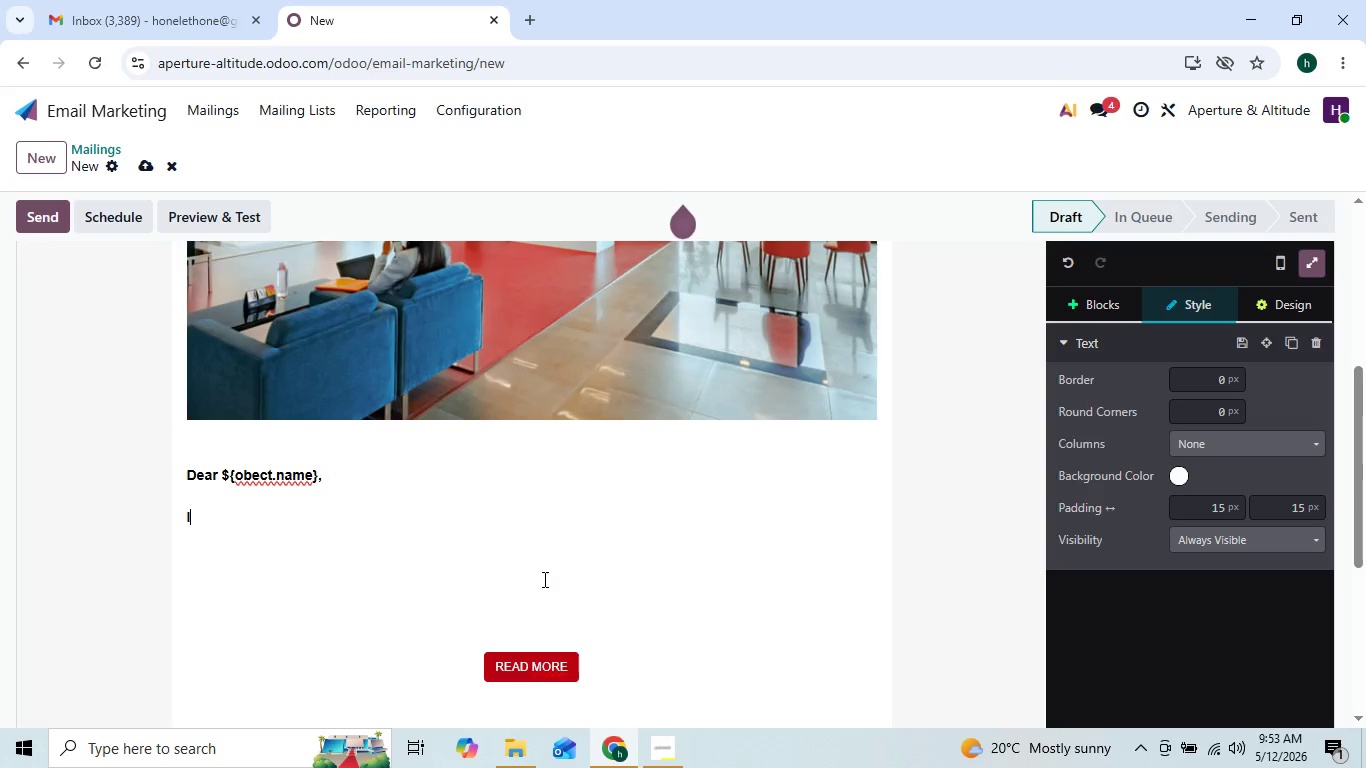 
key(Space)
 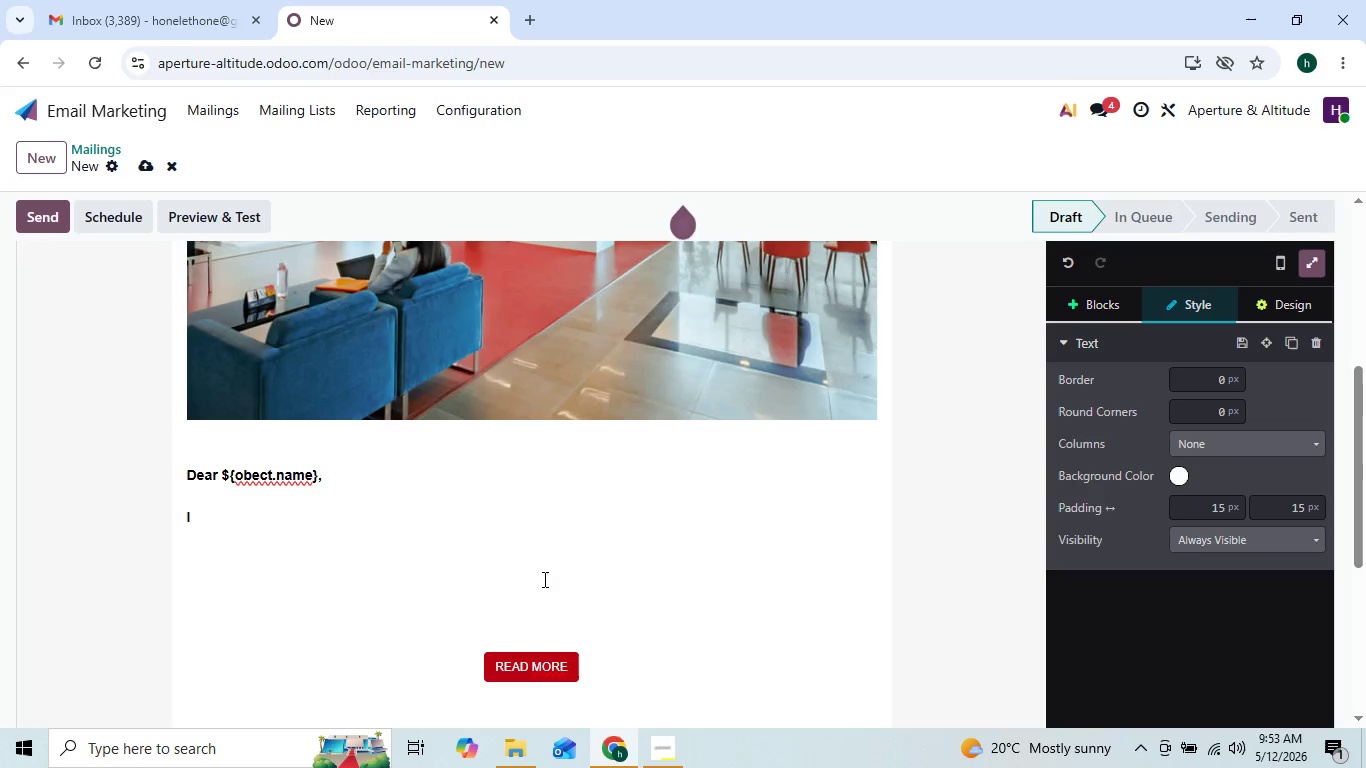 
key(H)
 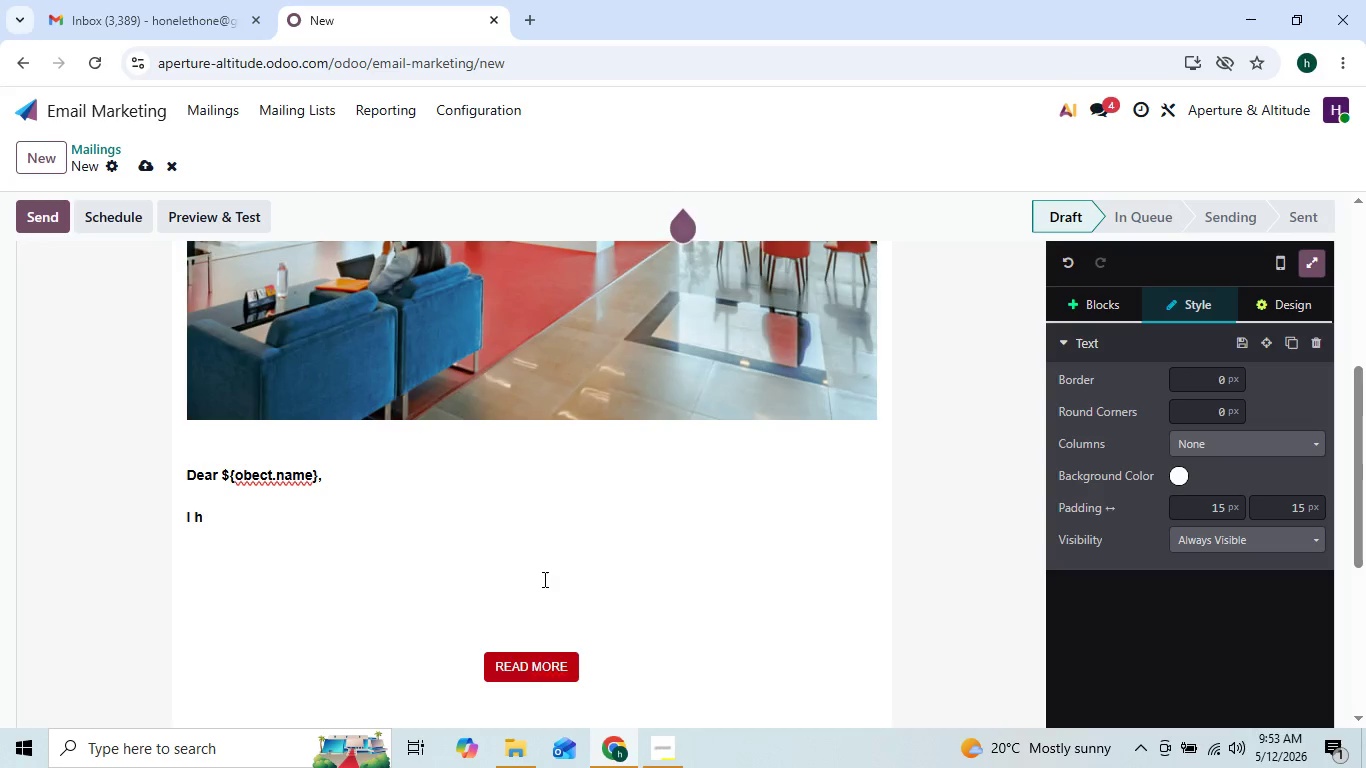 
key(Backspace)
 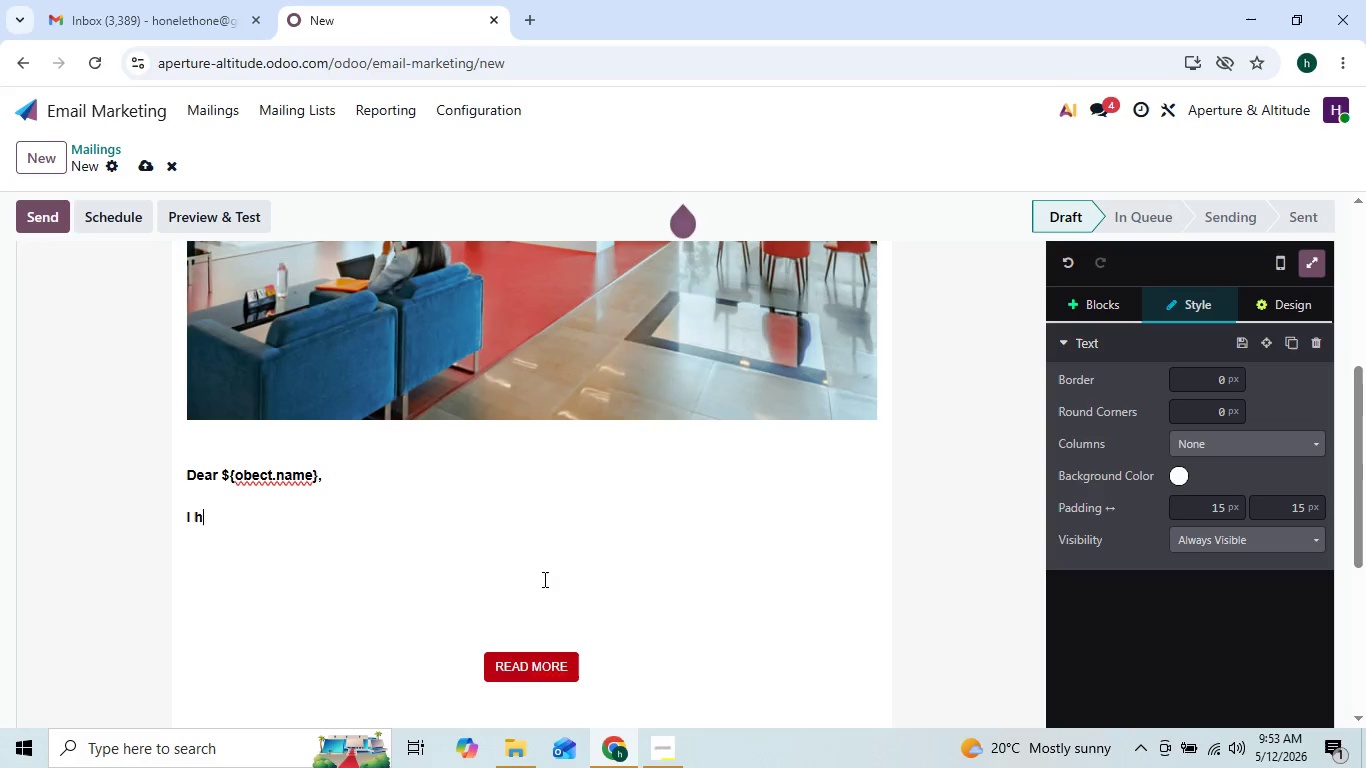 
key(Backspace)
 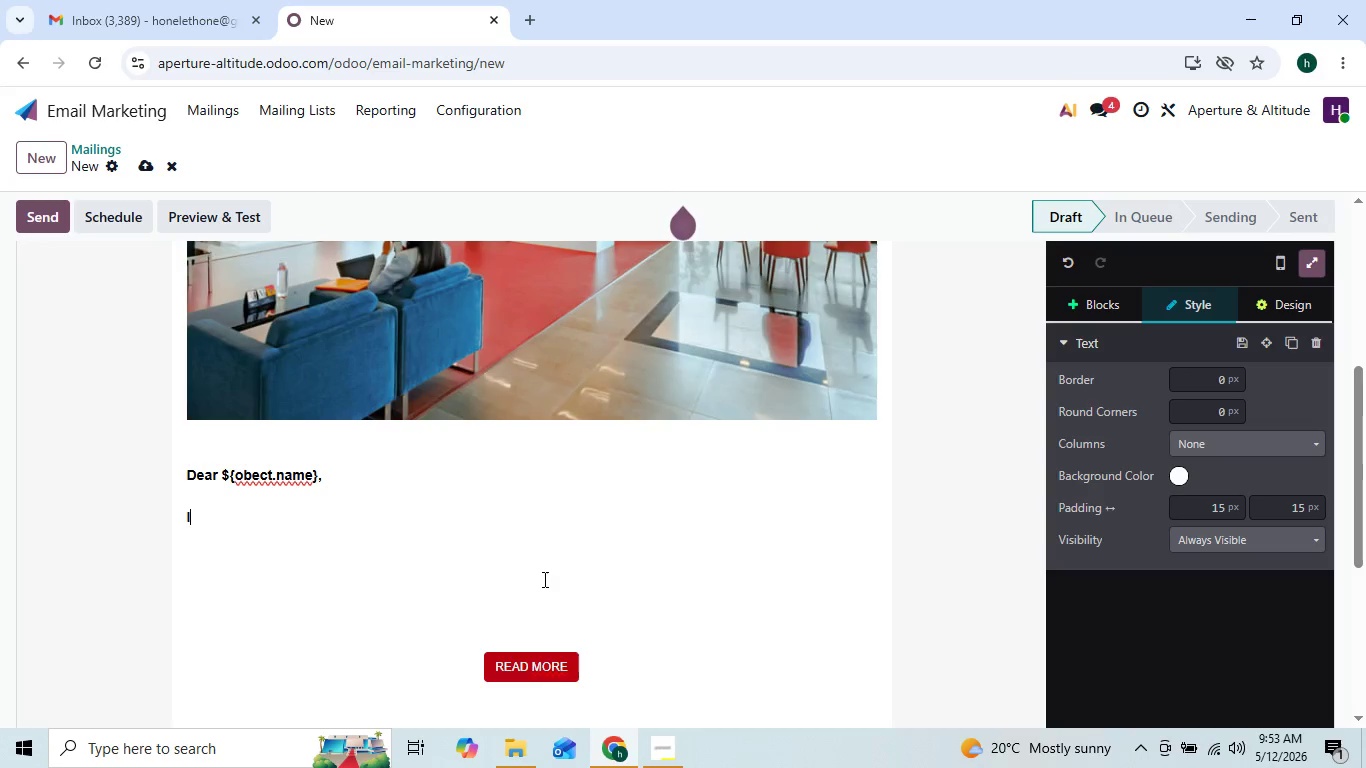 
key(Backspace)
 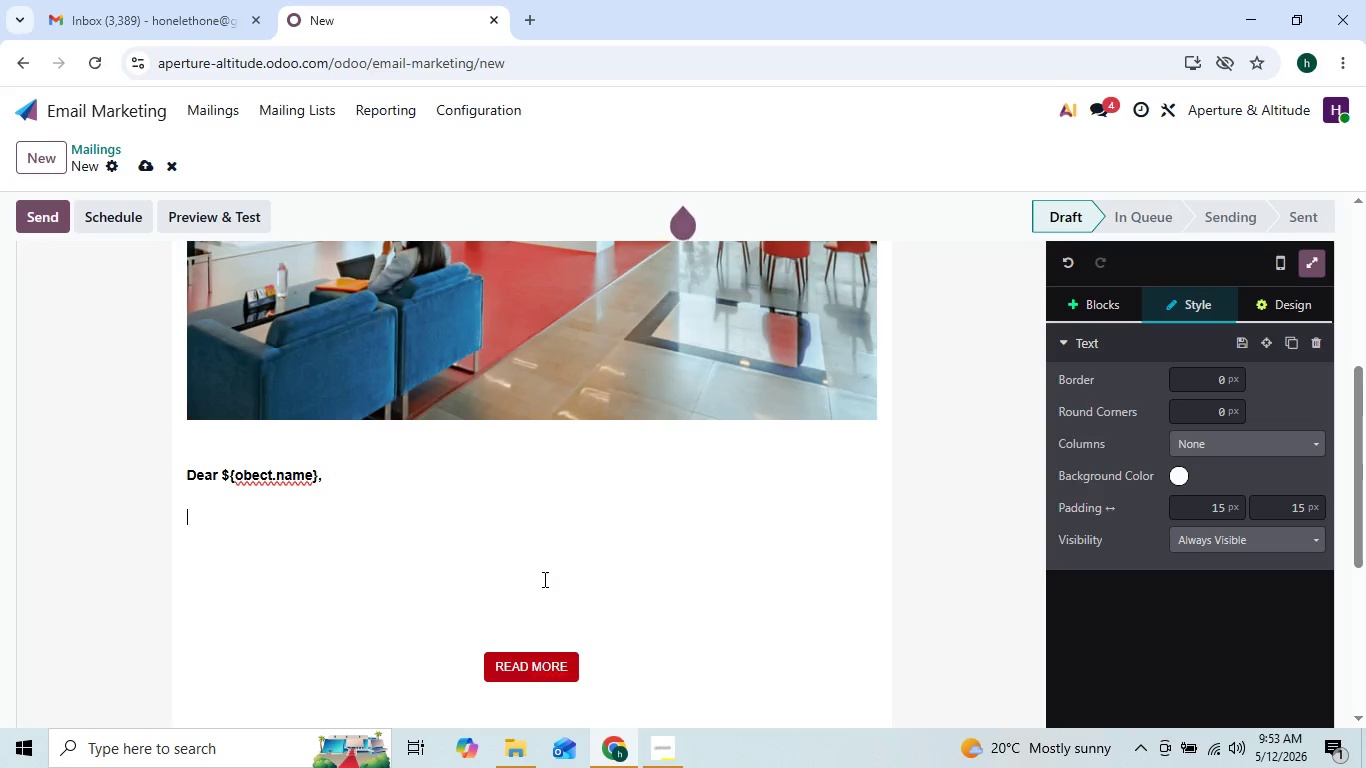 
key(Backspace)
 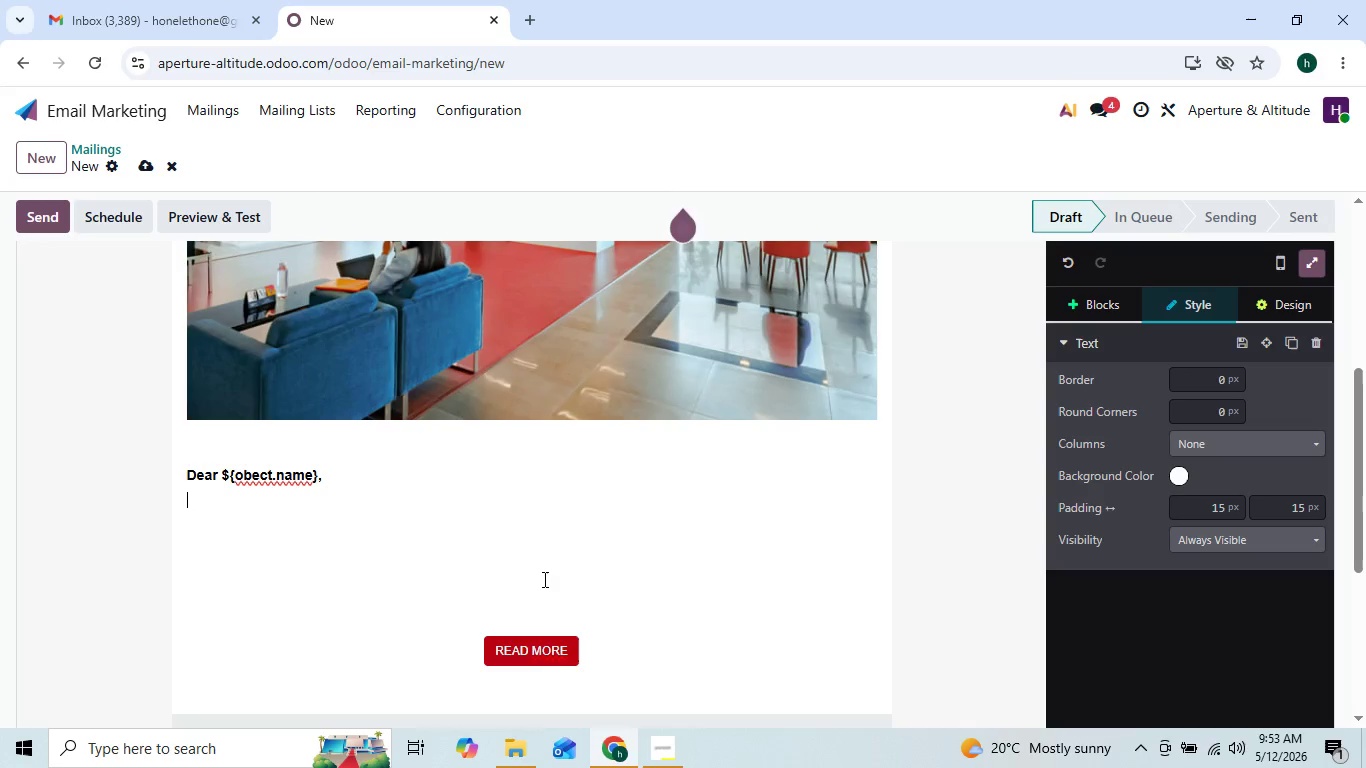 
key(Backspace)
 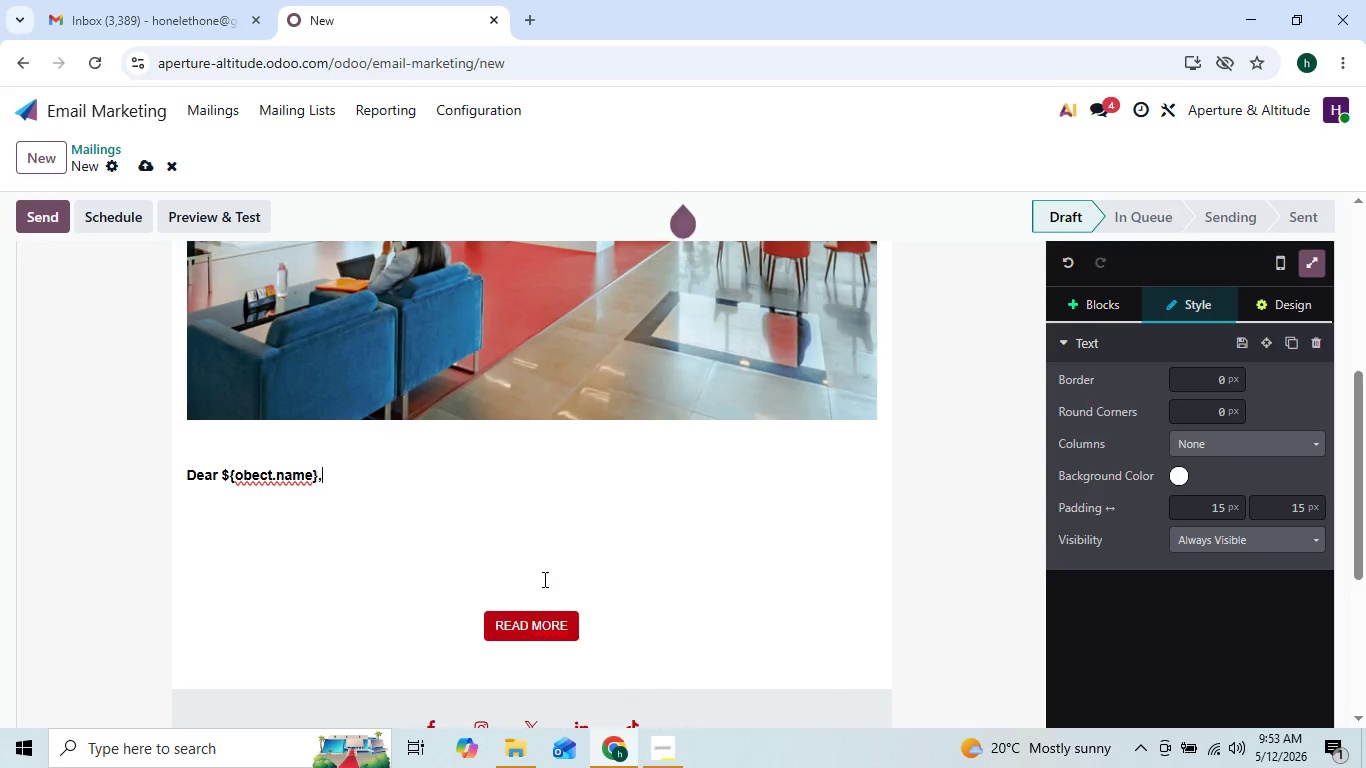 
key(Enter)
 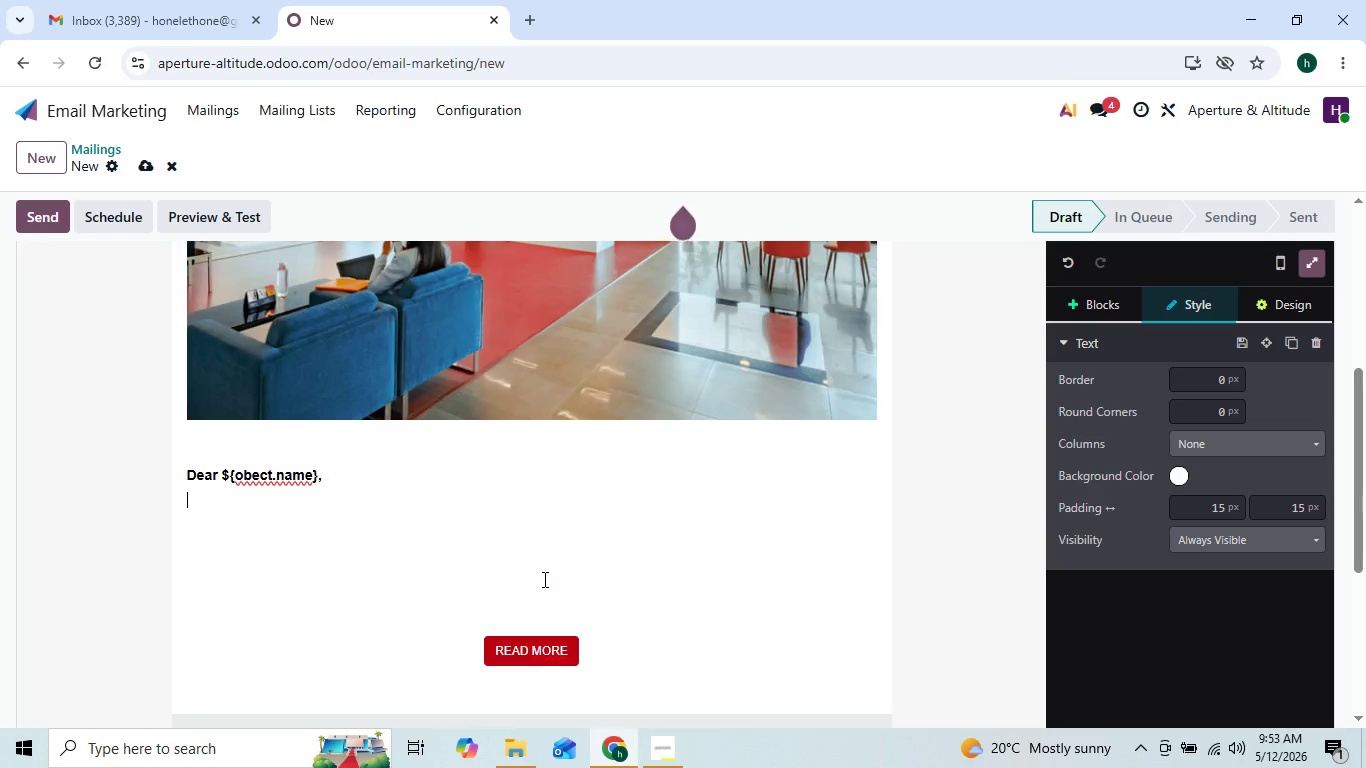 
key(Enter)
 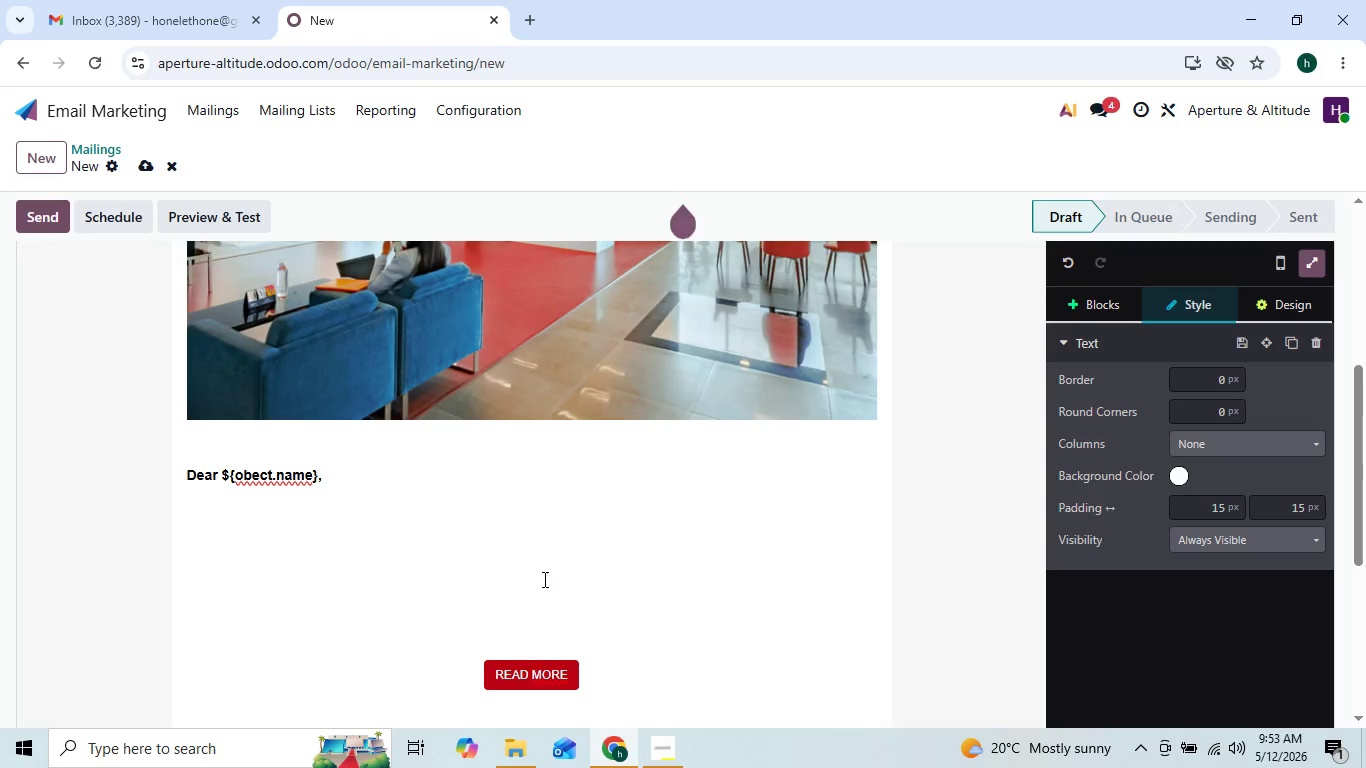 
type(df)
key(Backspace)
key(Backspace)
key(Backspace)
 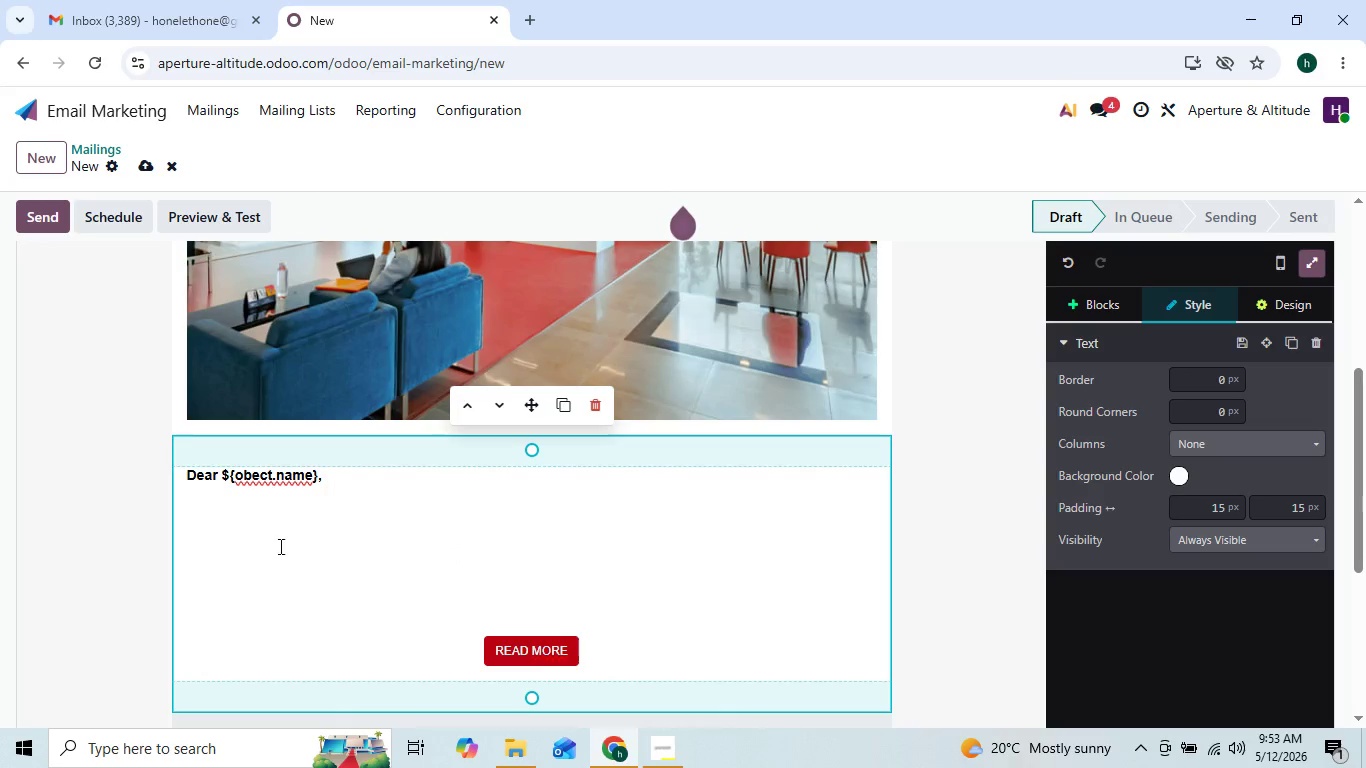 
left_click([281, 589])
 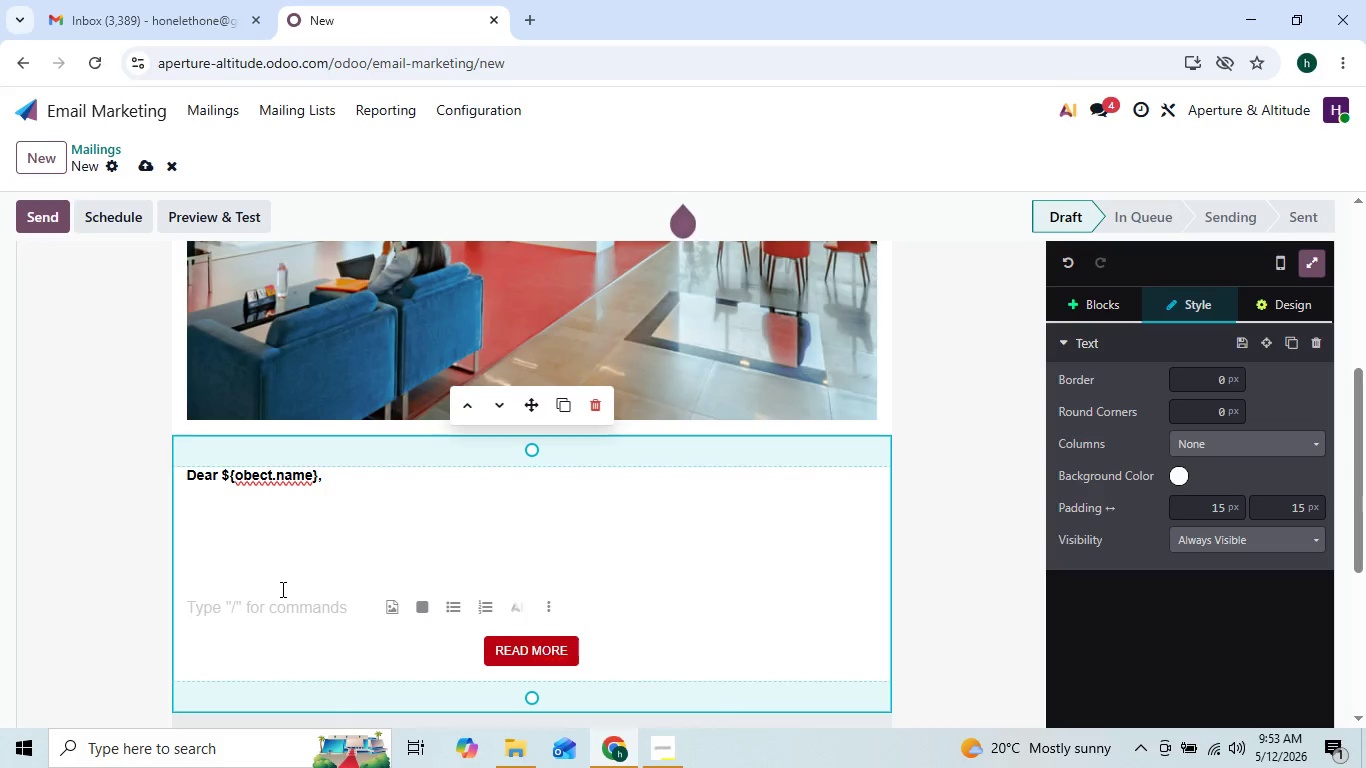 
type(dff)
 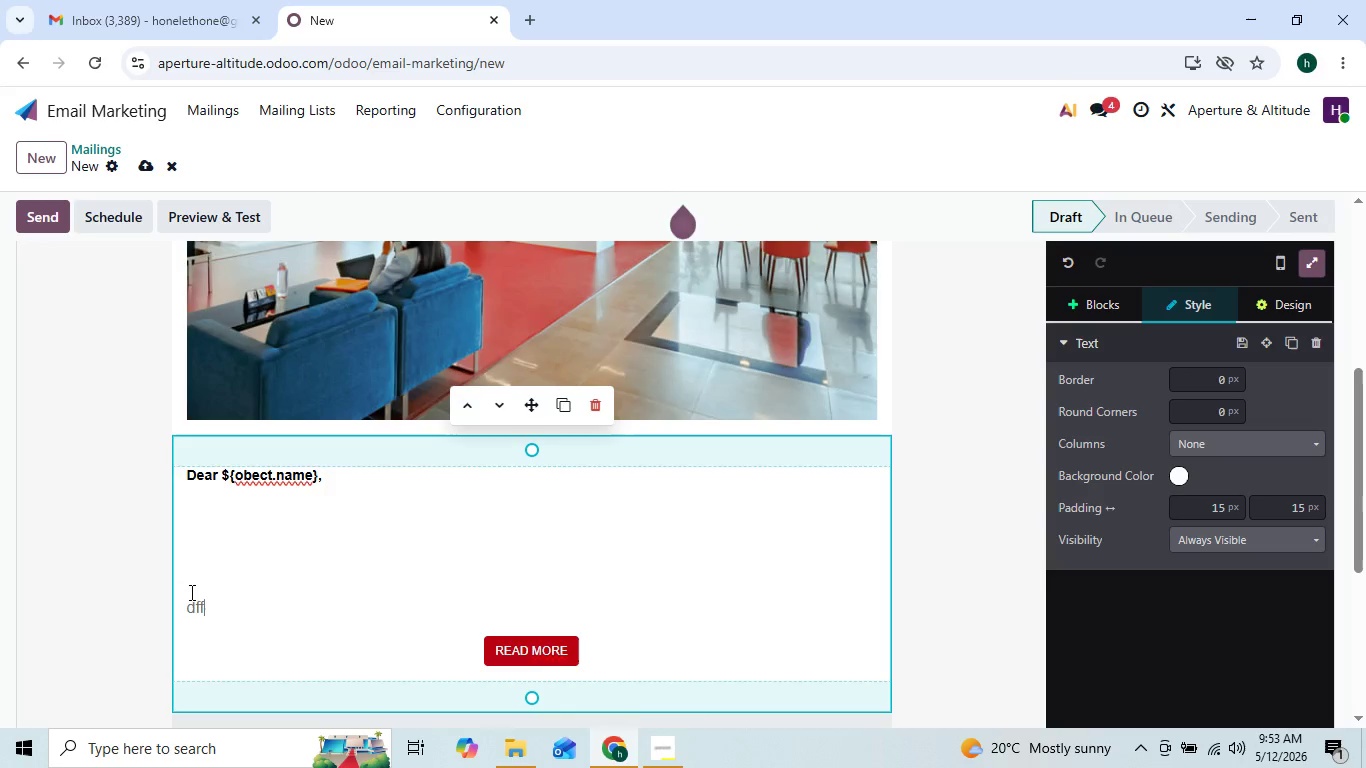 
left_click([185, 599])
 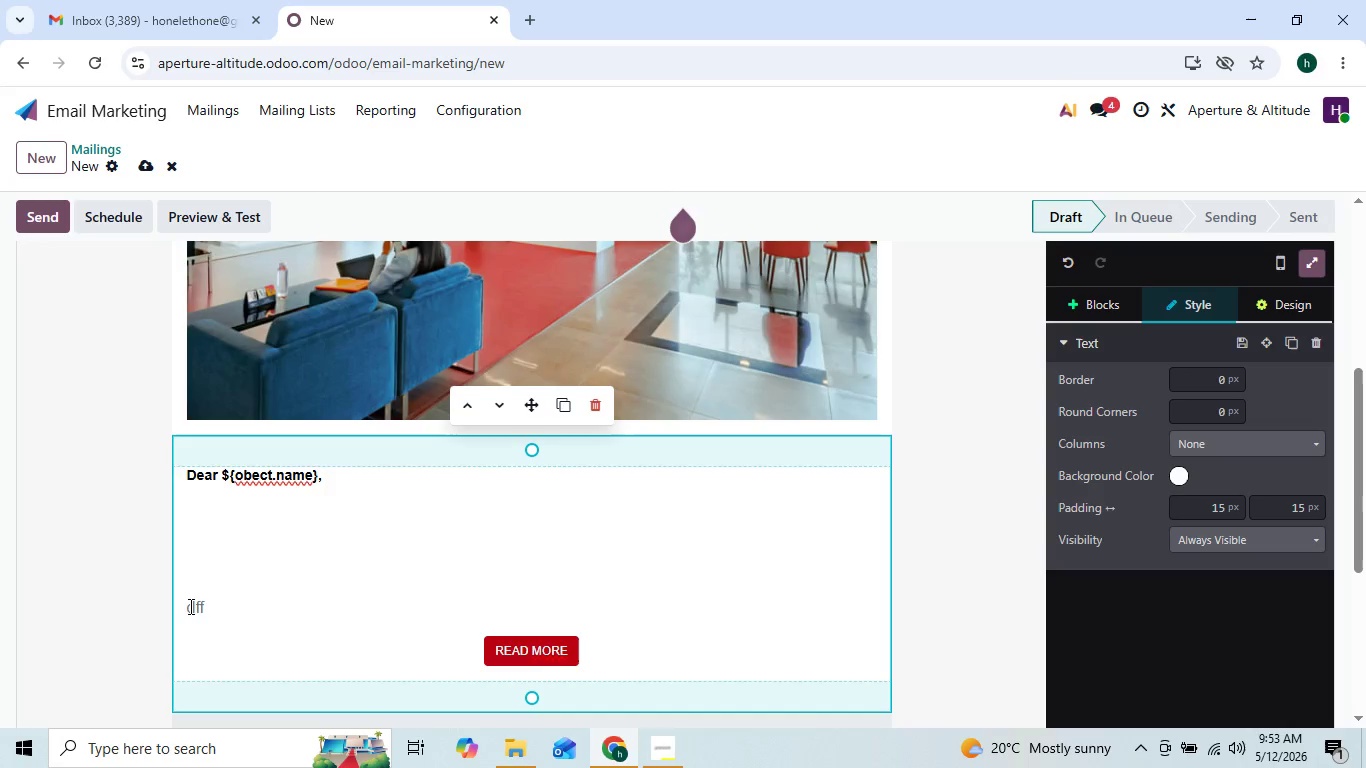 
left_click([189, 607])
 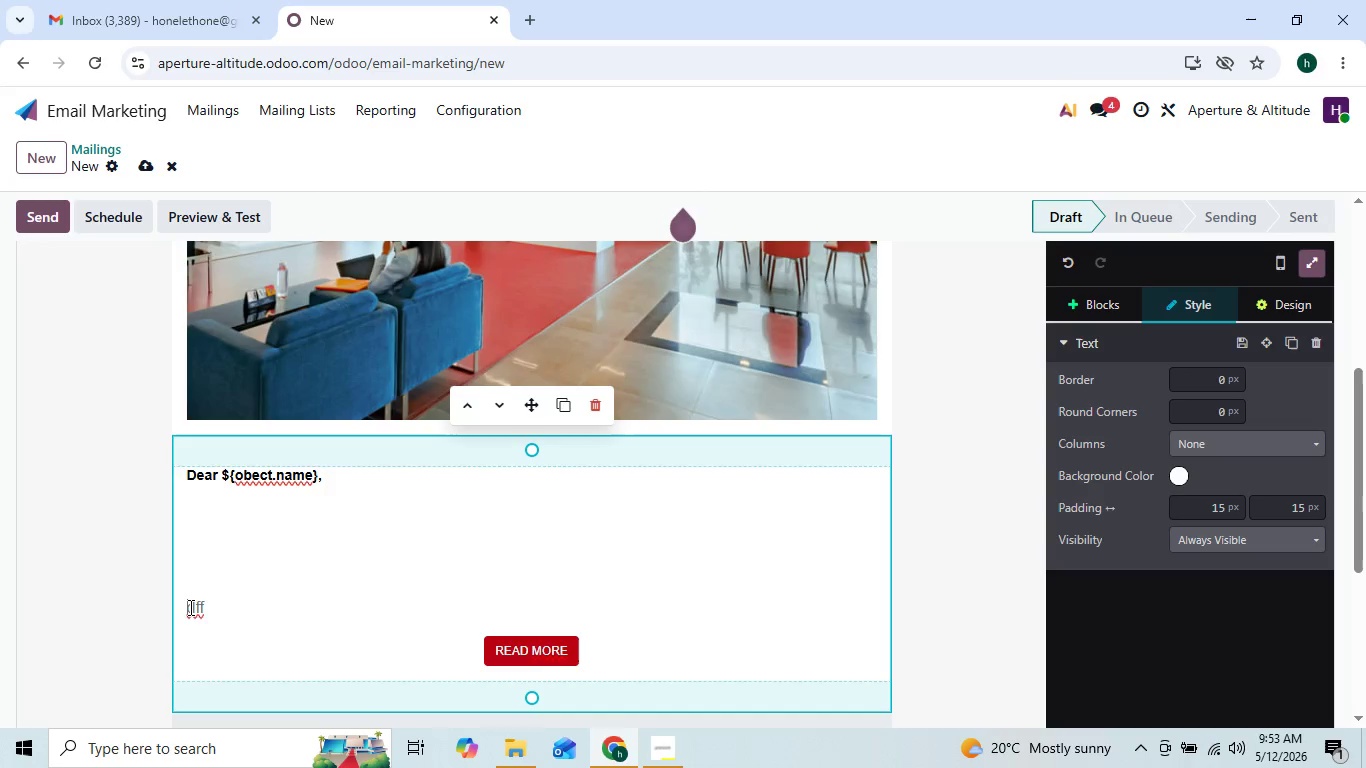 
key(Backspace)
 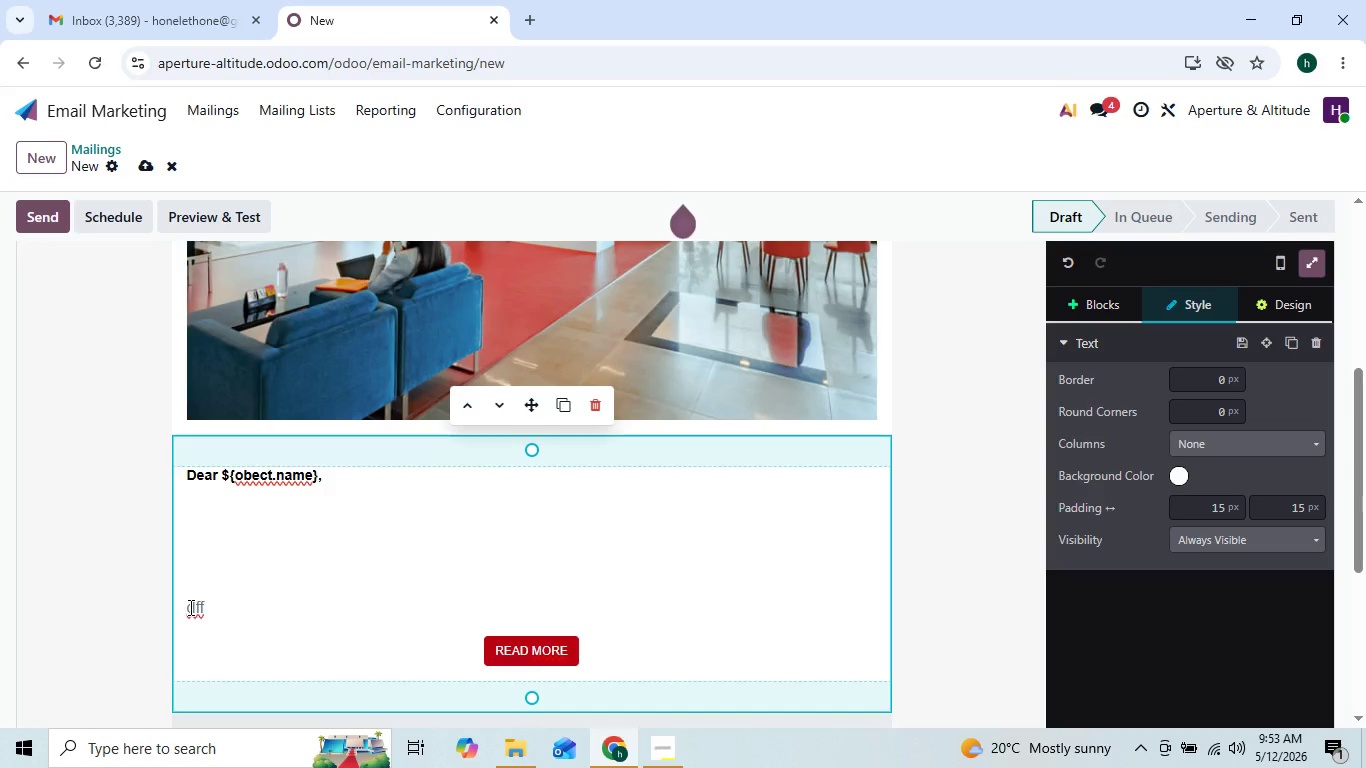 
key(Backspace)
 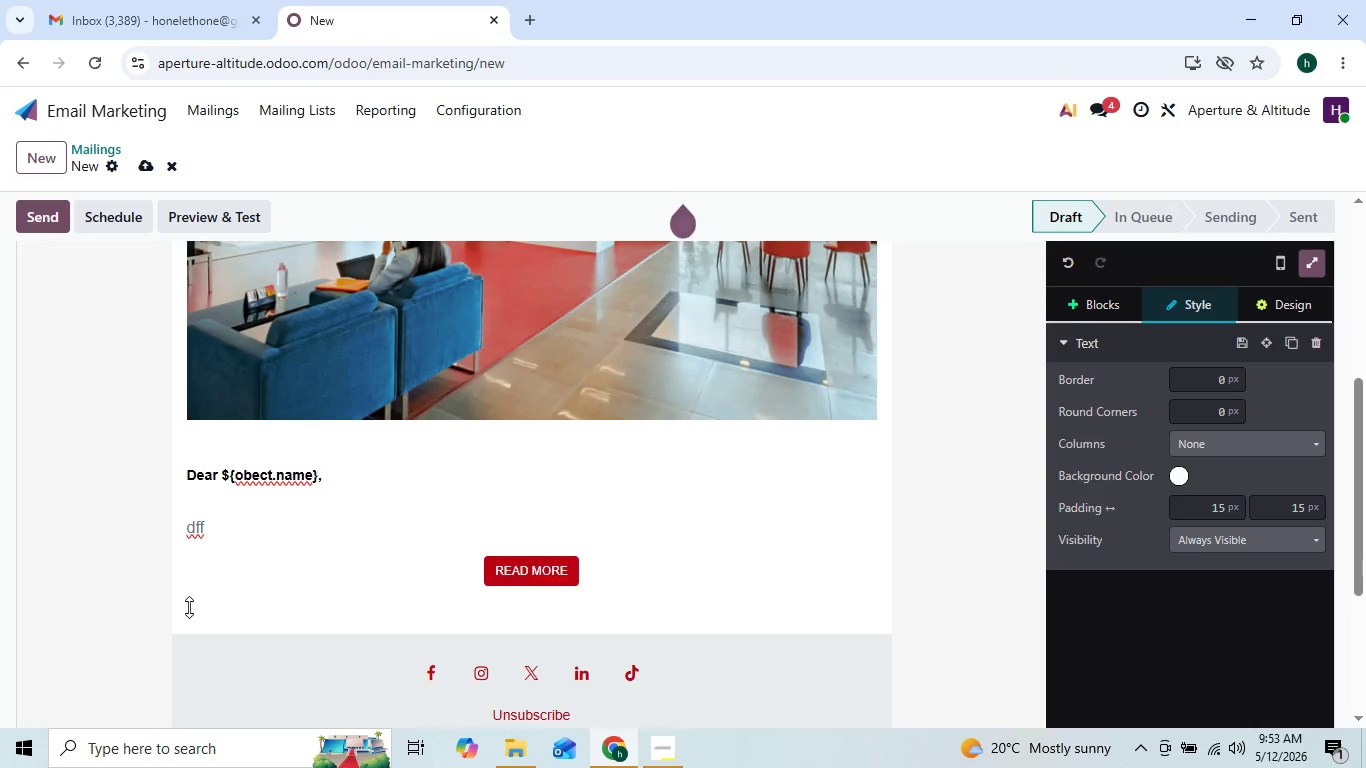 
key(Backspace)
 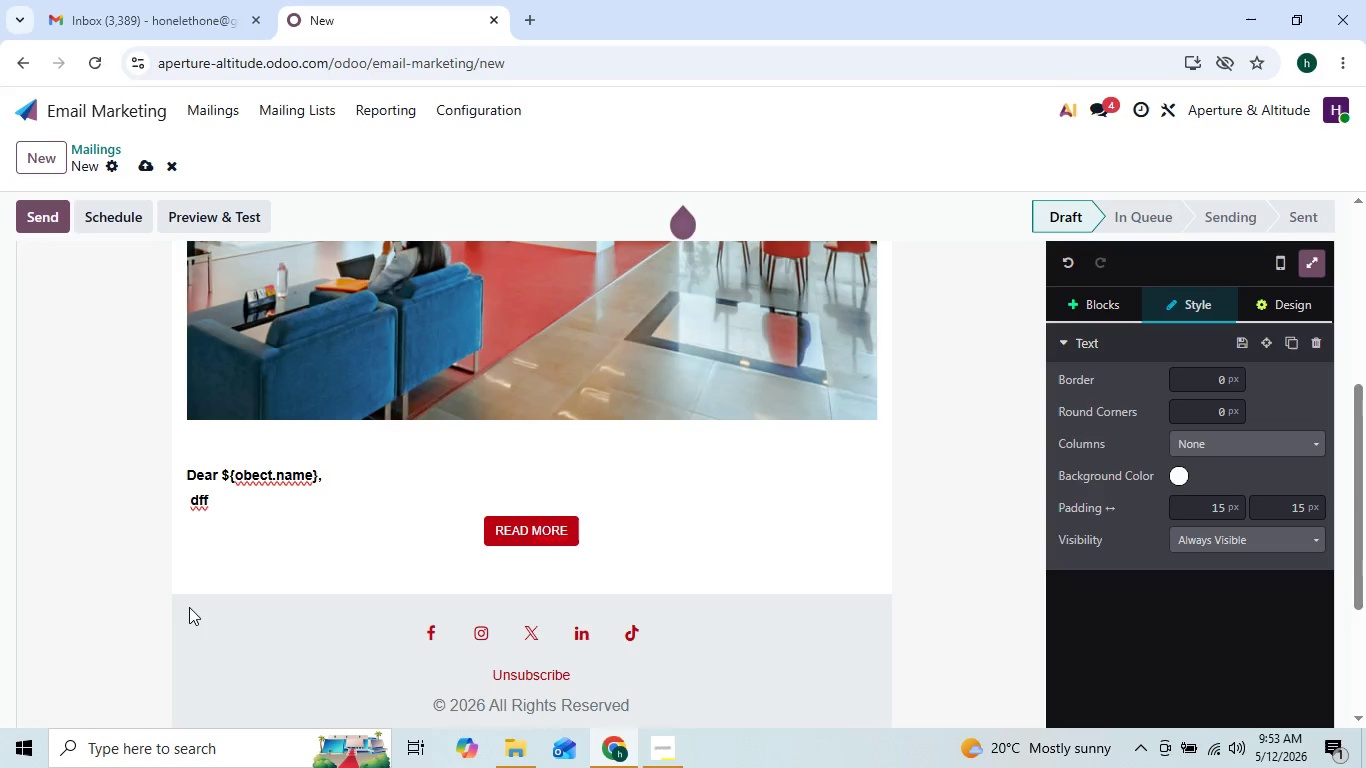 
key(Enter)
 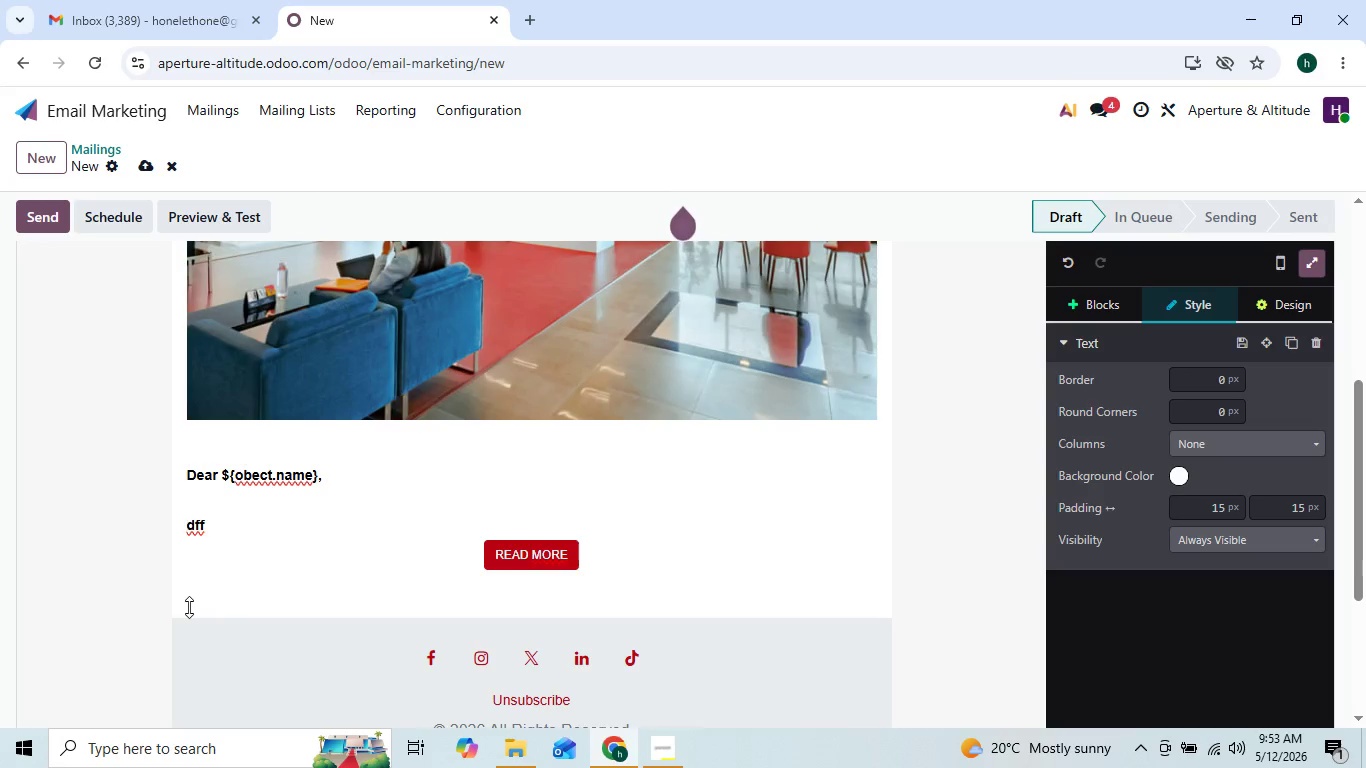 
key(Enter)
 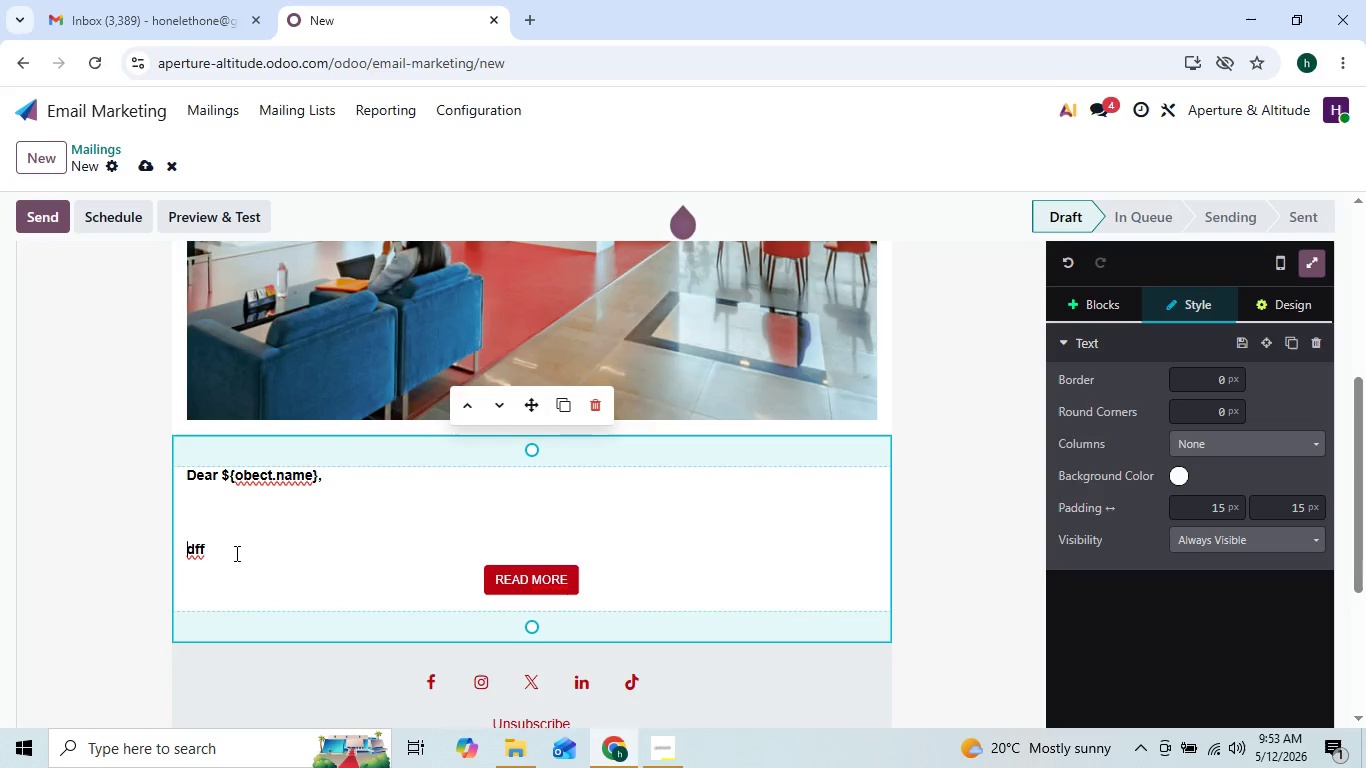 
left_click([237, 548])
 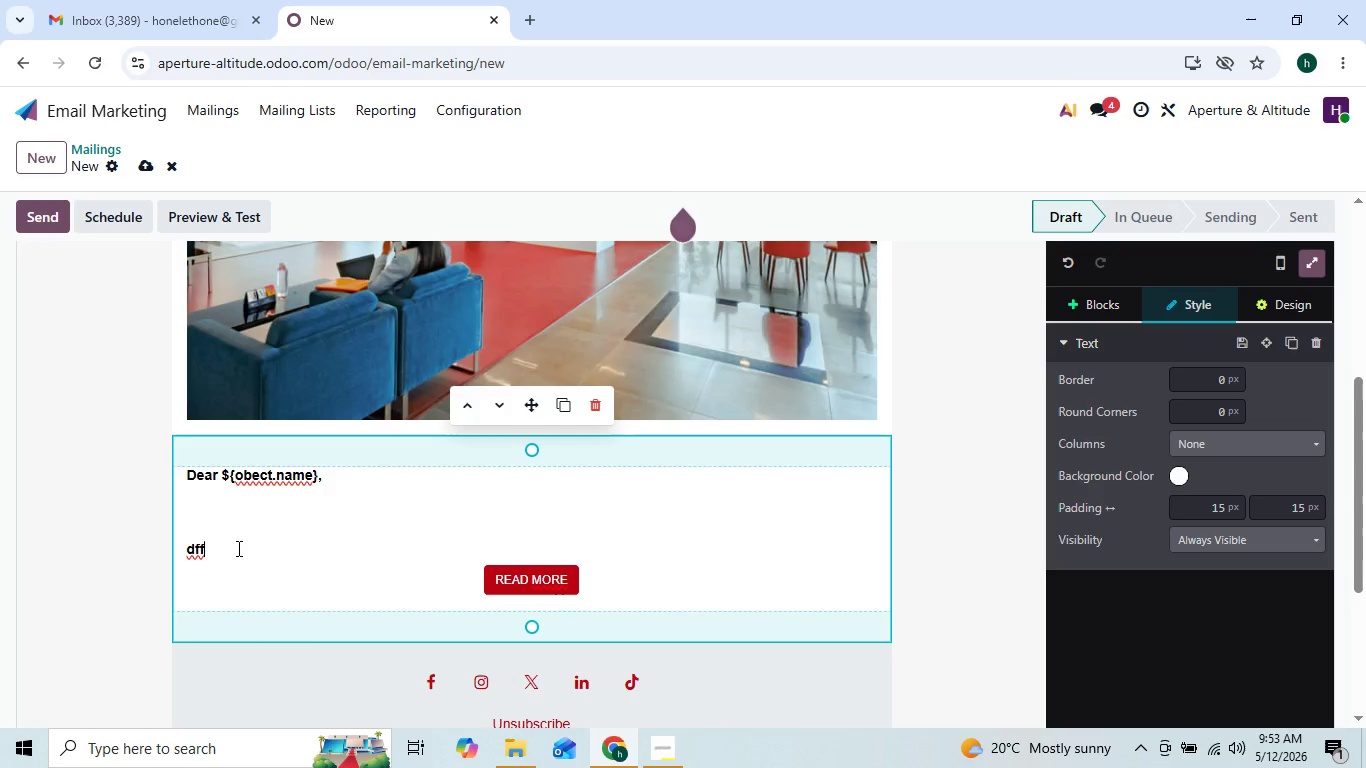 
key(Enter)
 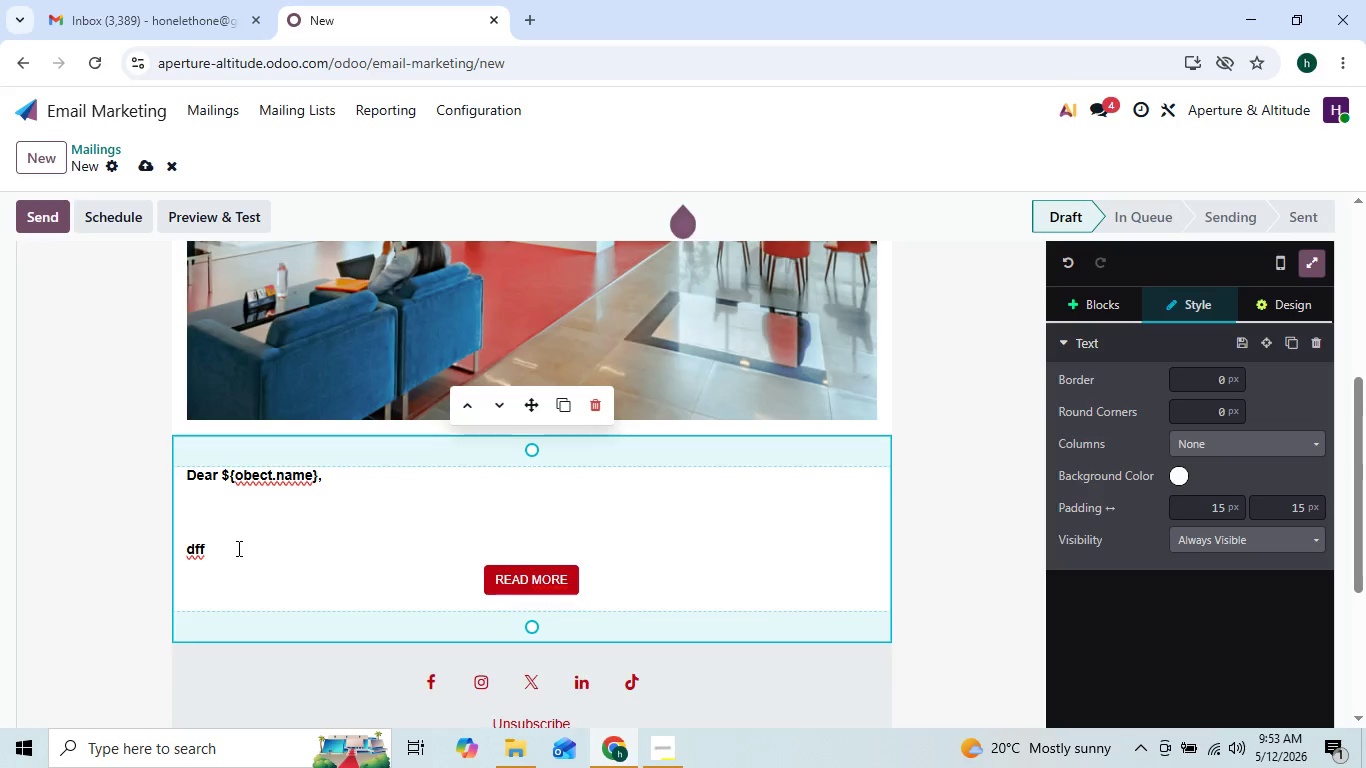 
key(Enter)
 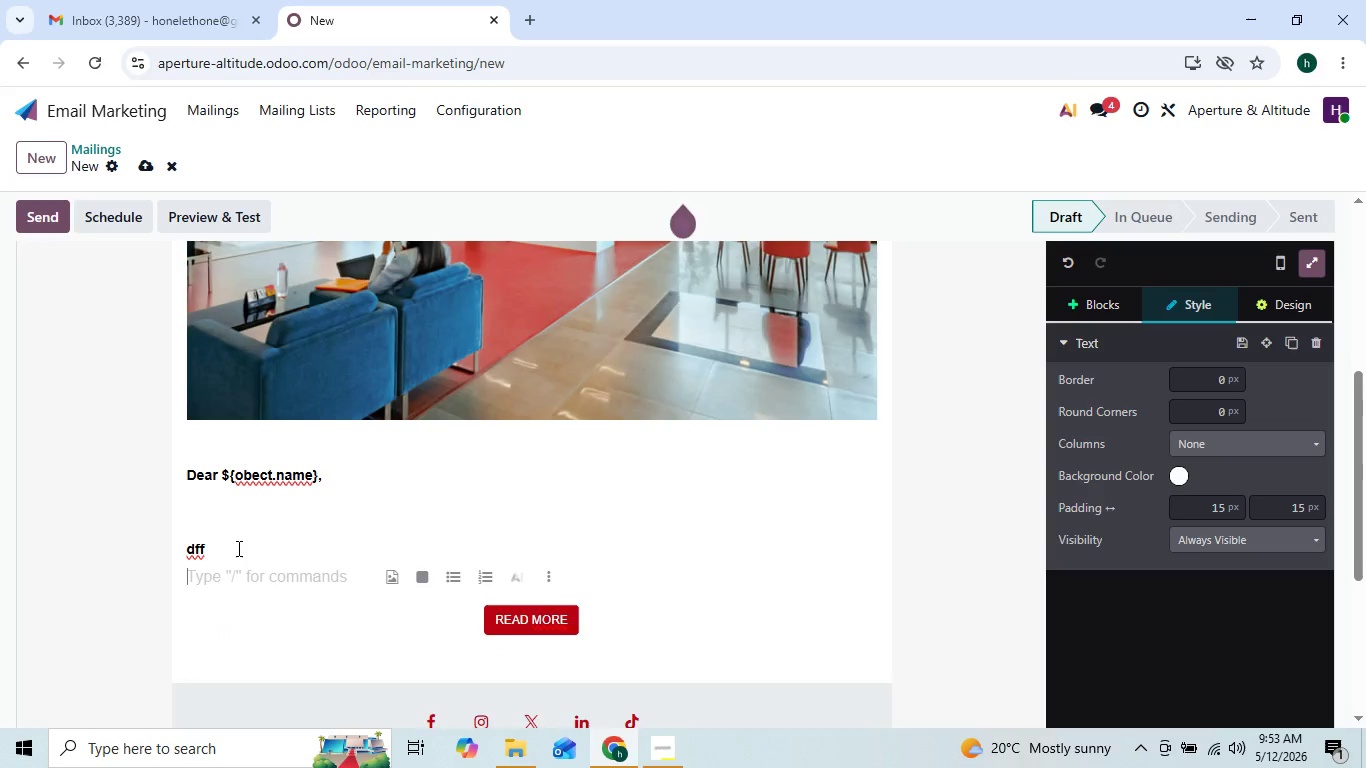 
key(Enter)
 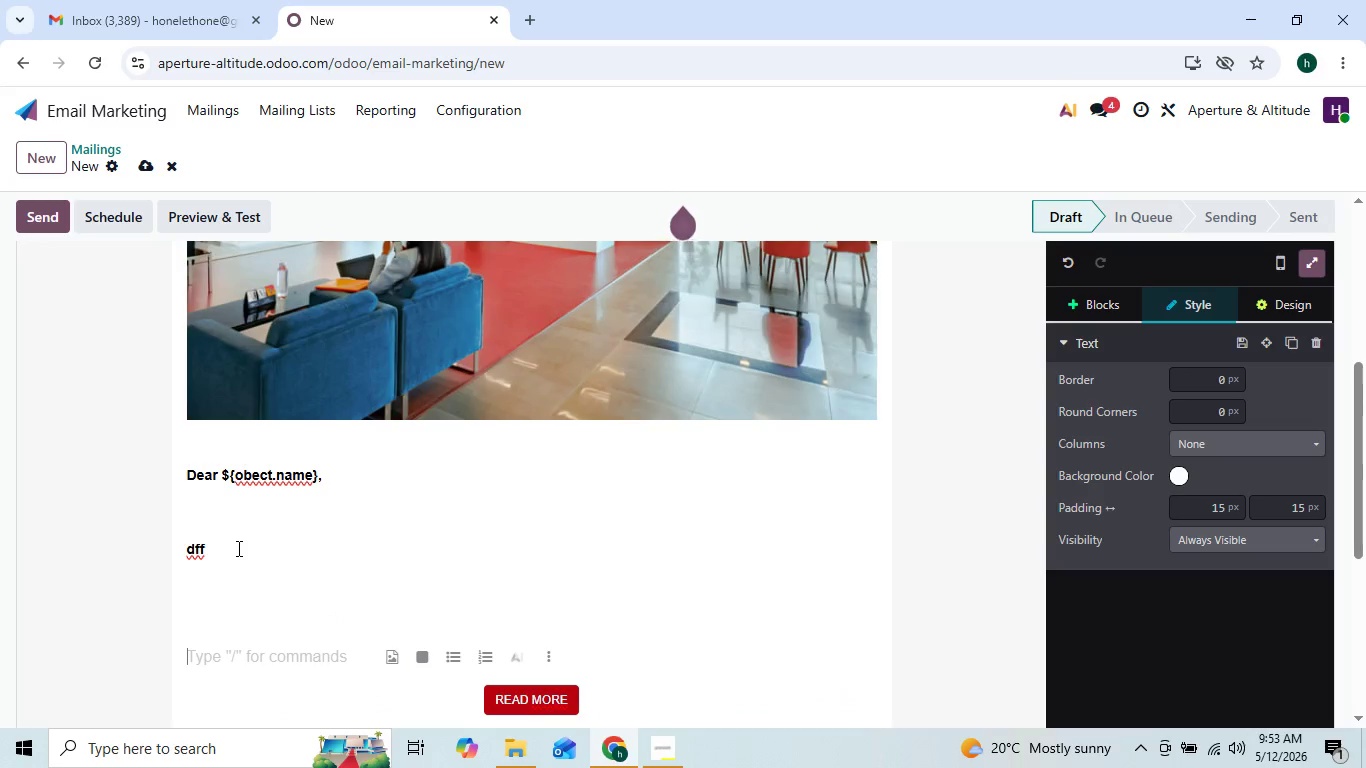 
type(ff)
 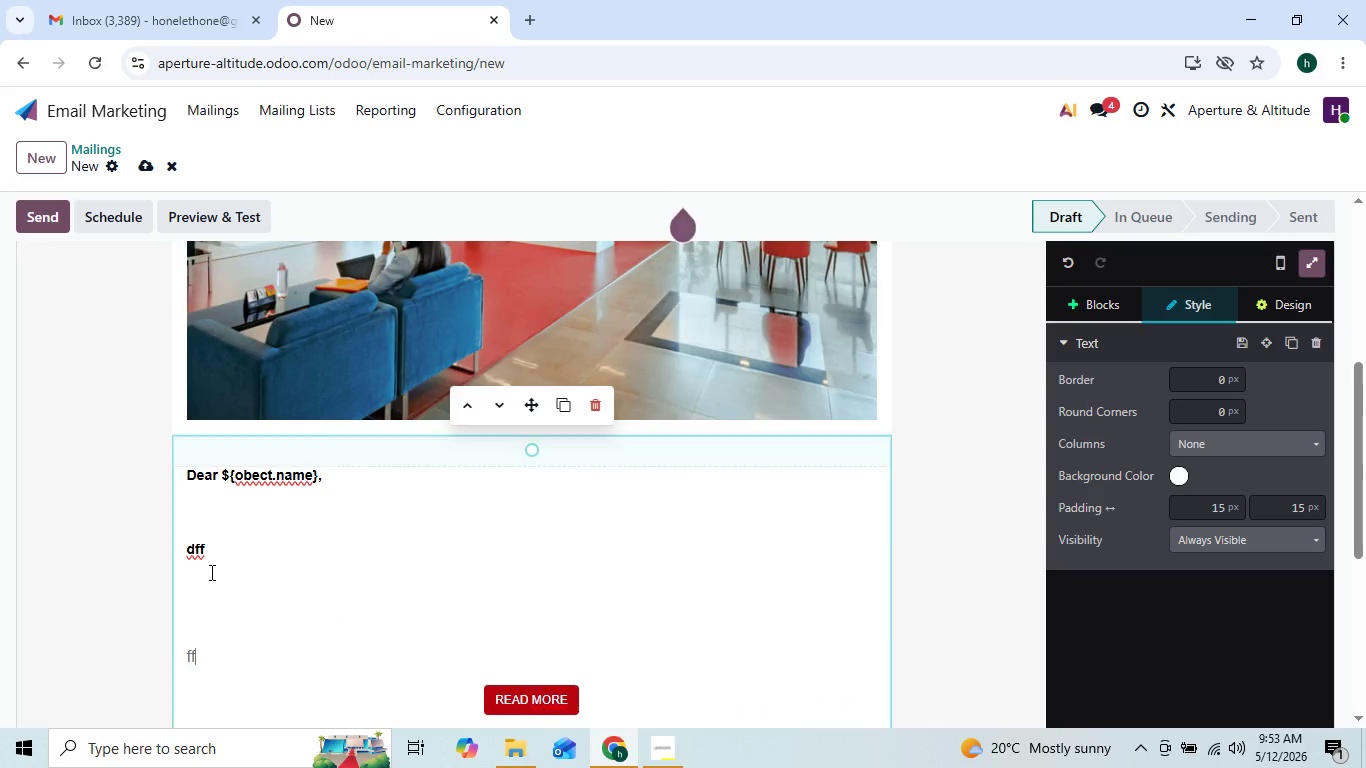 
left_click([208, 575])
 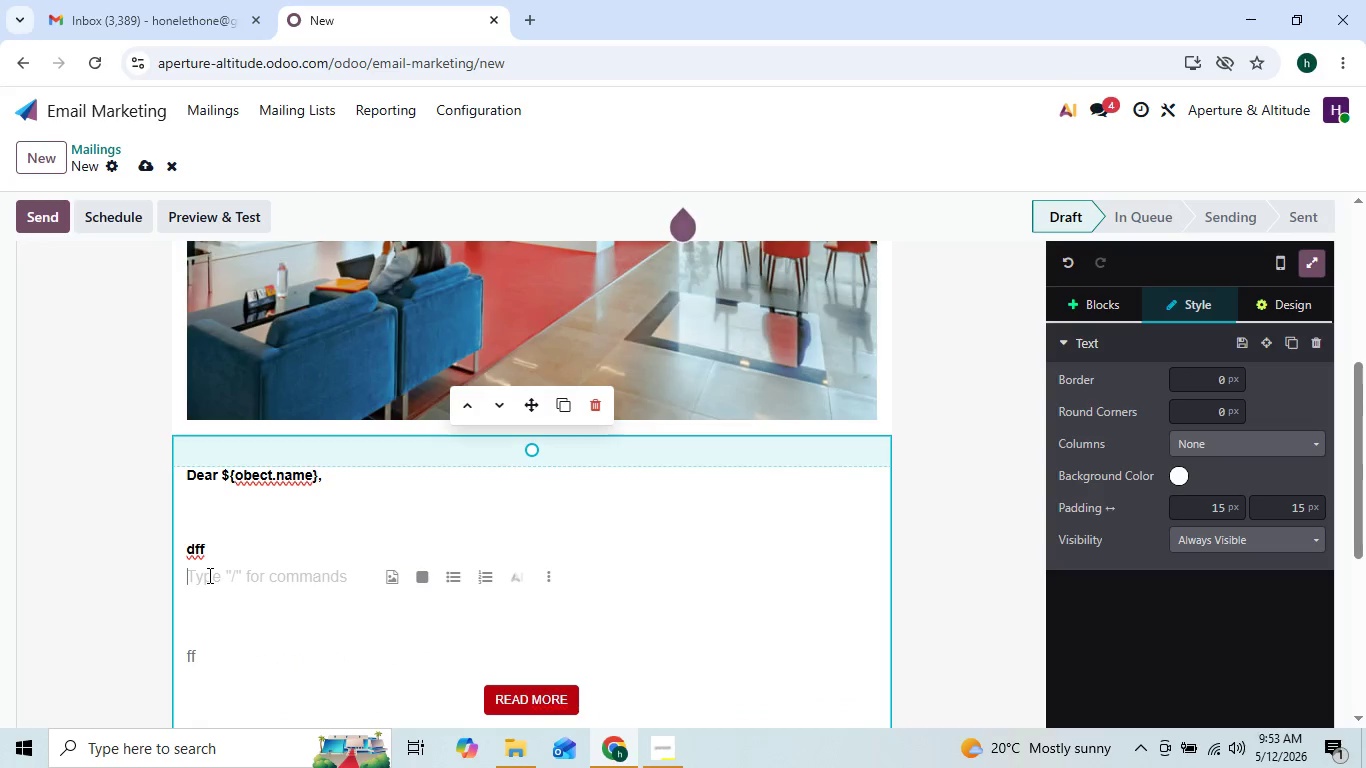 
key(Backspace)
 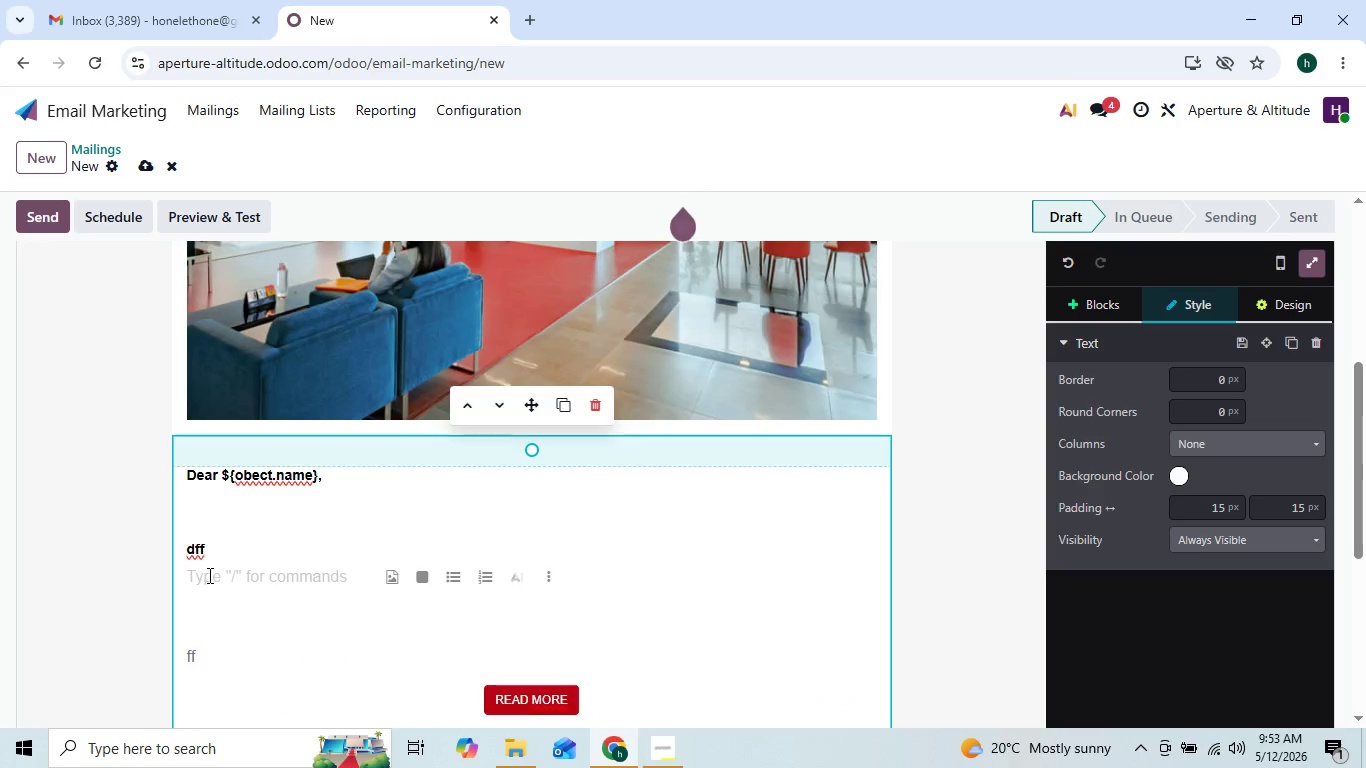 
key(Backspace)
 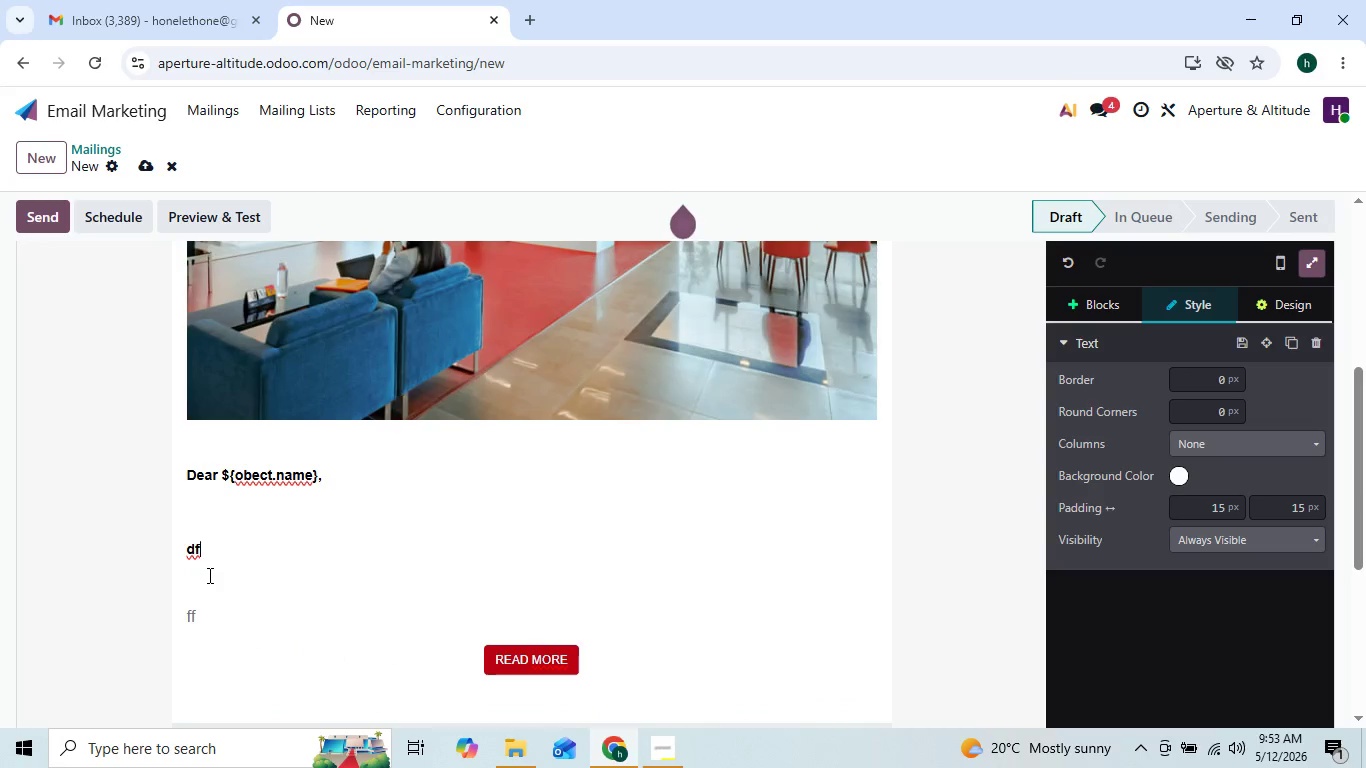 
key(Backspace)
 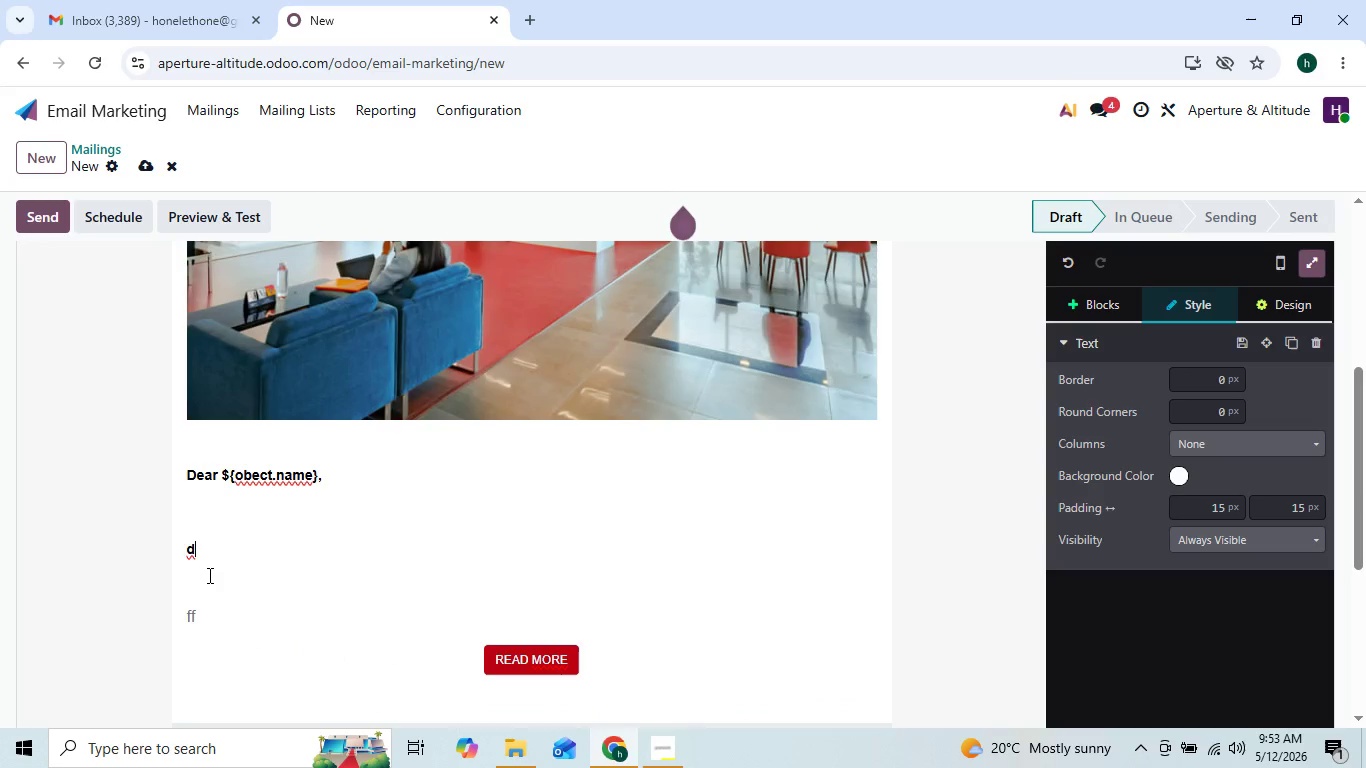 
key(Backspace)
 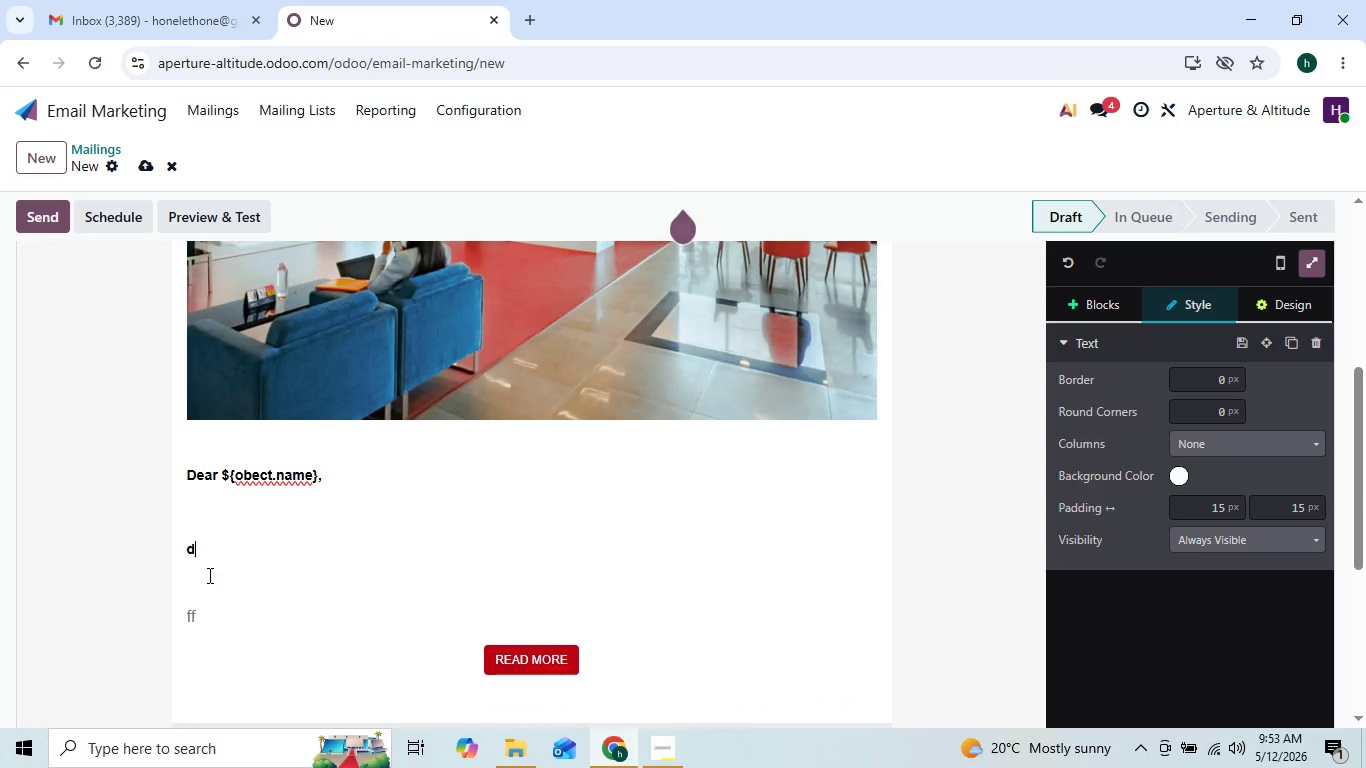 
key(Backspace)
 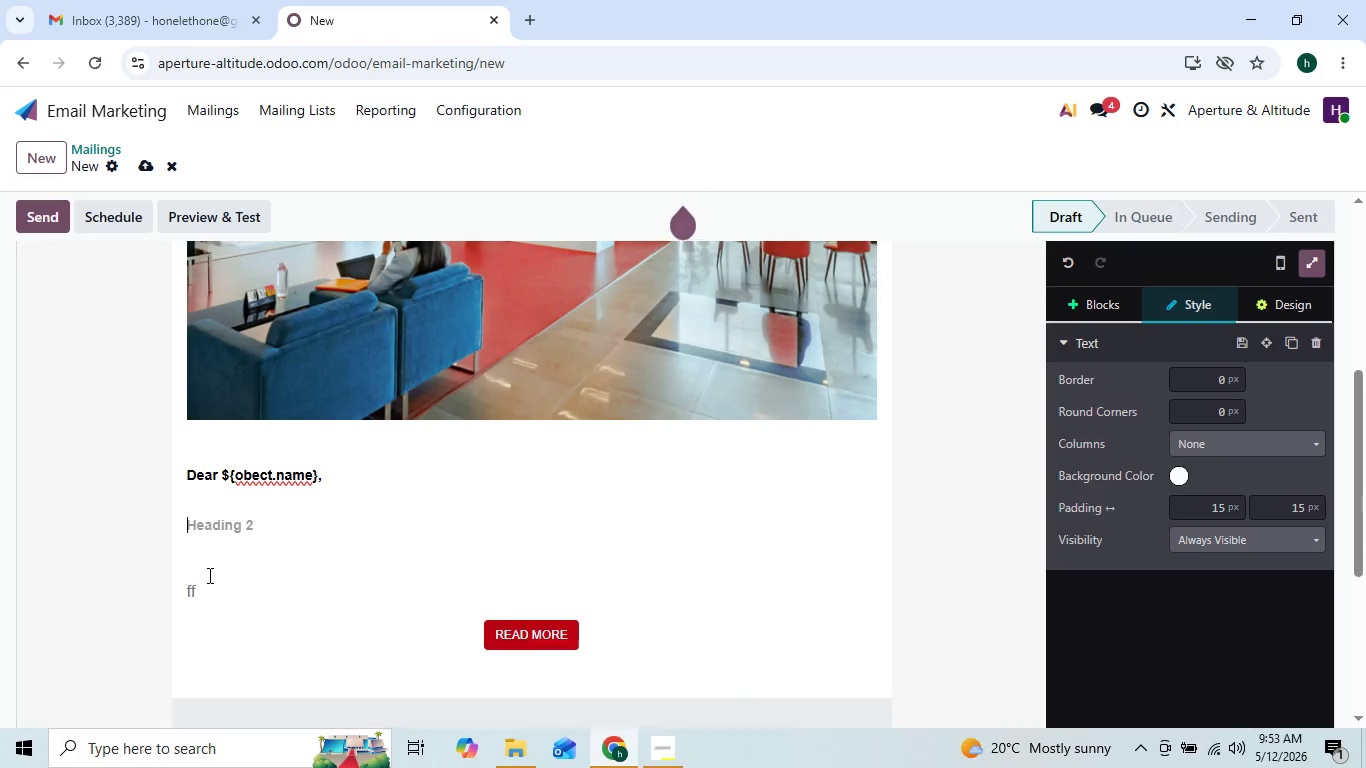 
key(Backspace)
 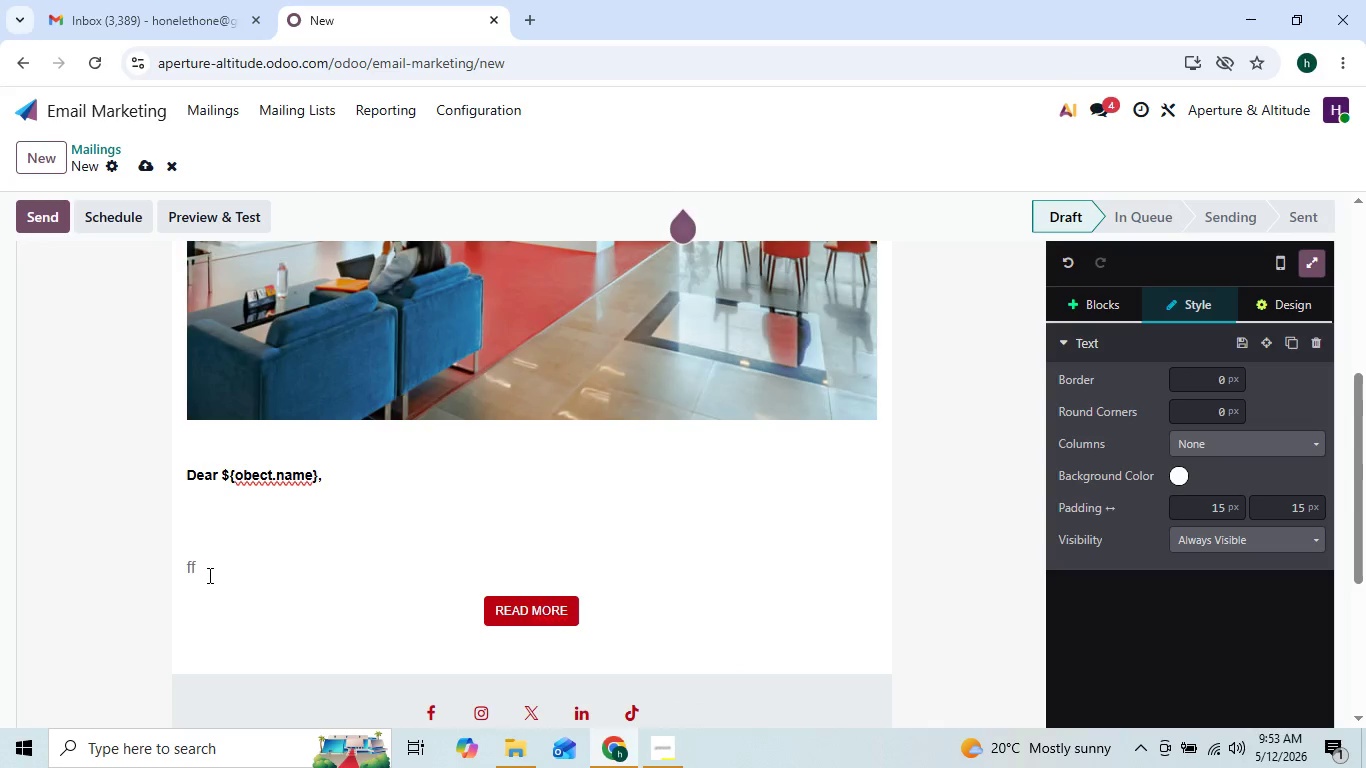 
key(Backspace)
 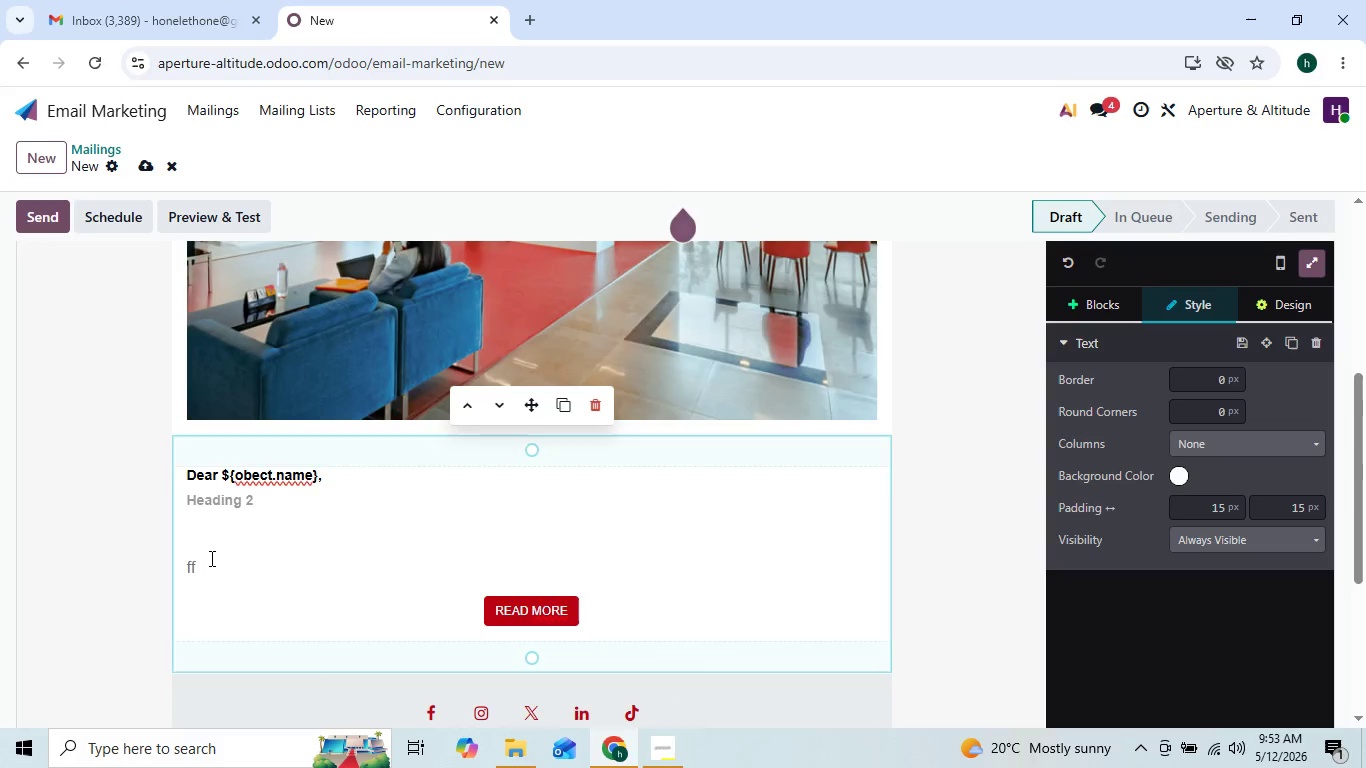 
left_click([206, 581])
 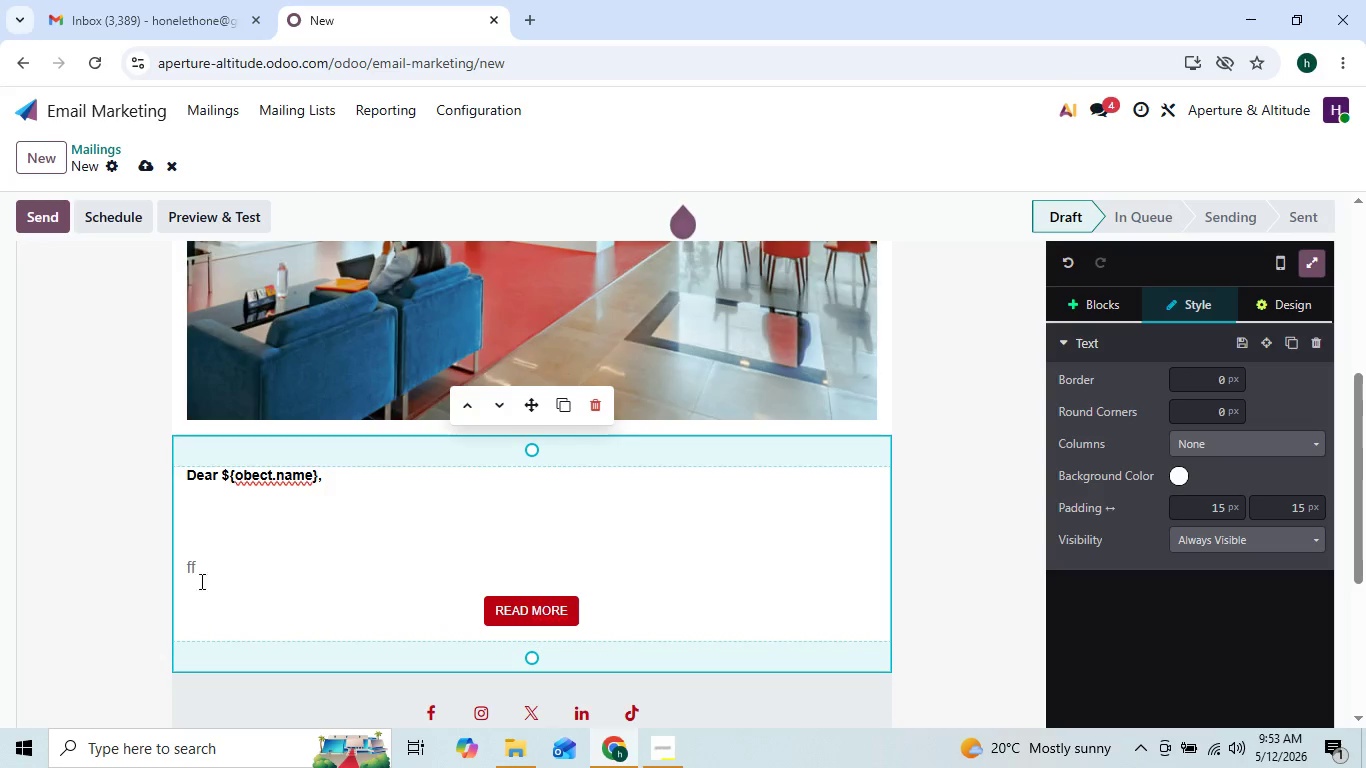 
left_click([196, 532])
 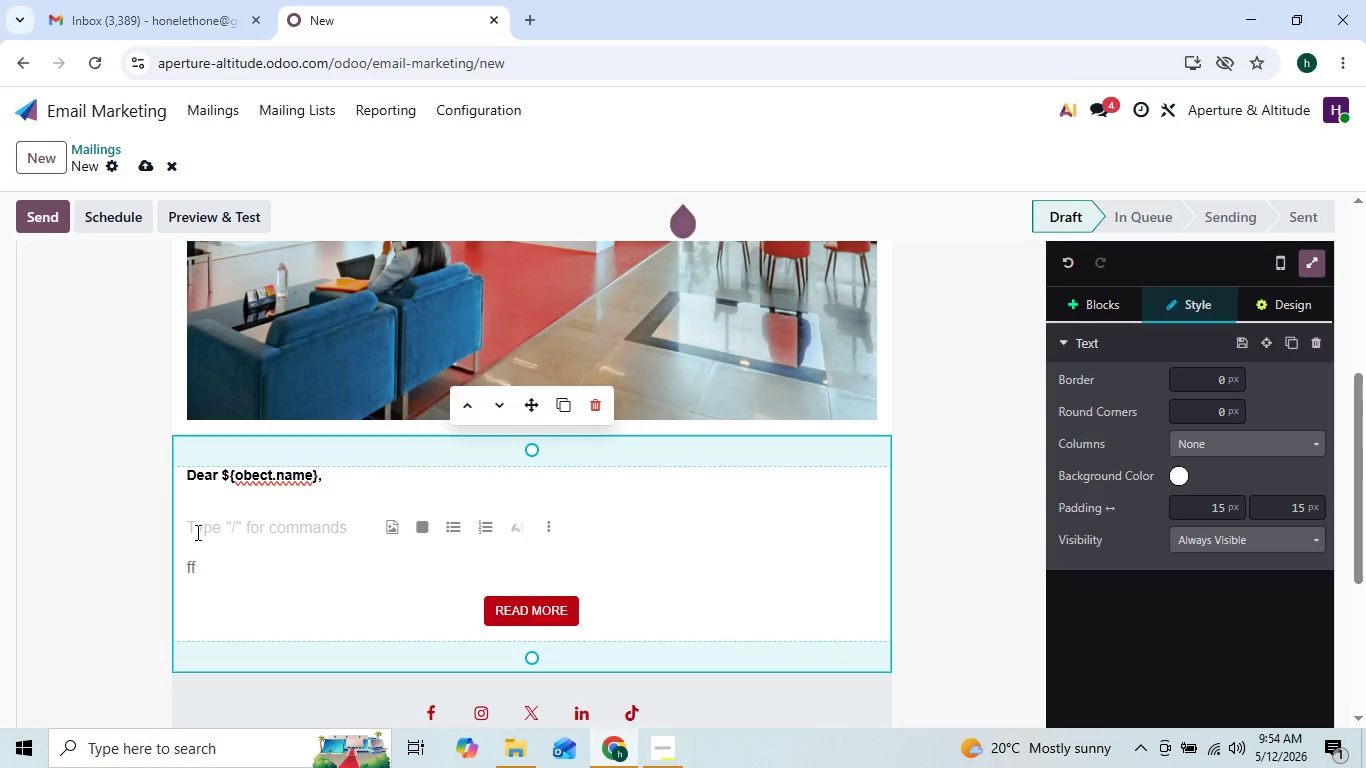 
type(I hope you/)
key(Backspace)
type('ve been doing well since we last connect)
 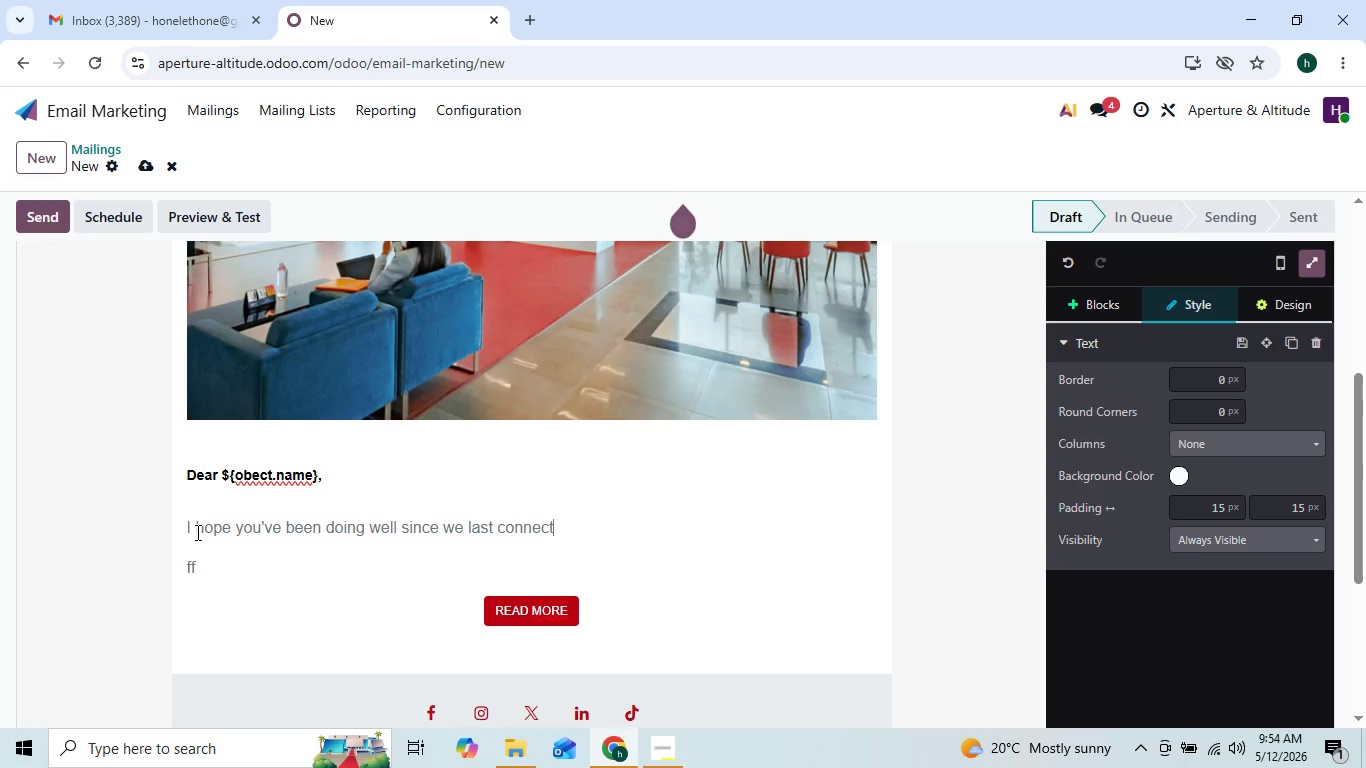 
type(ed.)
 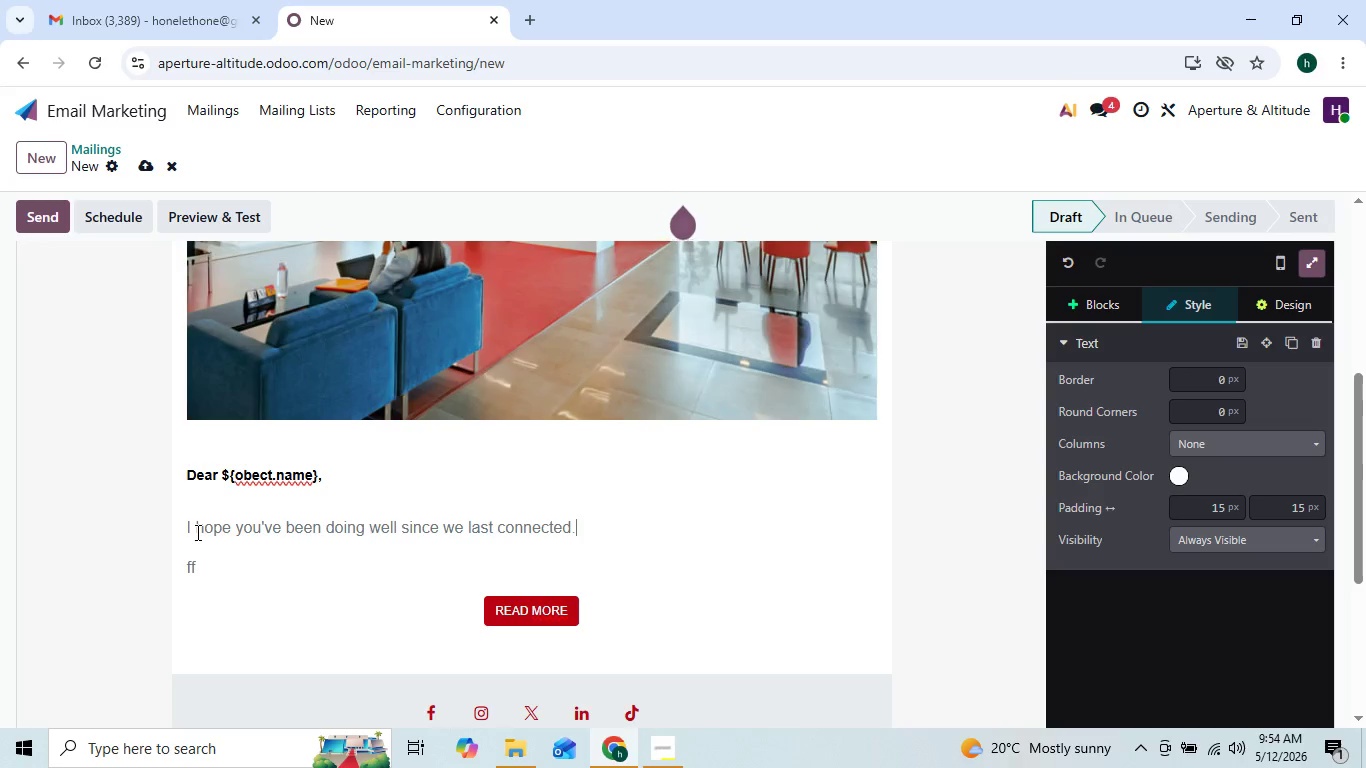 
key(Enter)
 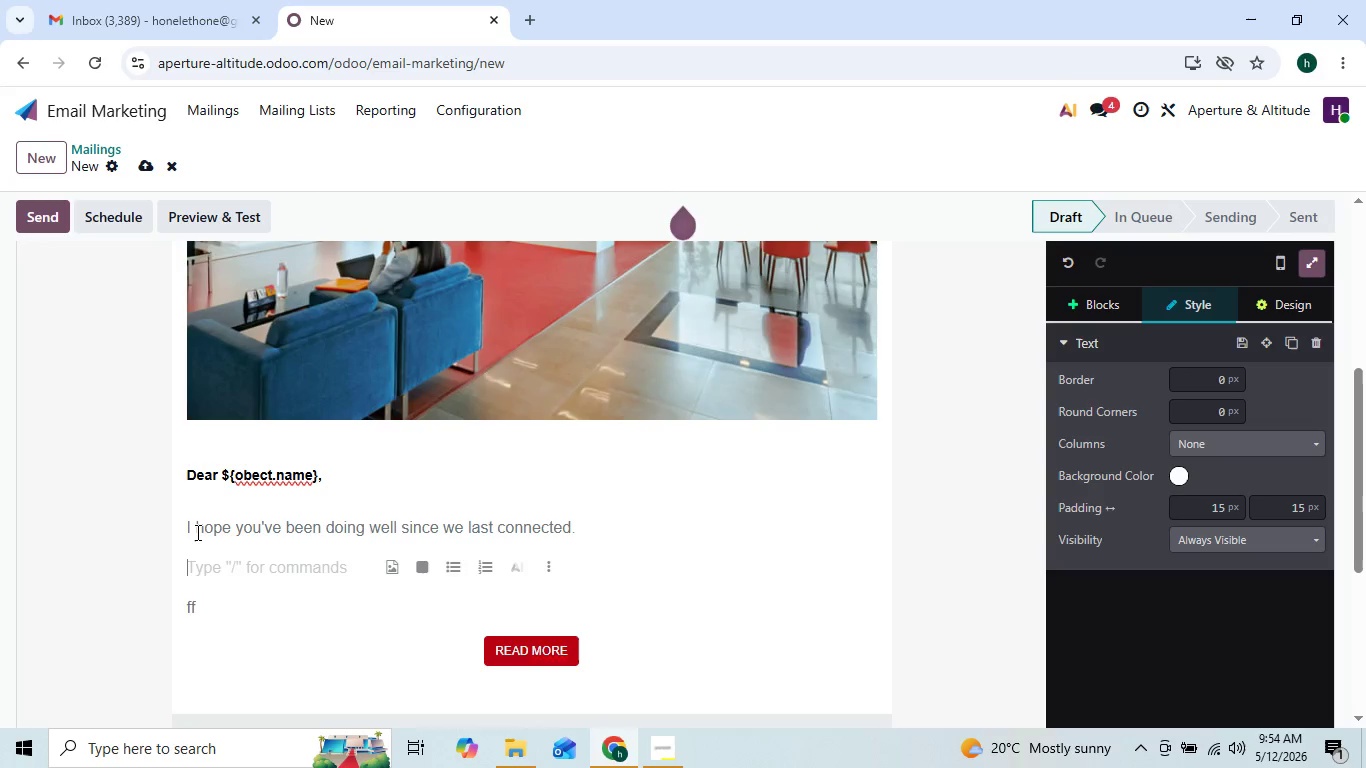 
type(Over the past several months )
 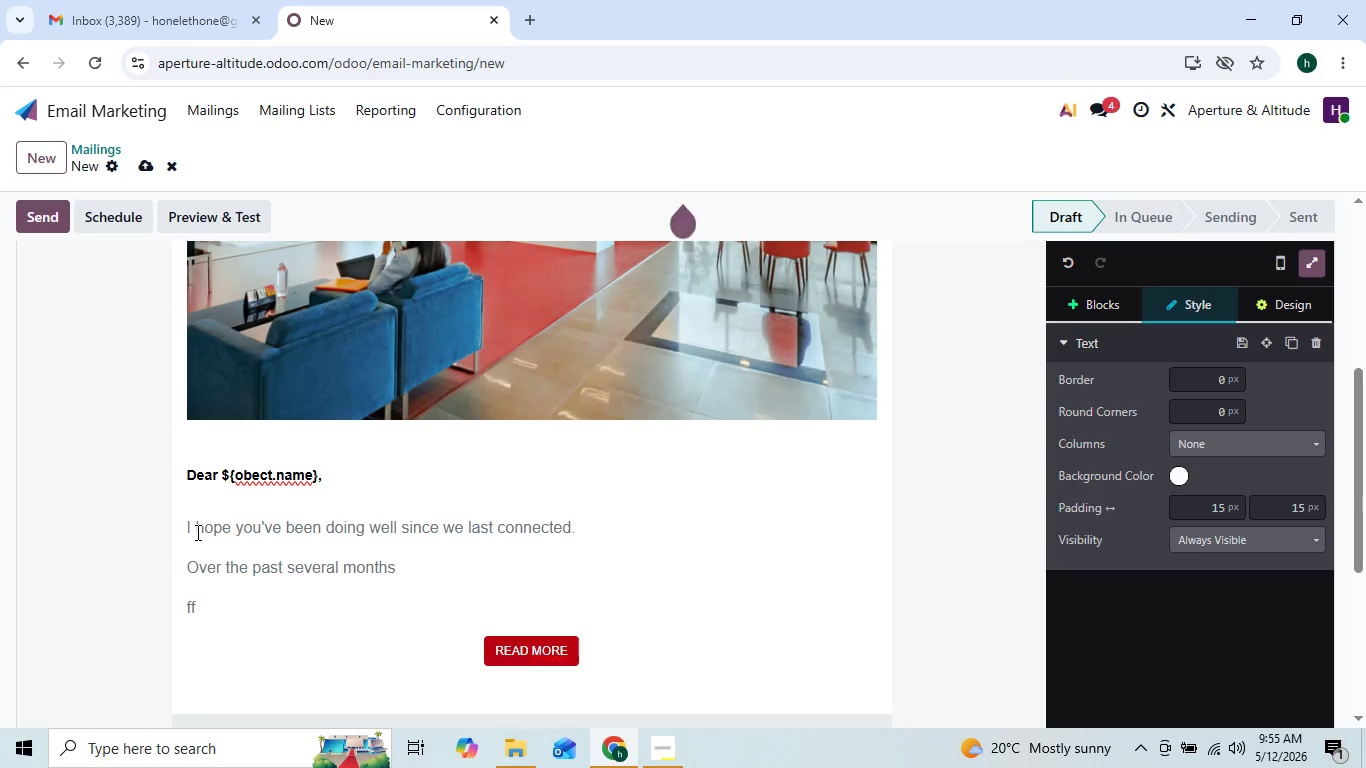 
key(ArrowLeft)
 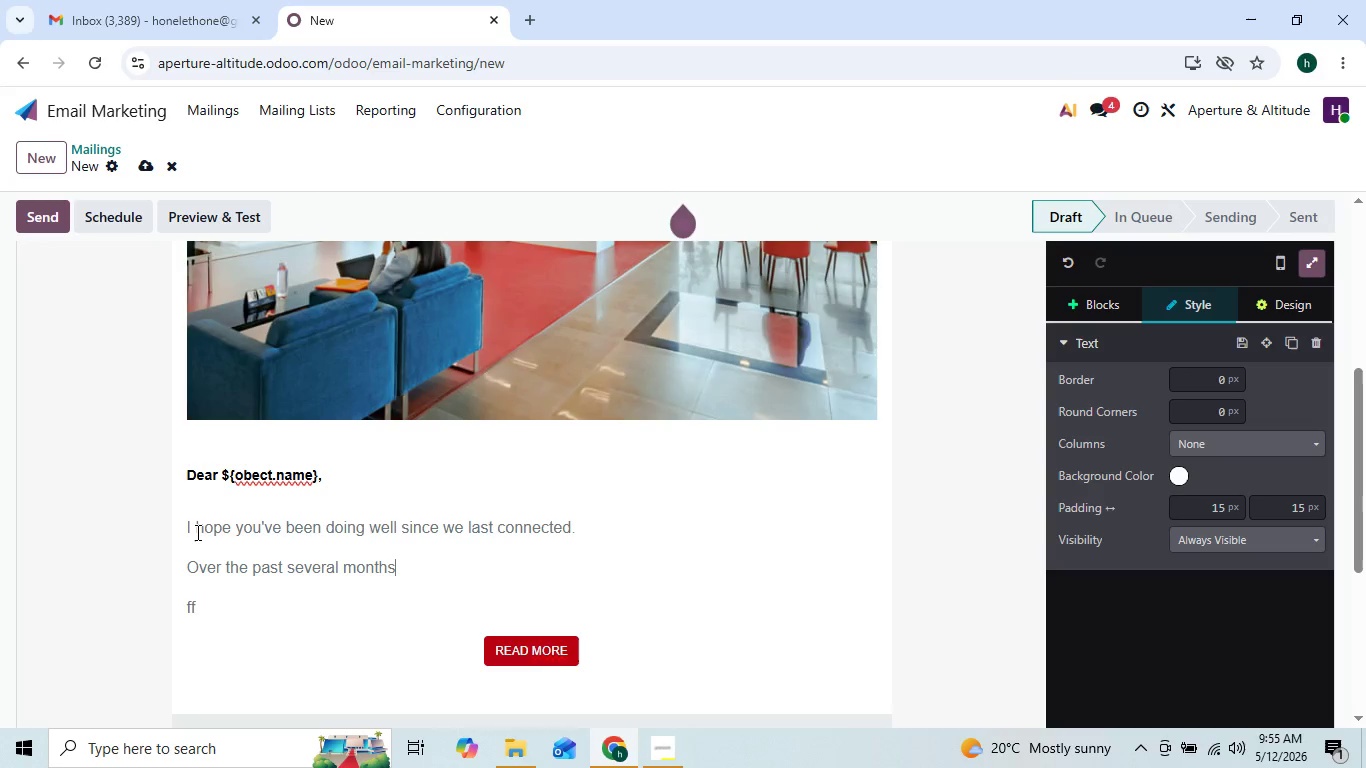 
key(ArrowLeft)
 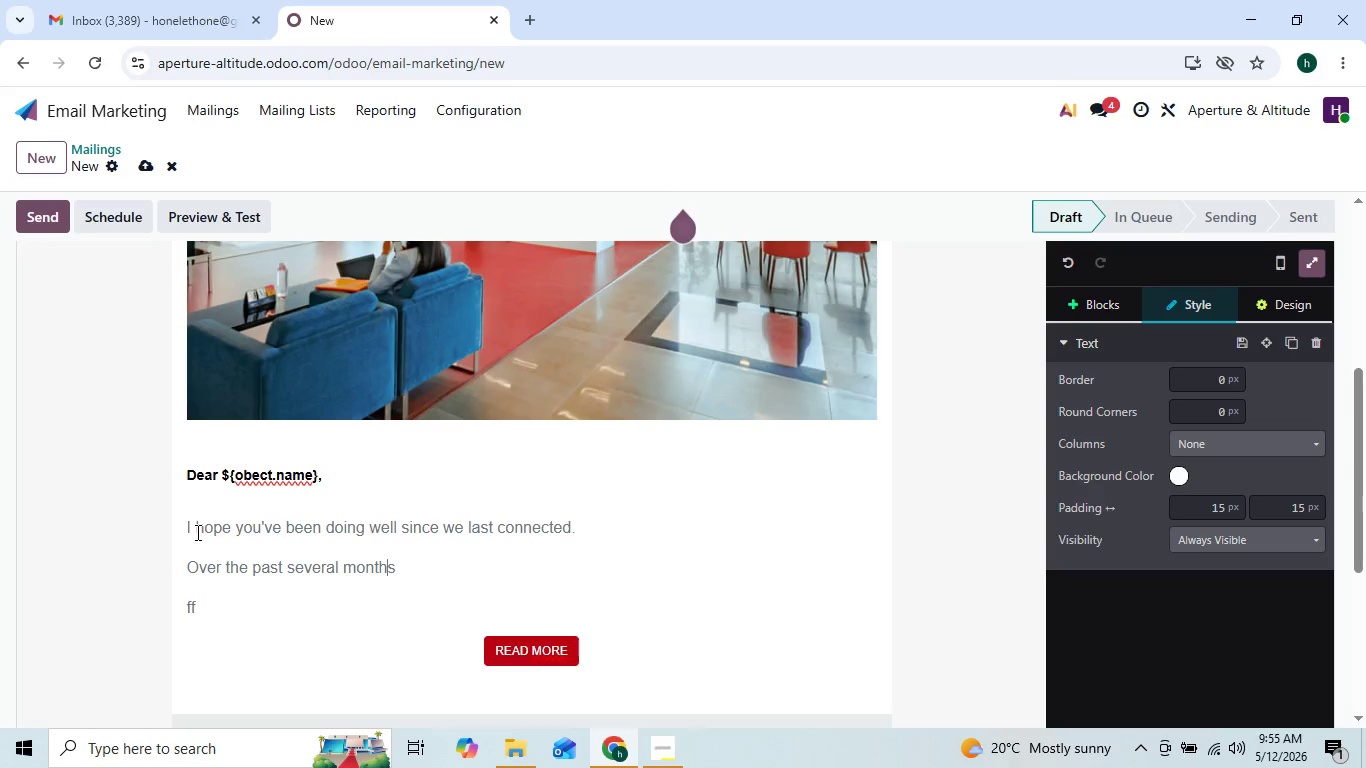 
key(ArrowRight)
 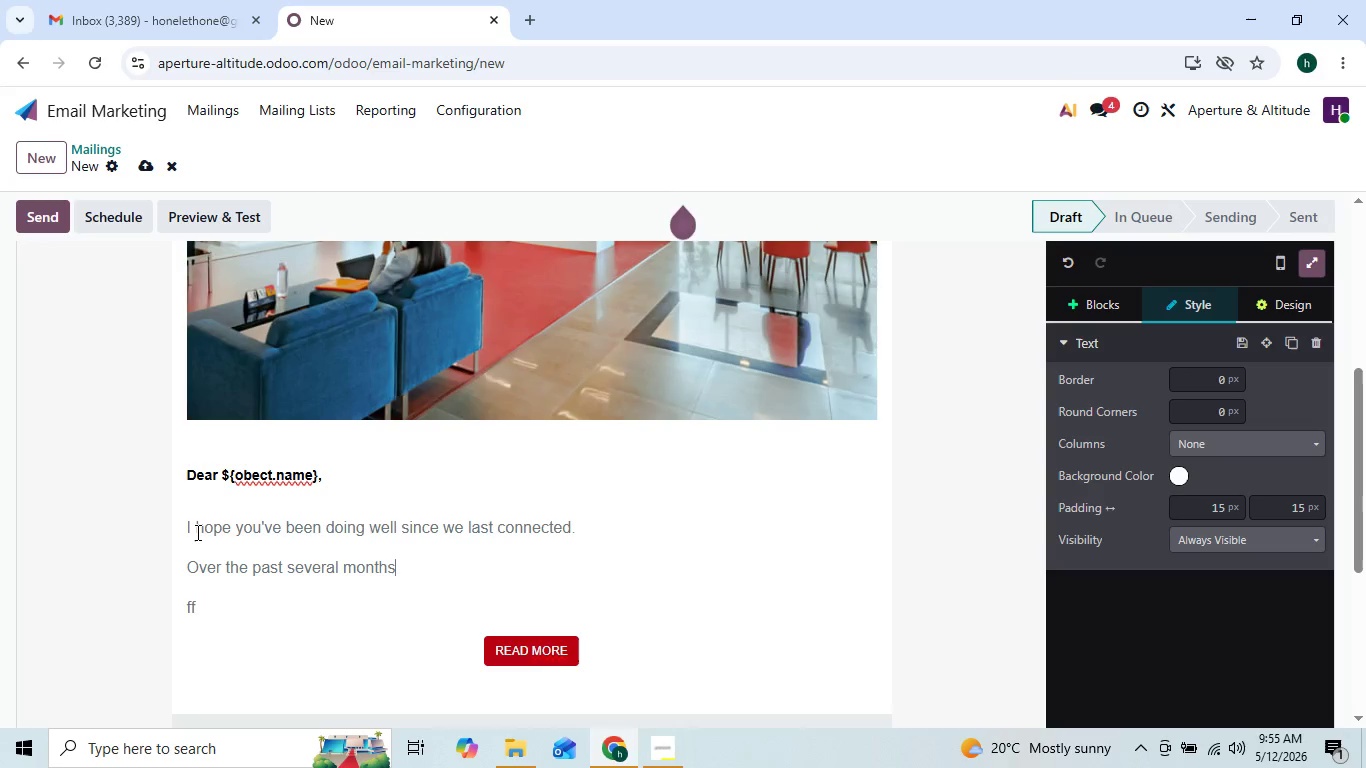 
key(ArrowRight)
 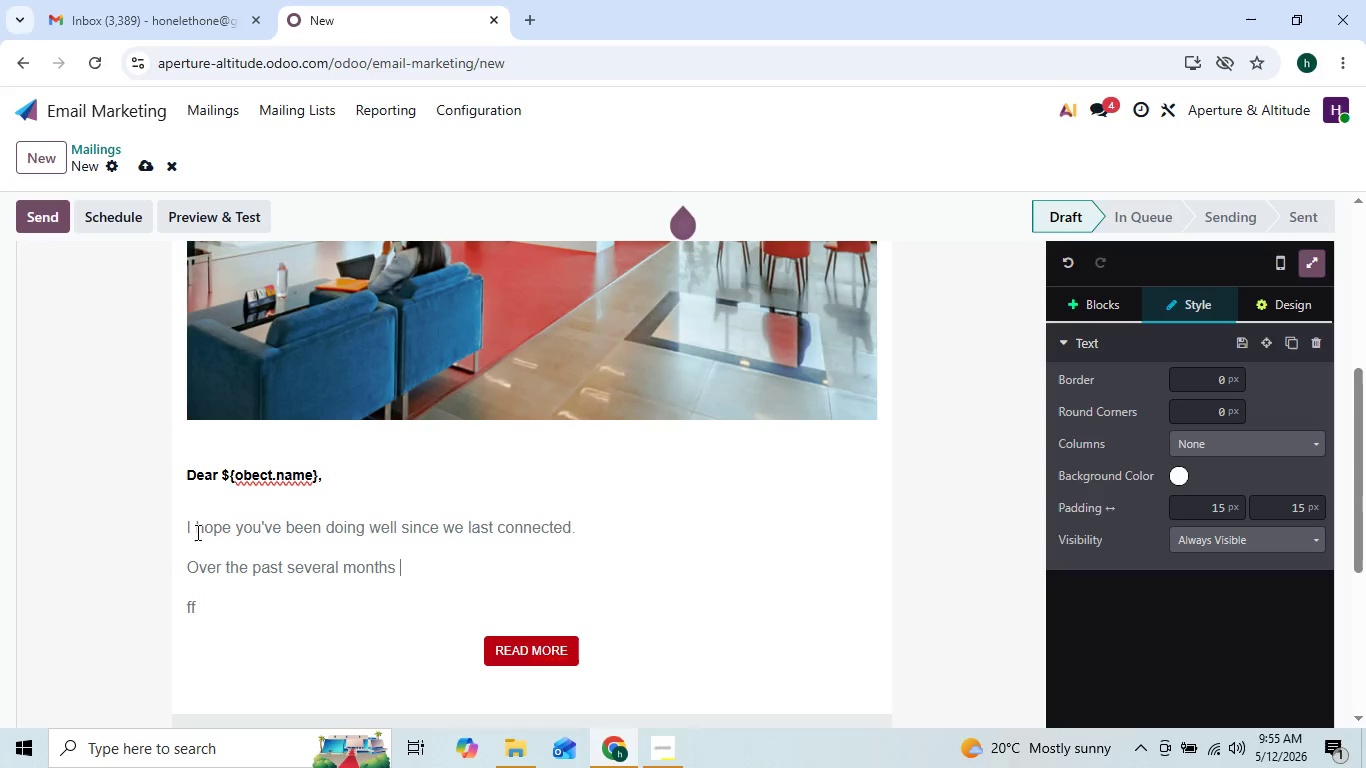 
key(ArrowDown)
 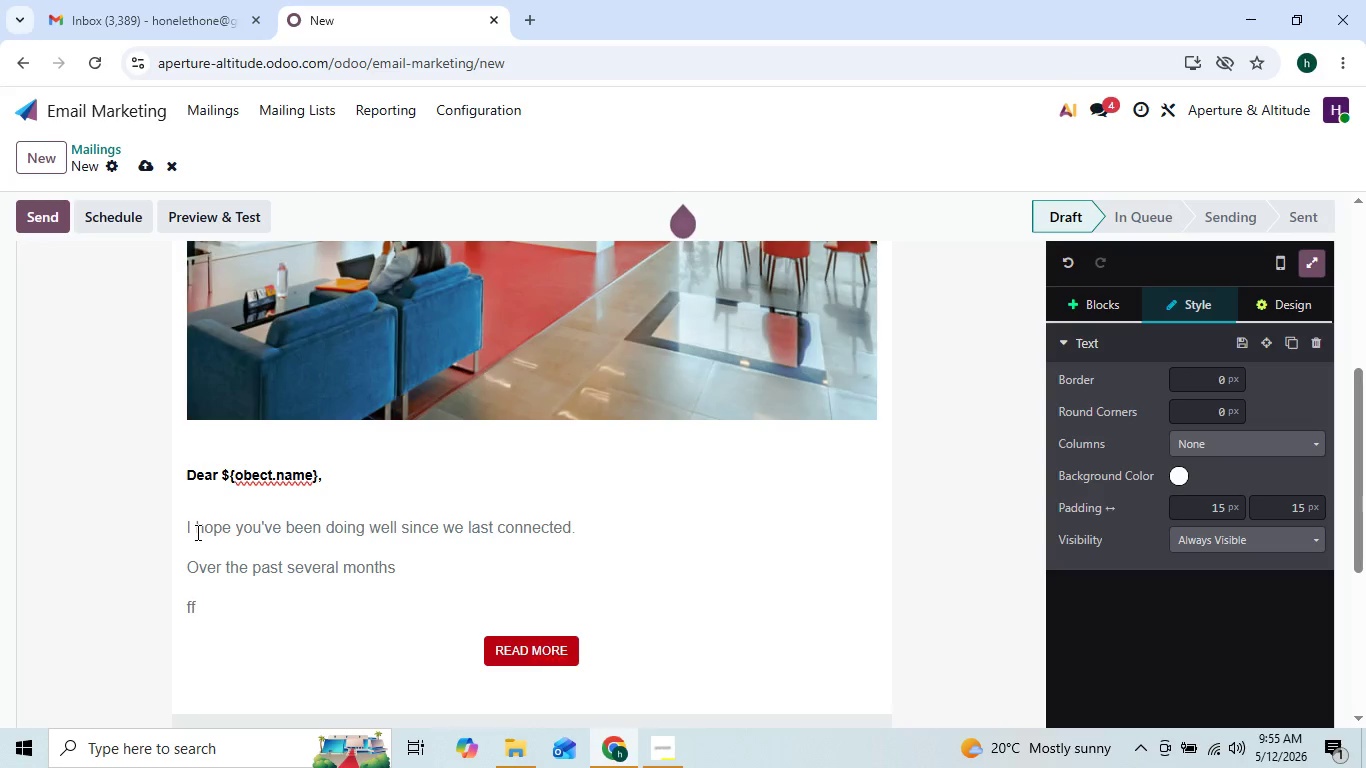 
key(Backspace)
 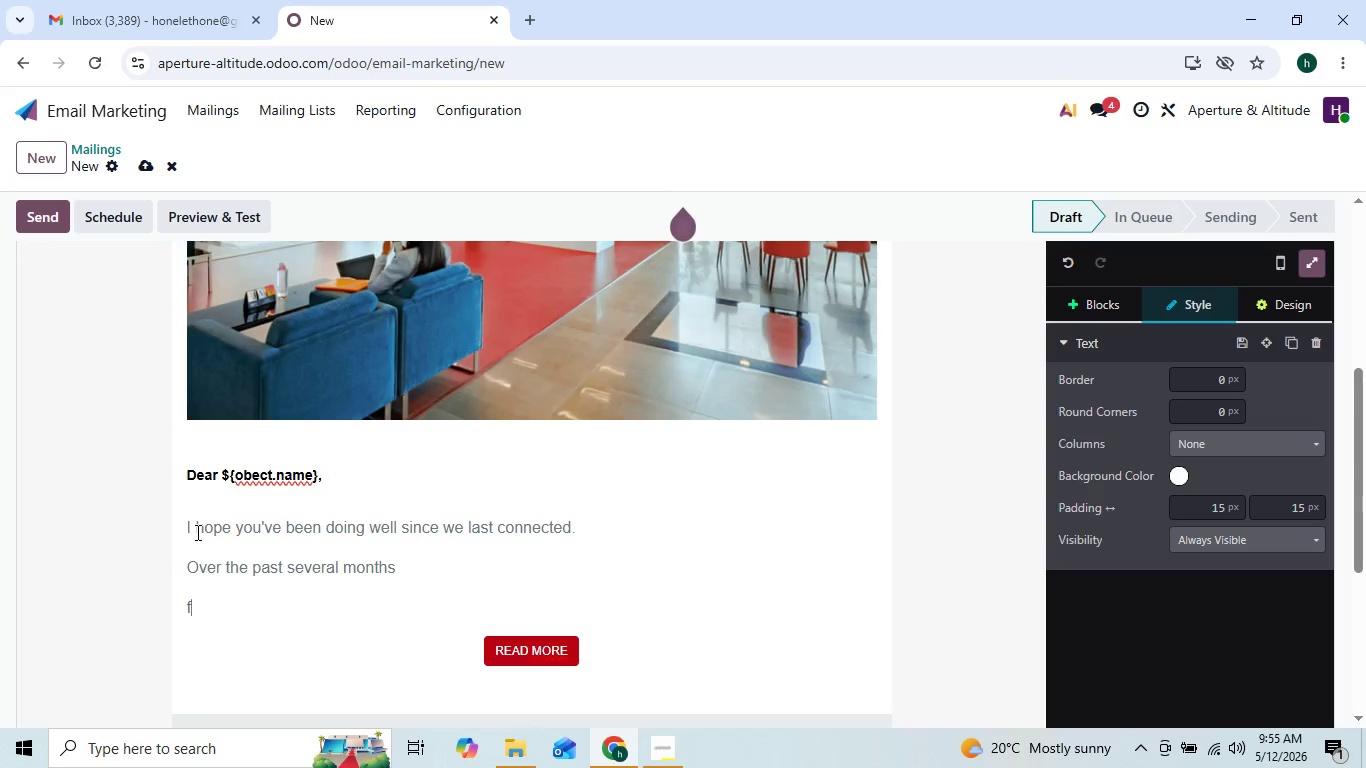 
key(Backspace)
 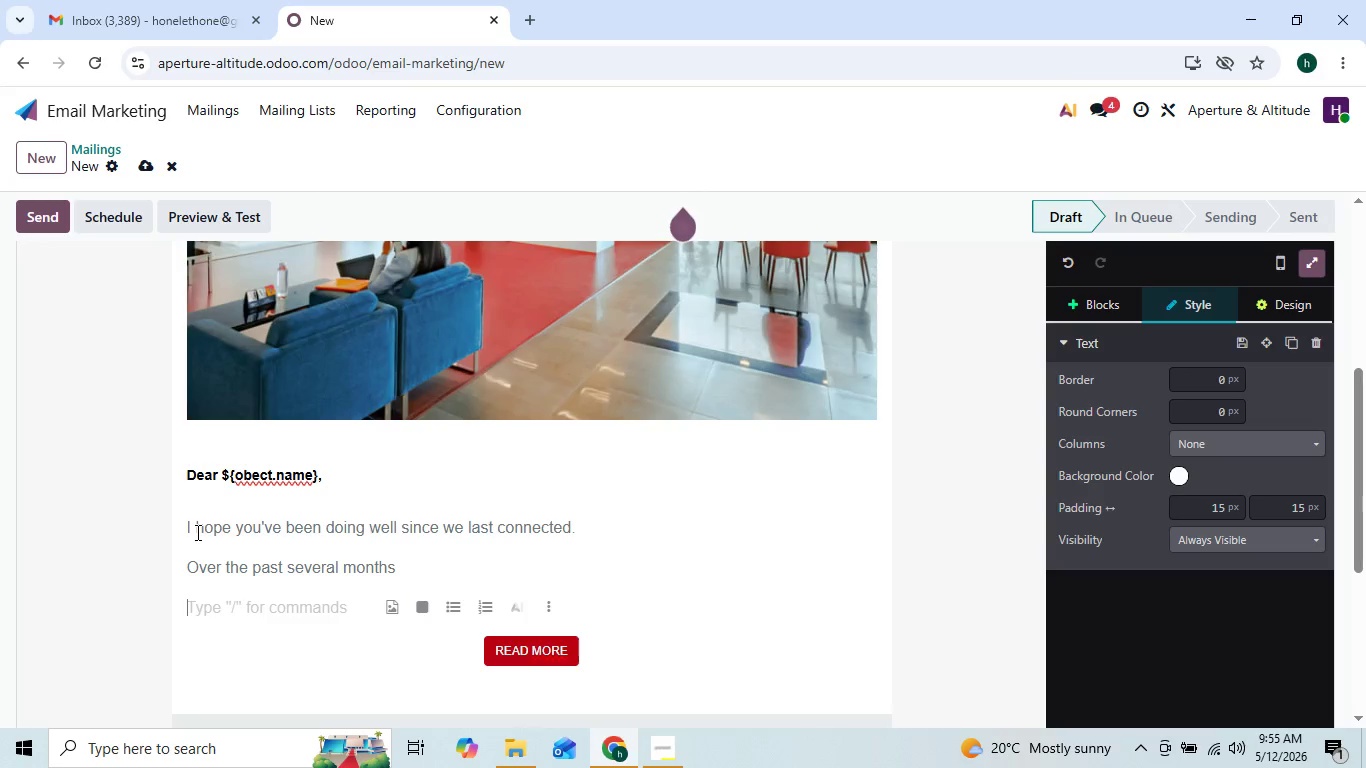 
key(Backspace)
 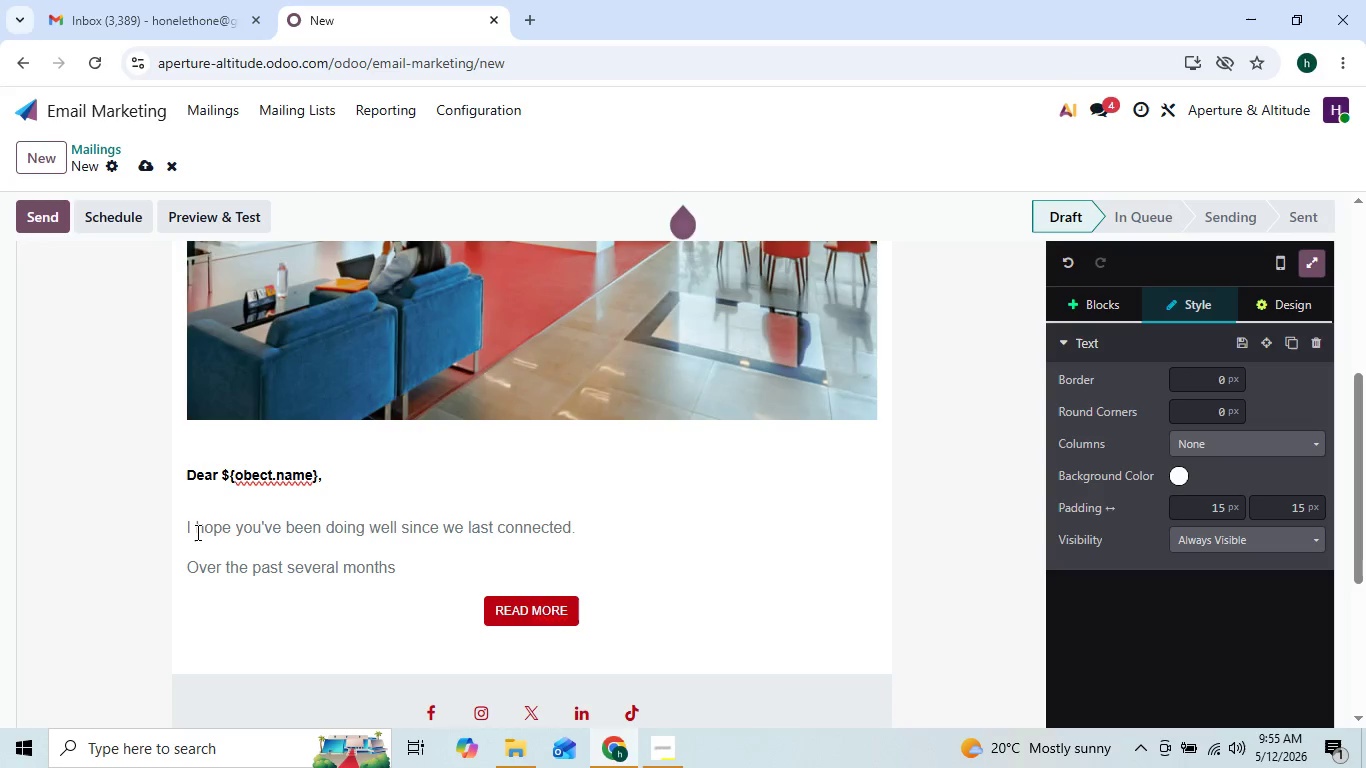 
key(ArrowLeft)
 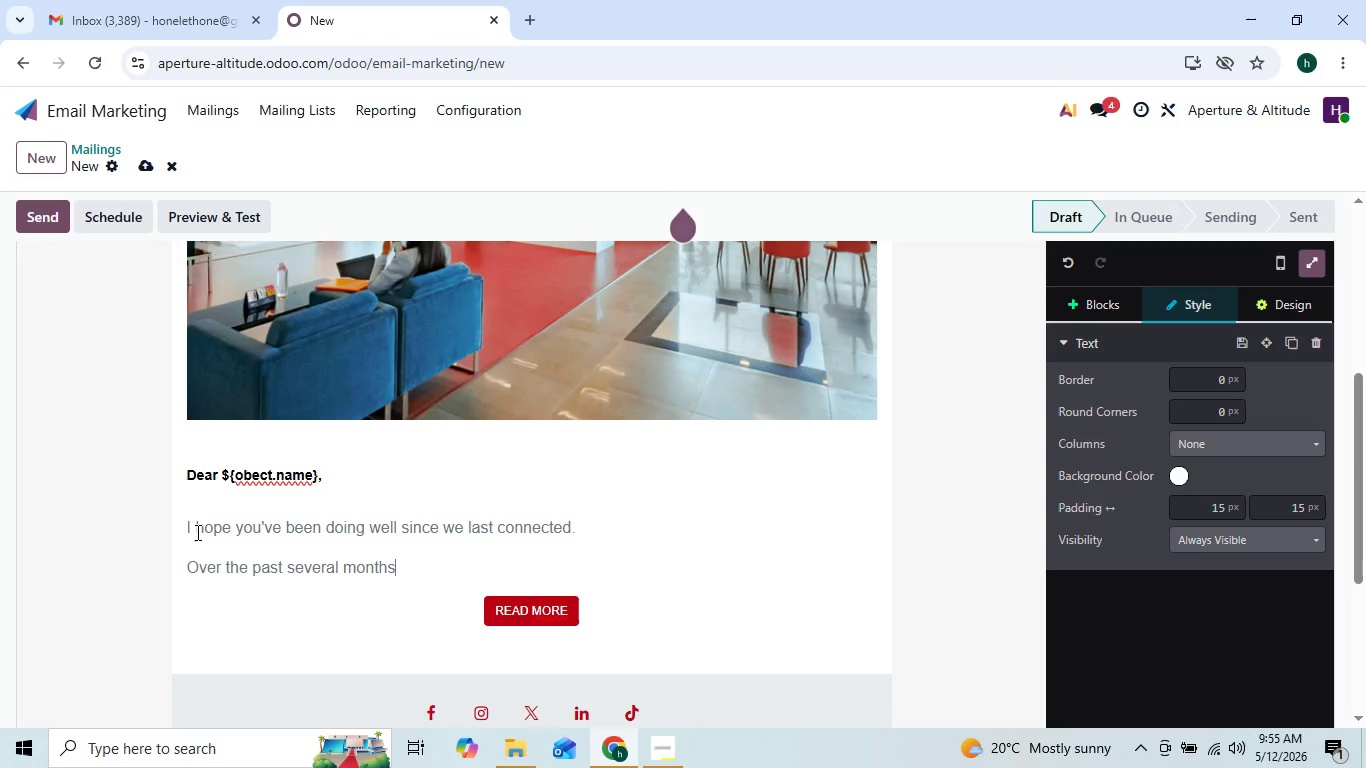 
key(ArrowRight)
 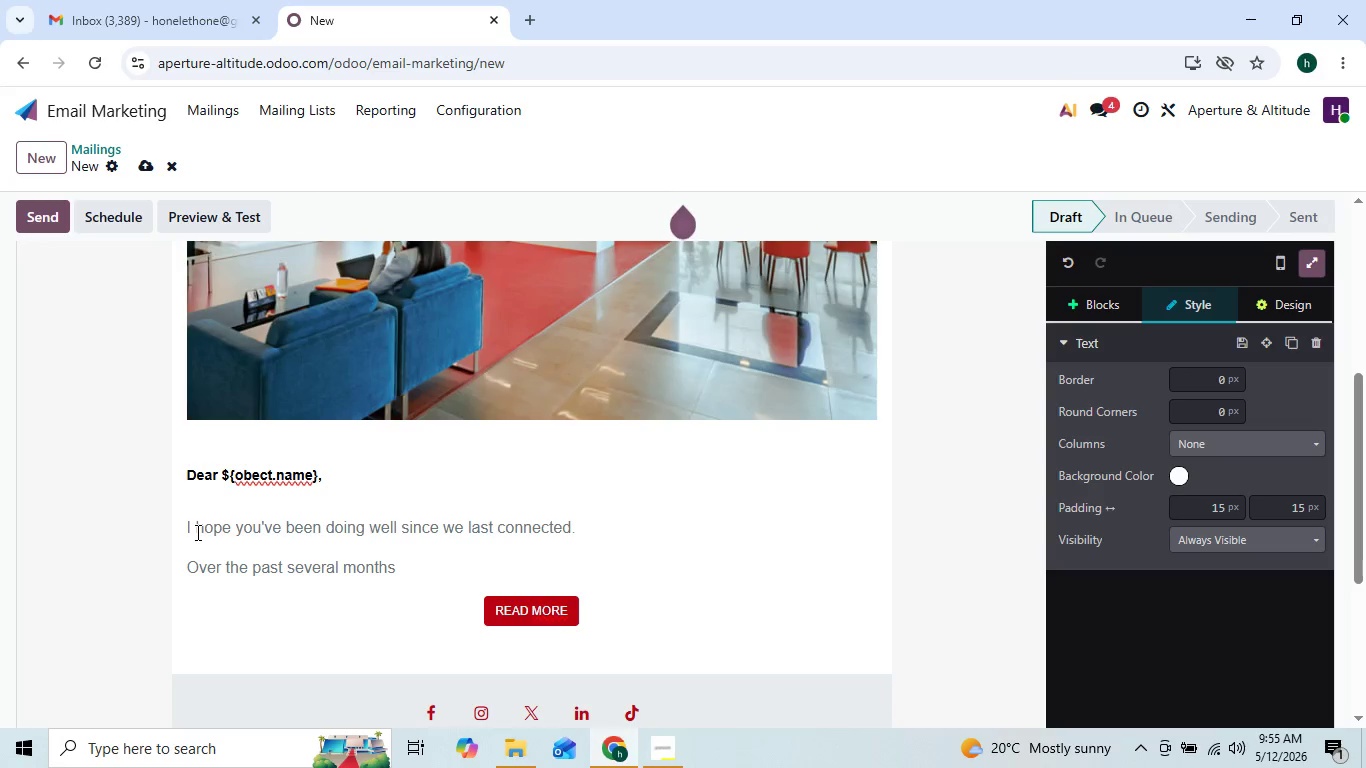 
key(Backspace)
type(, the team at Aperture )
 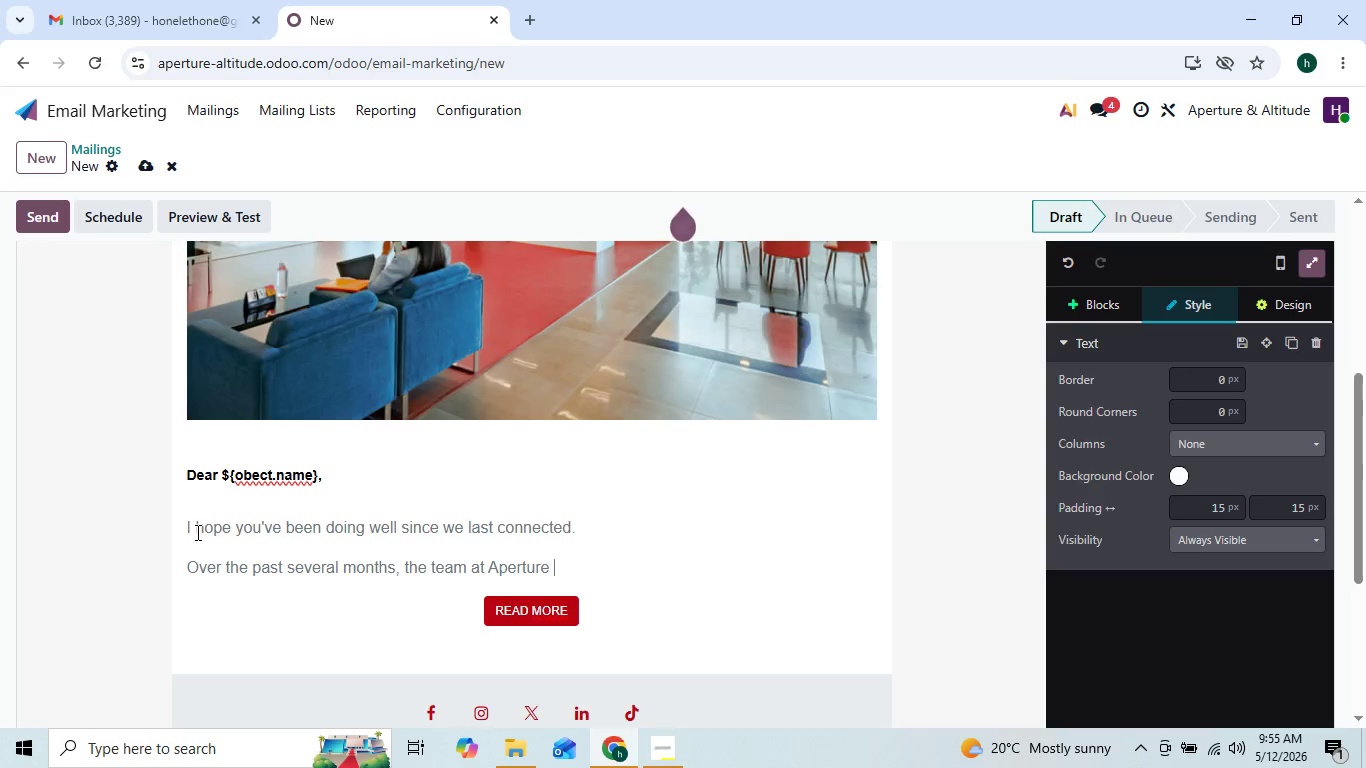 
 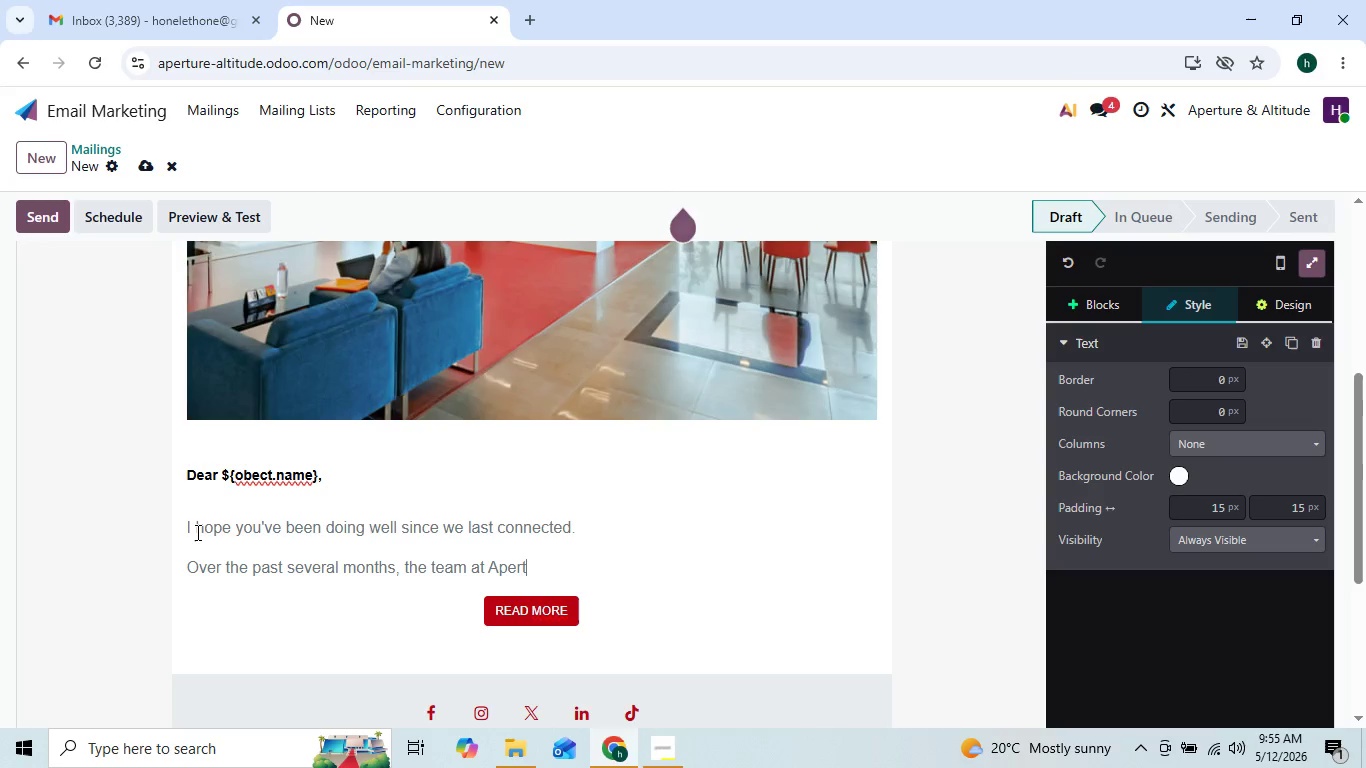 
hold_key(key=ShiftLeft, duration=1.51)
 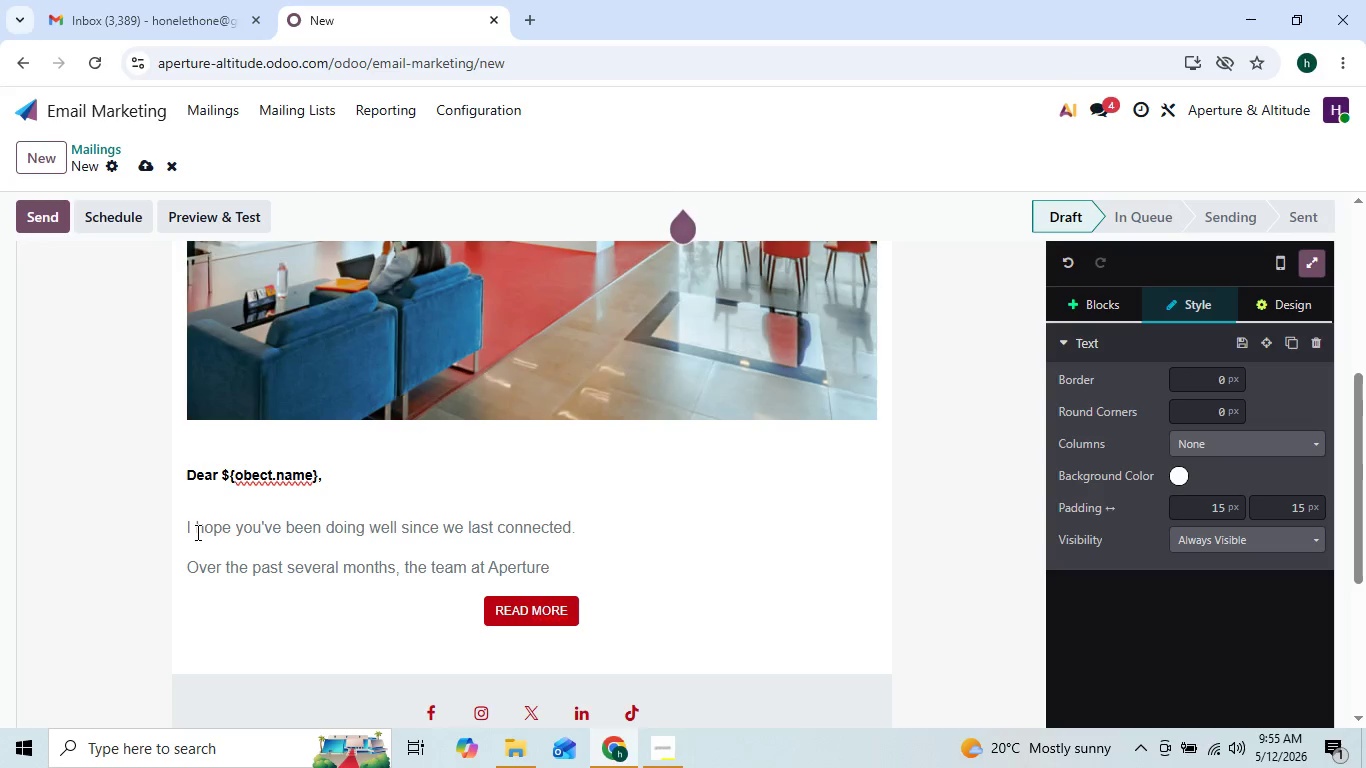 
hold_key(key=ShiftLeft, duration=1.52)
 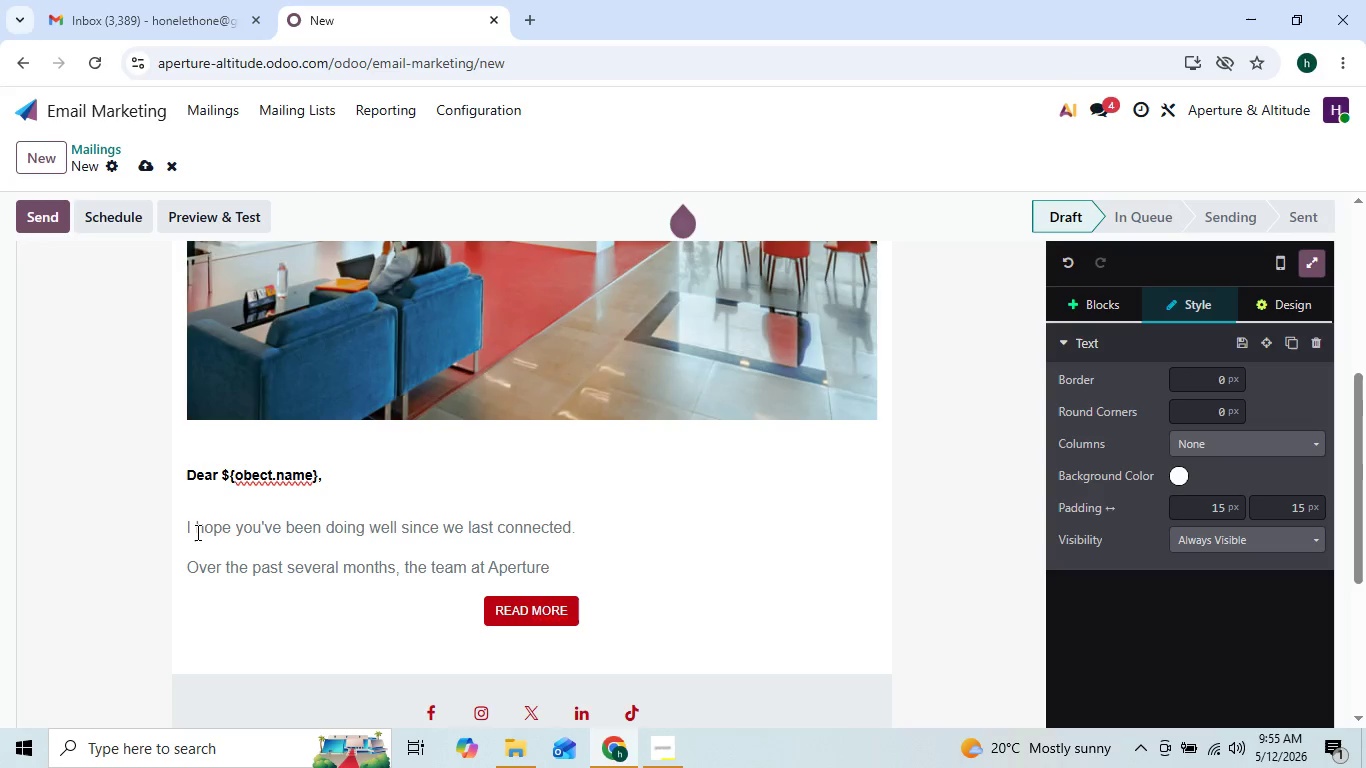 
type(& Al)
 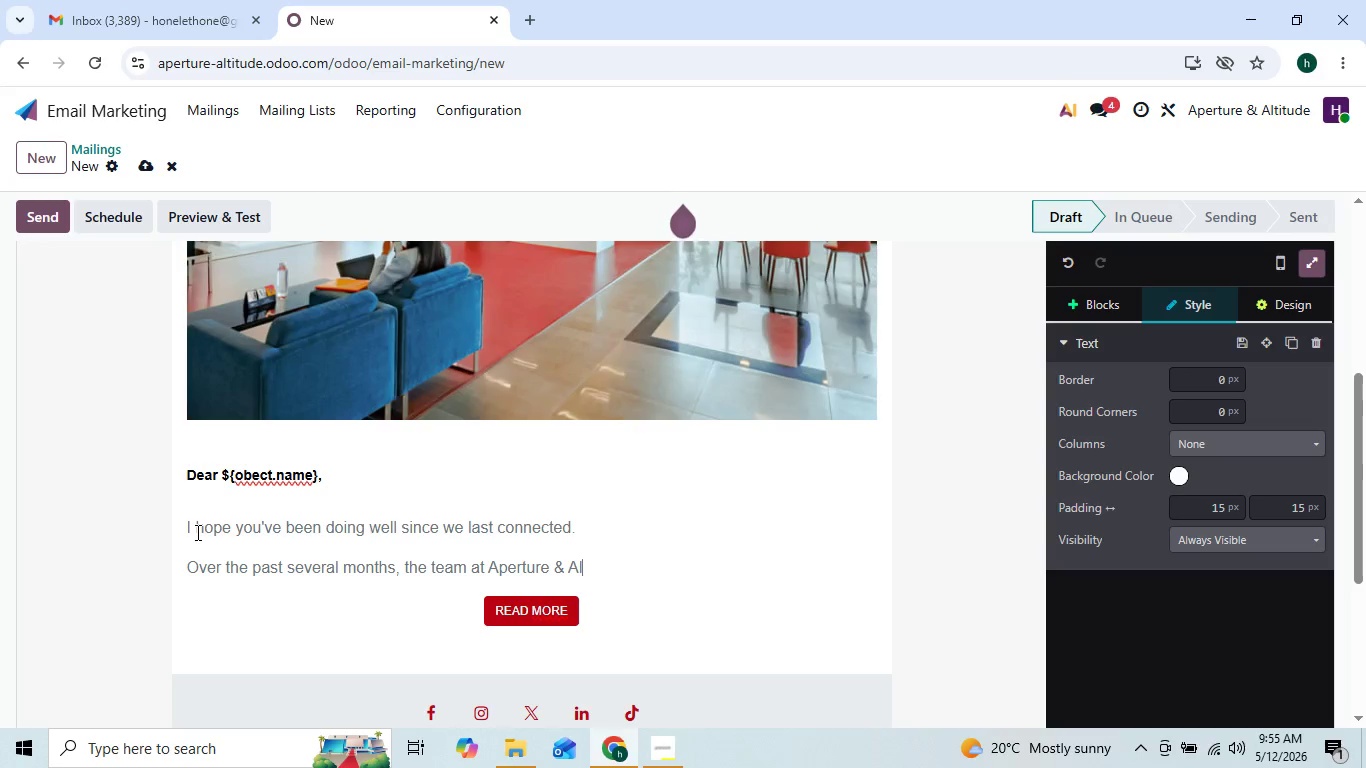 
type(titude Sti)
key(Backspace)
type(udio )
 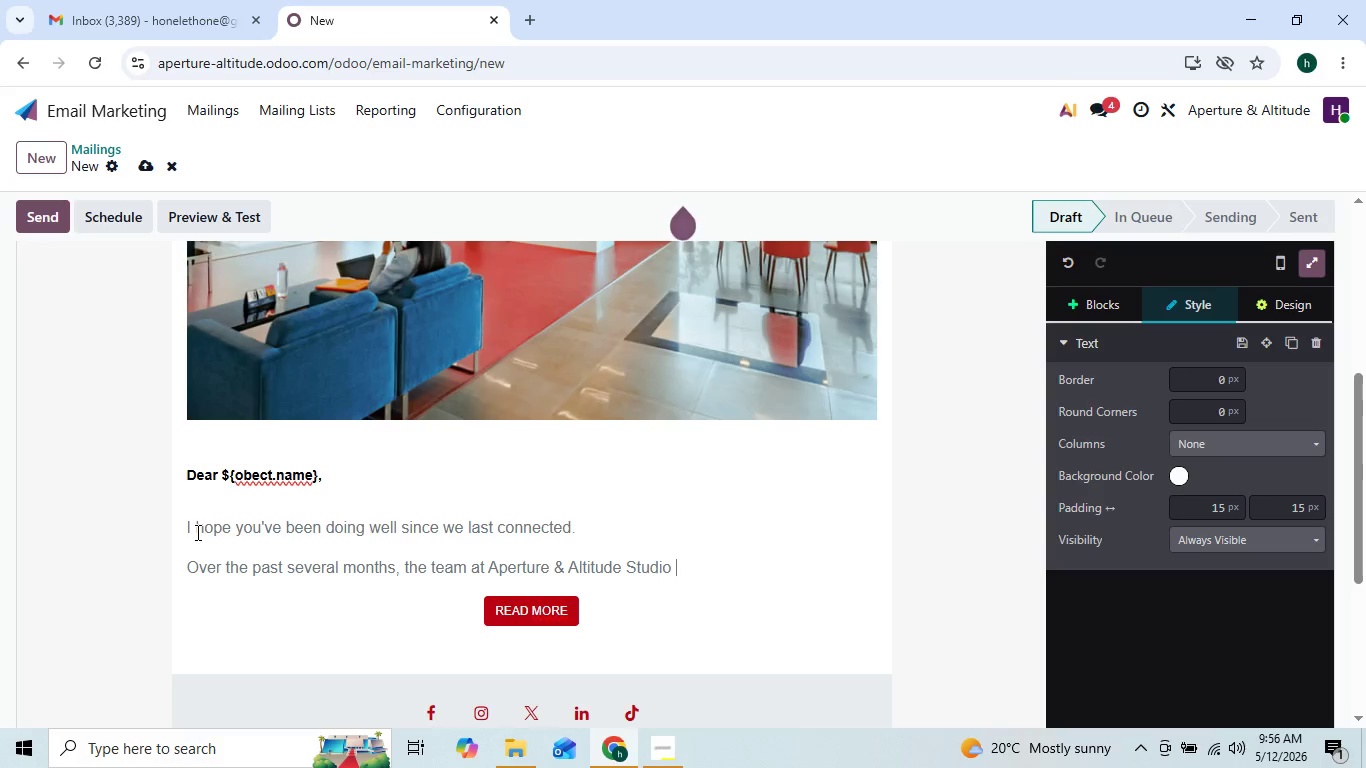 
key(ArrowLeft)
 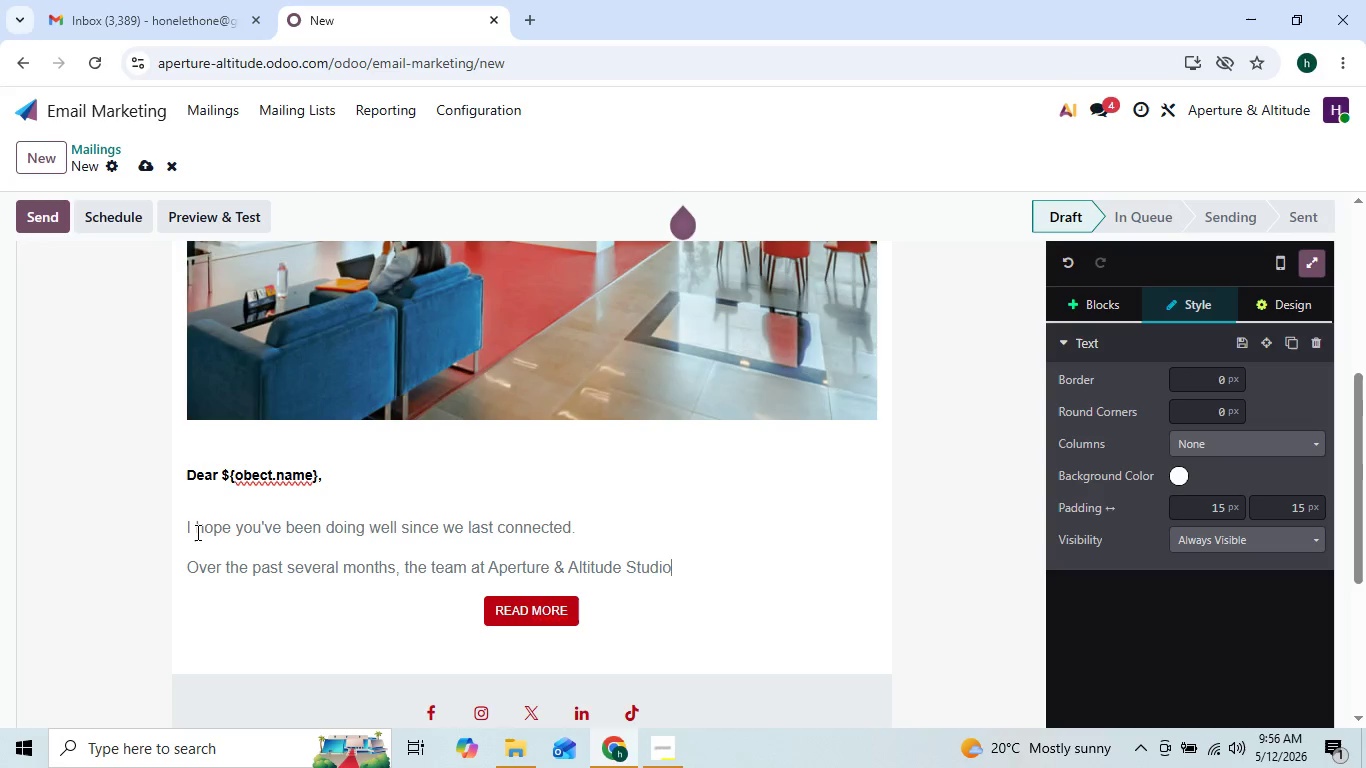 
key(S)
 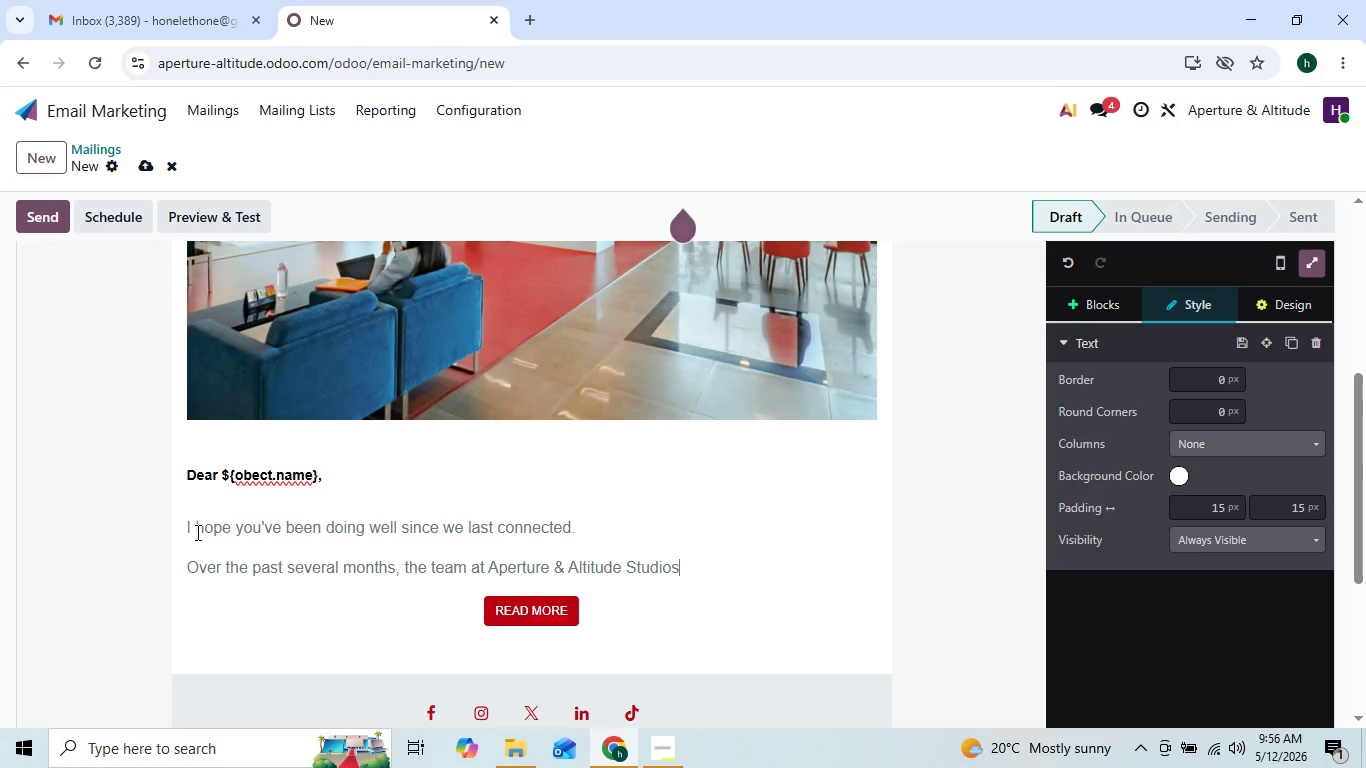 
key(Space)
 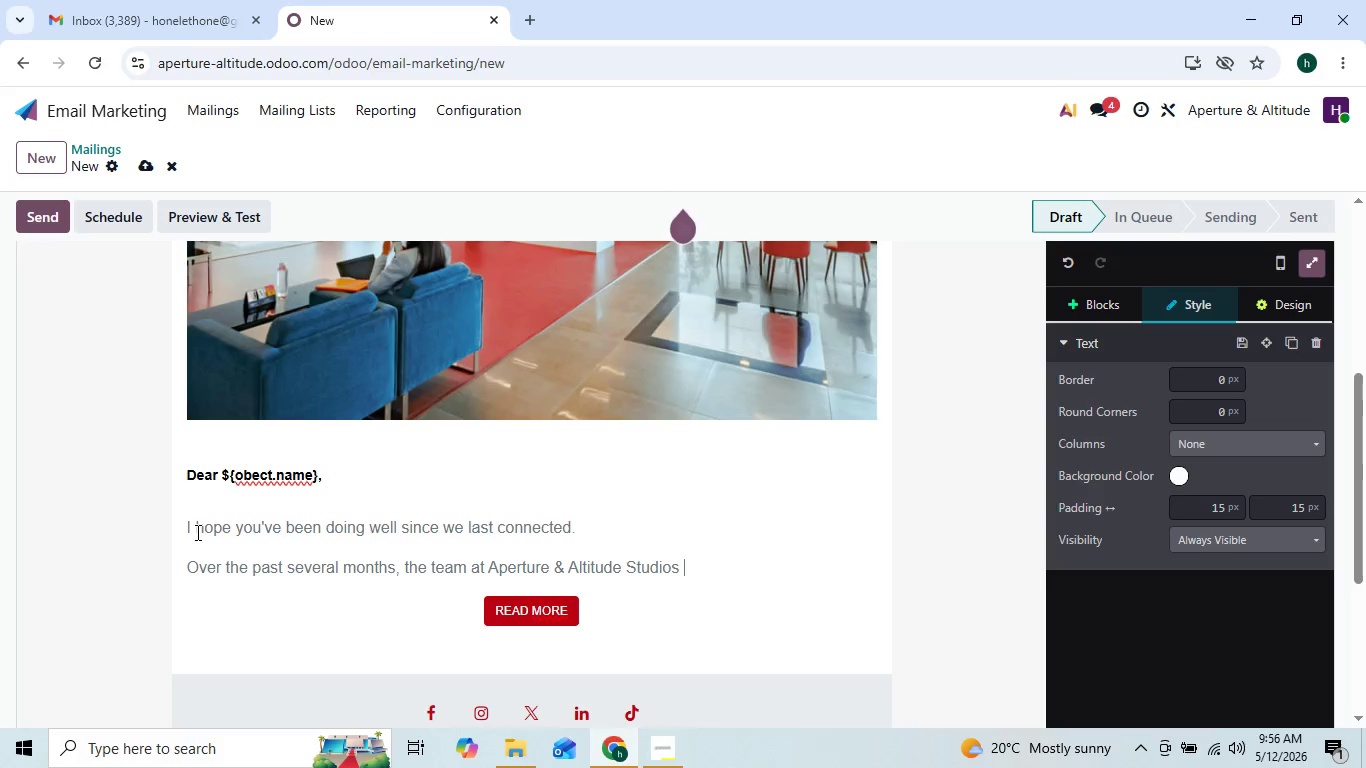 
key(ArrowLeft)
 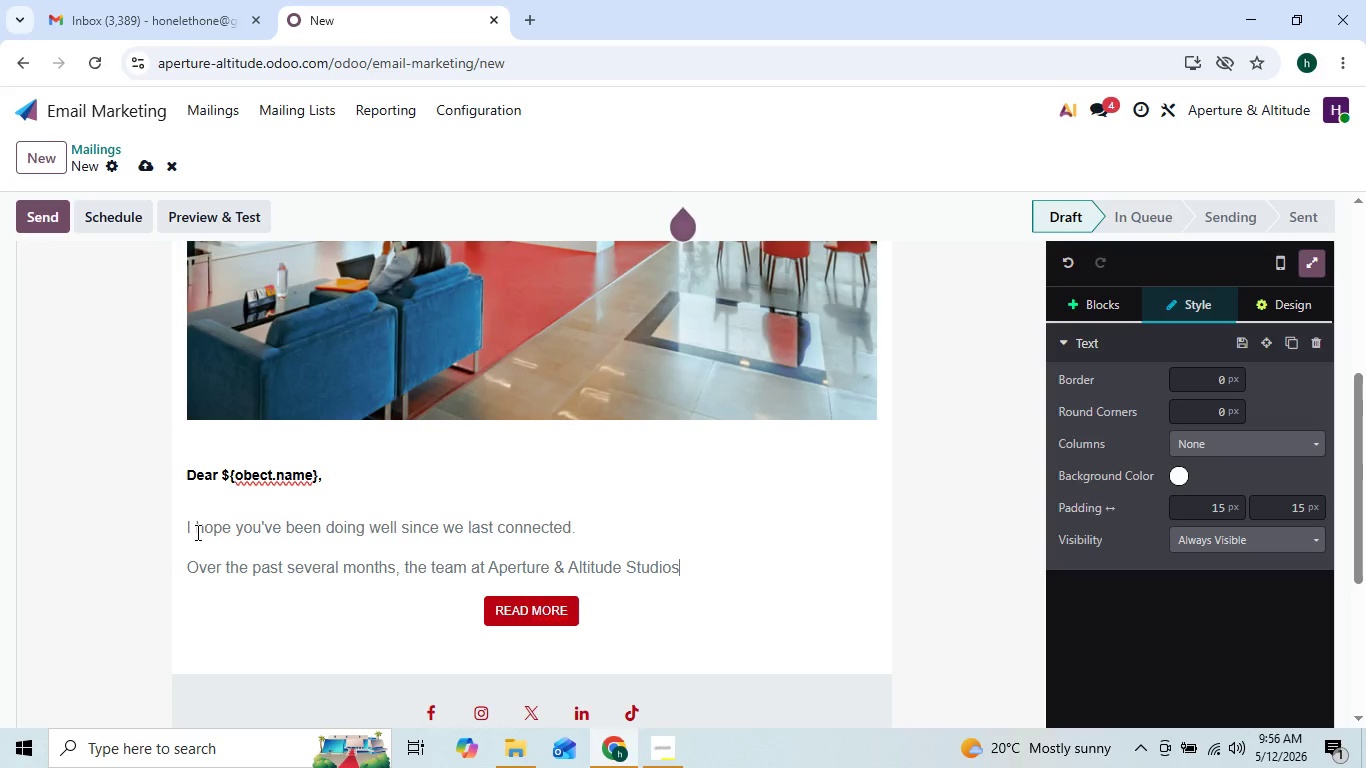 
key(ArrowRight)
 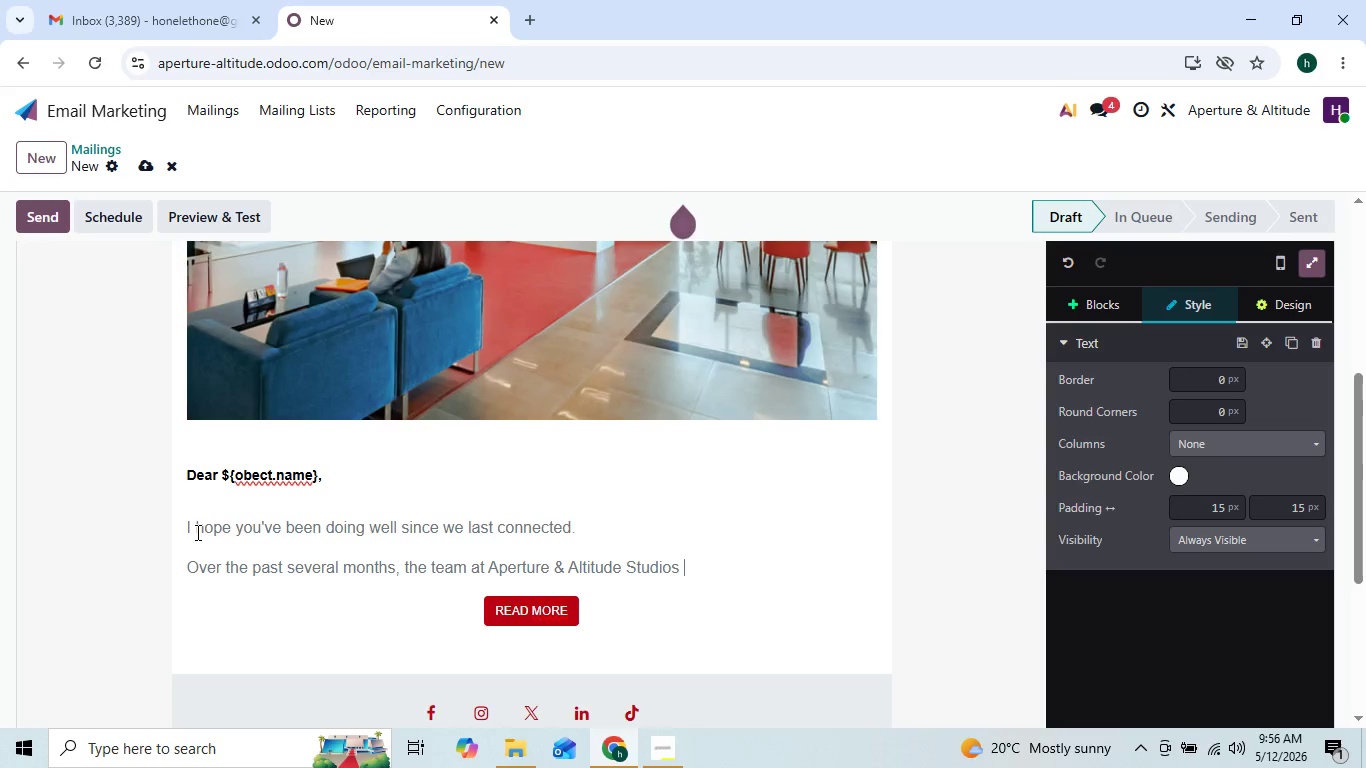 
key(ArrowLeft)
 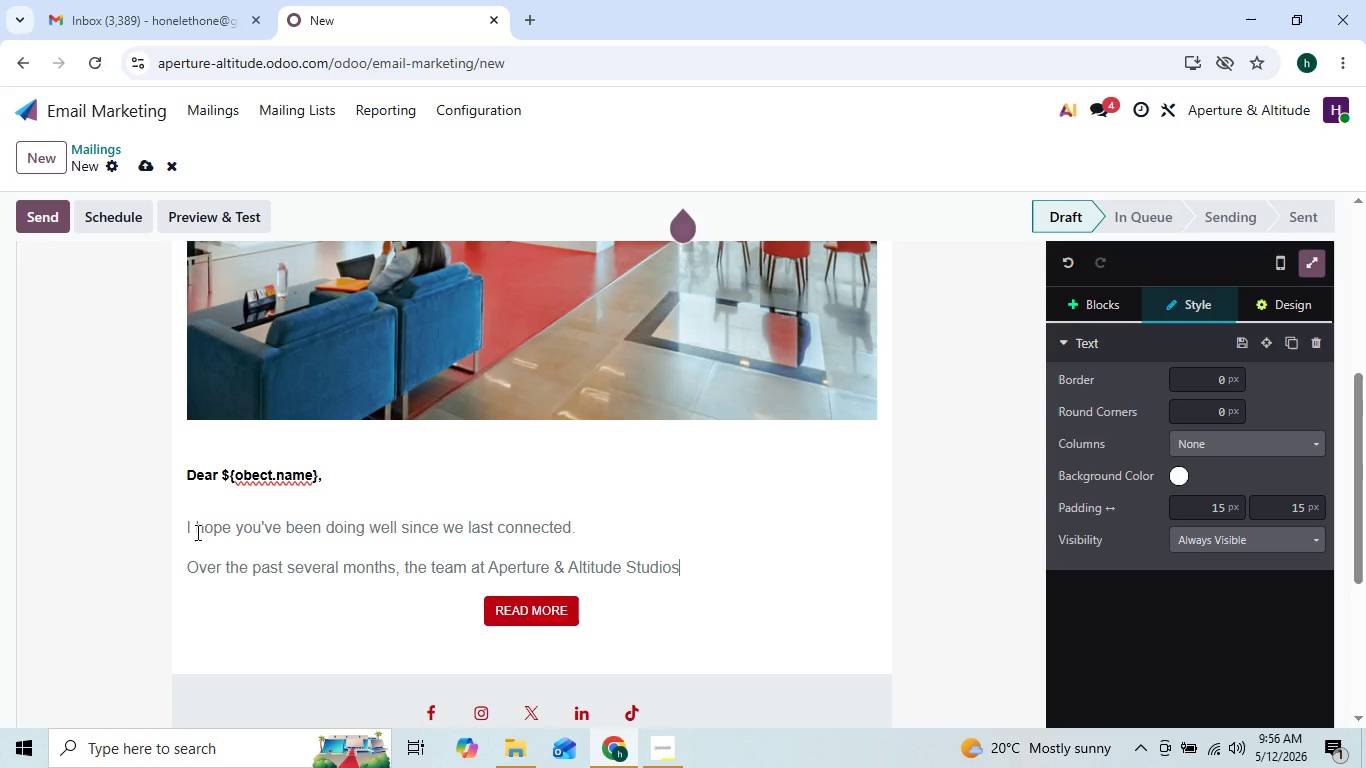 
key(ArrowLeft)
 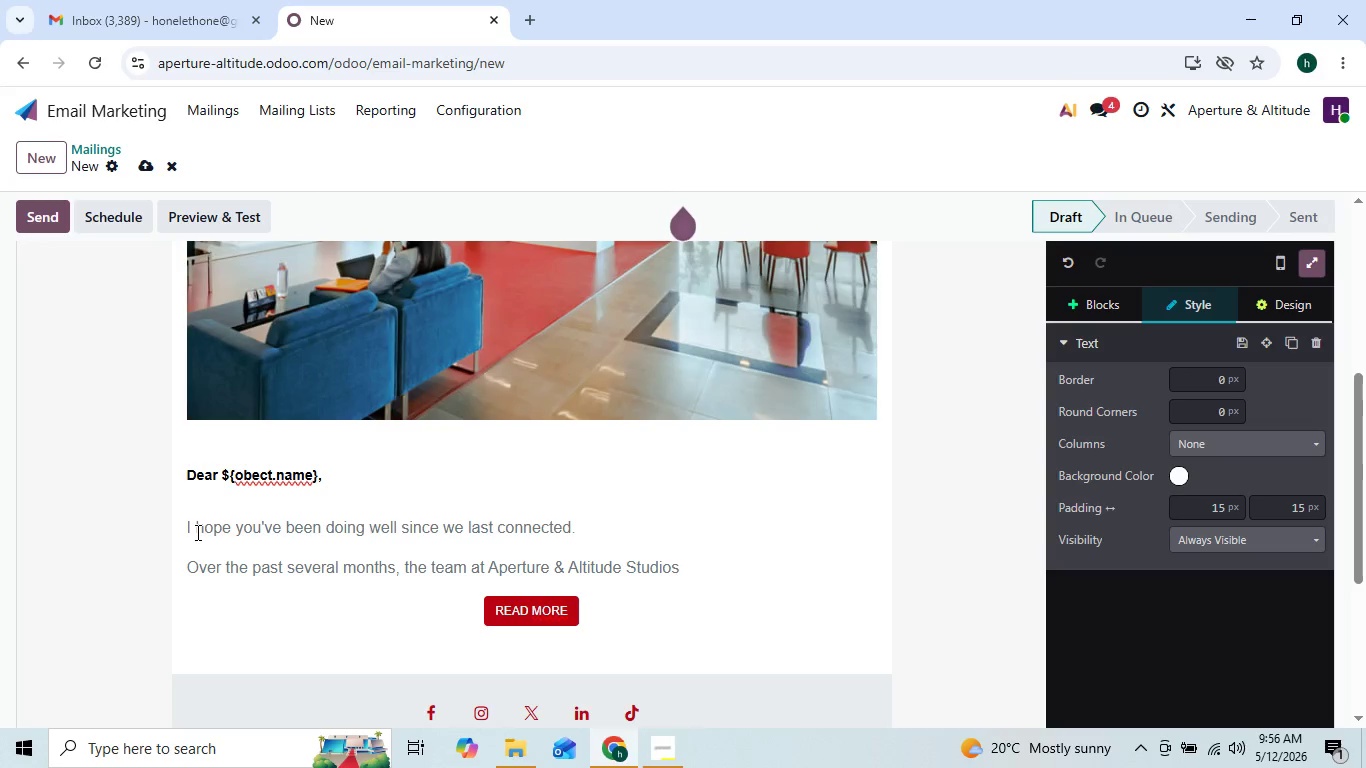 
key(ArrowRight)
 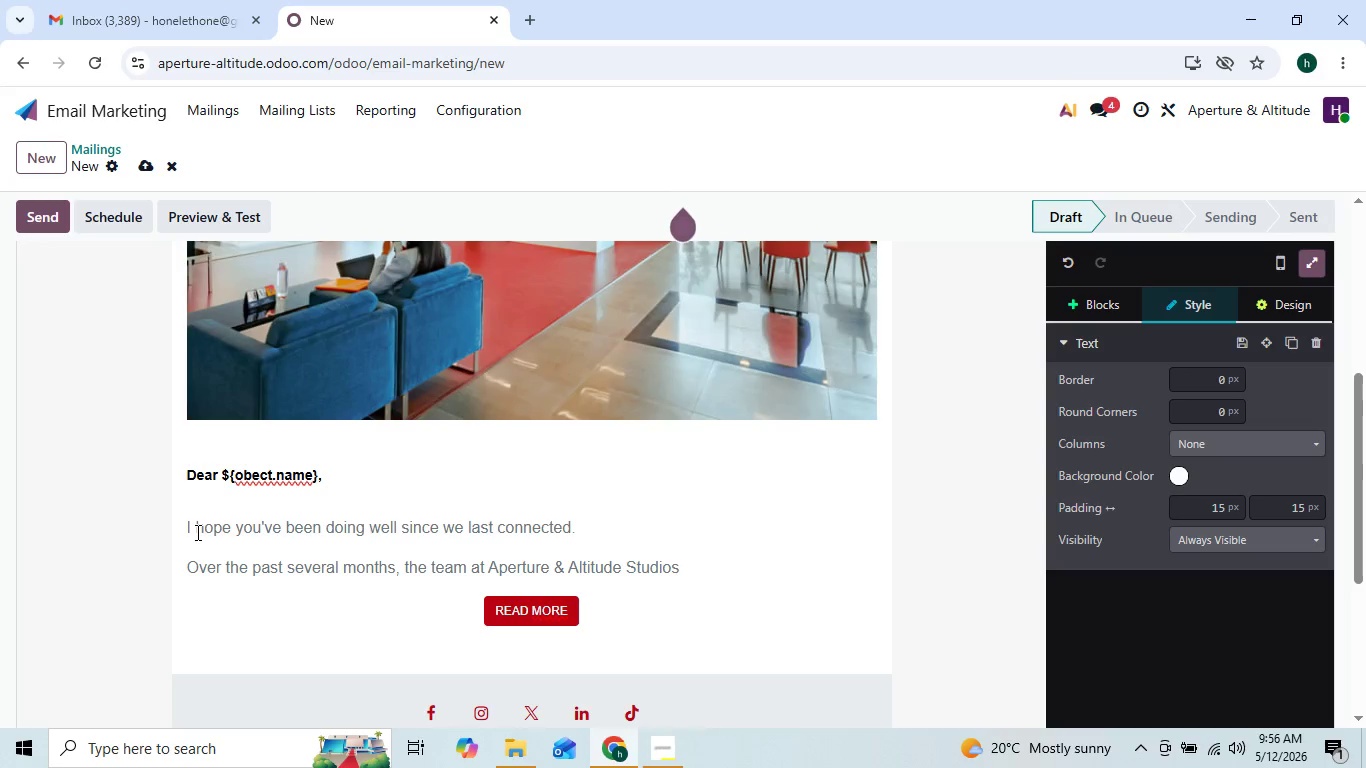 
type( has been expandinng)
key(Backspace)
key(Backspace)
 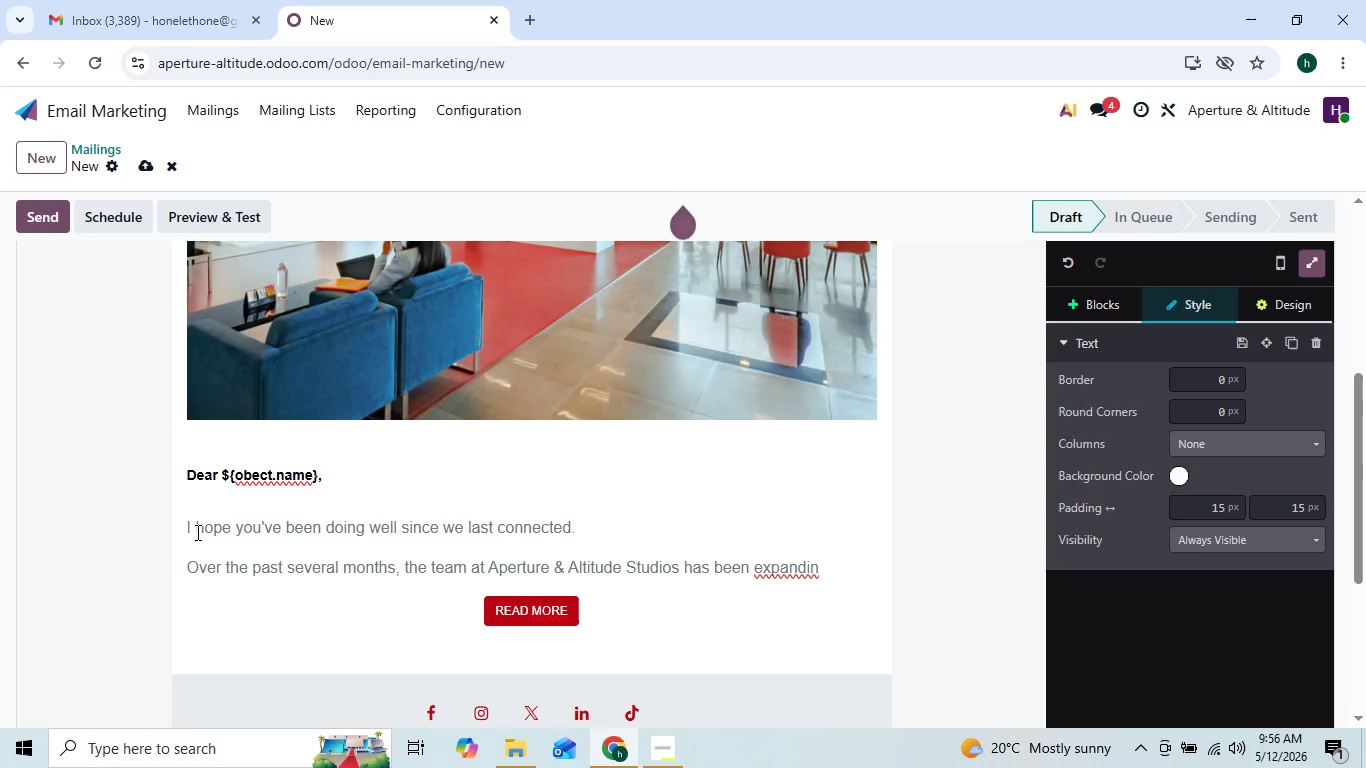 
key(G)
 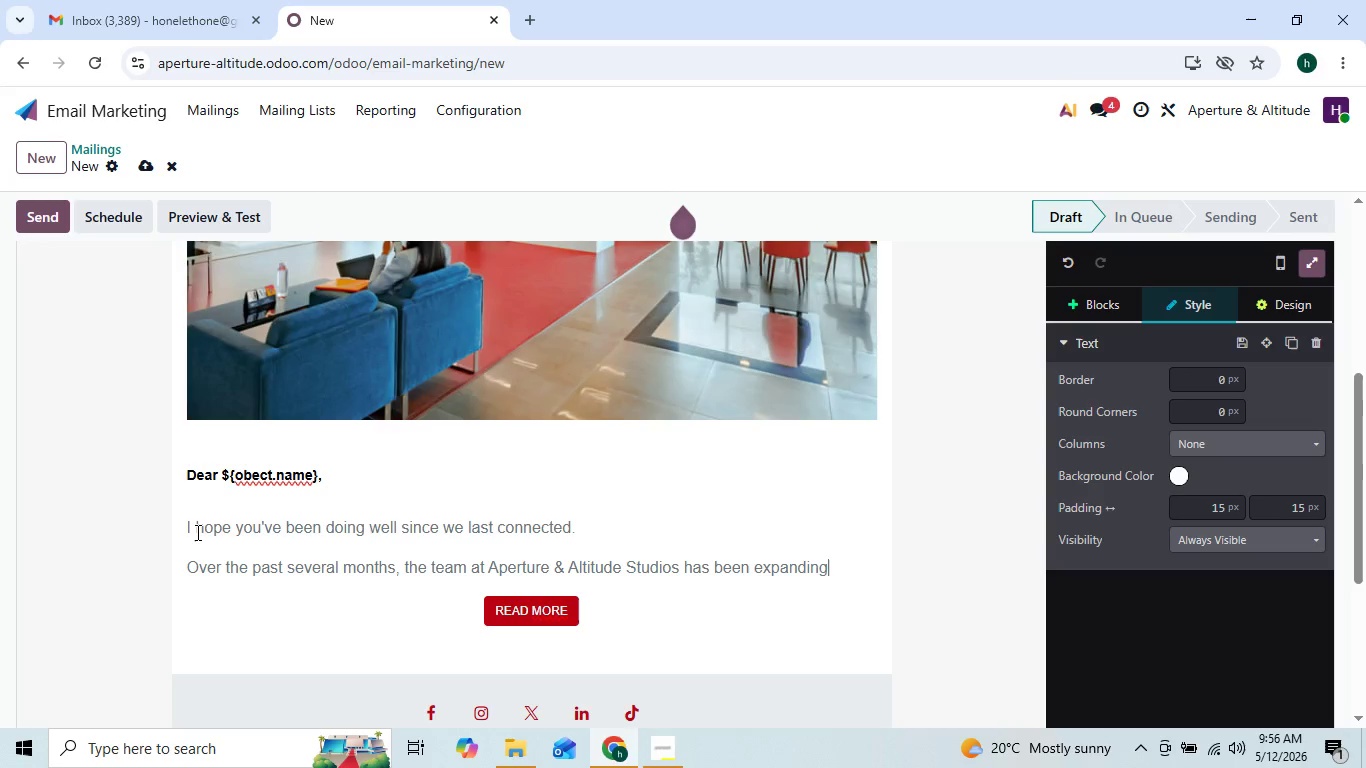 
key(ArrowLeft)
 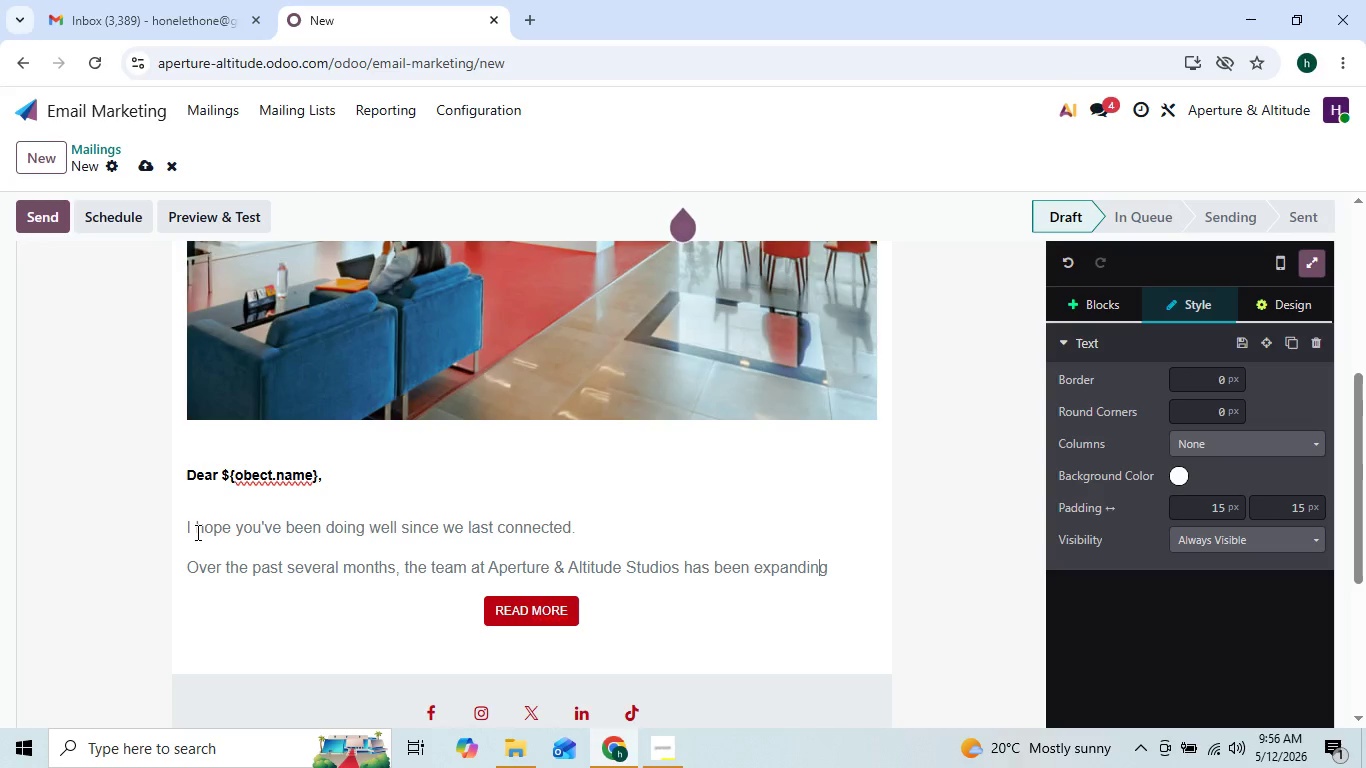 
key(ArrowRight)
 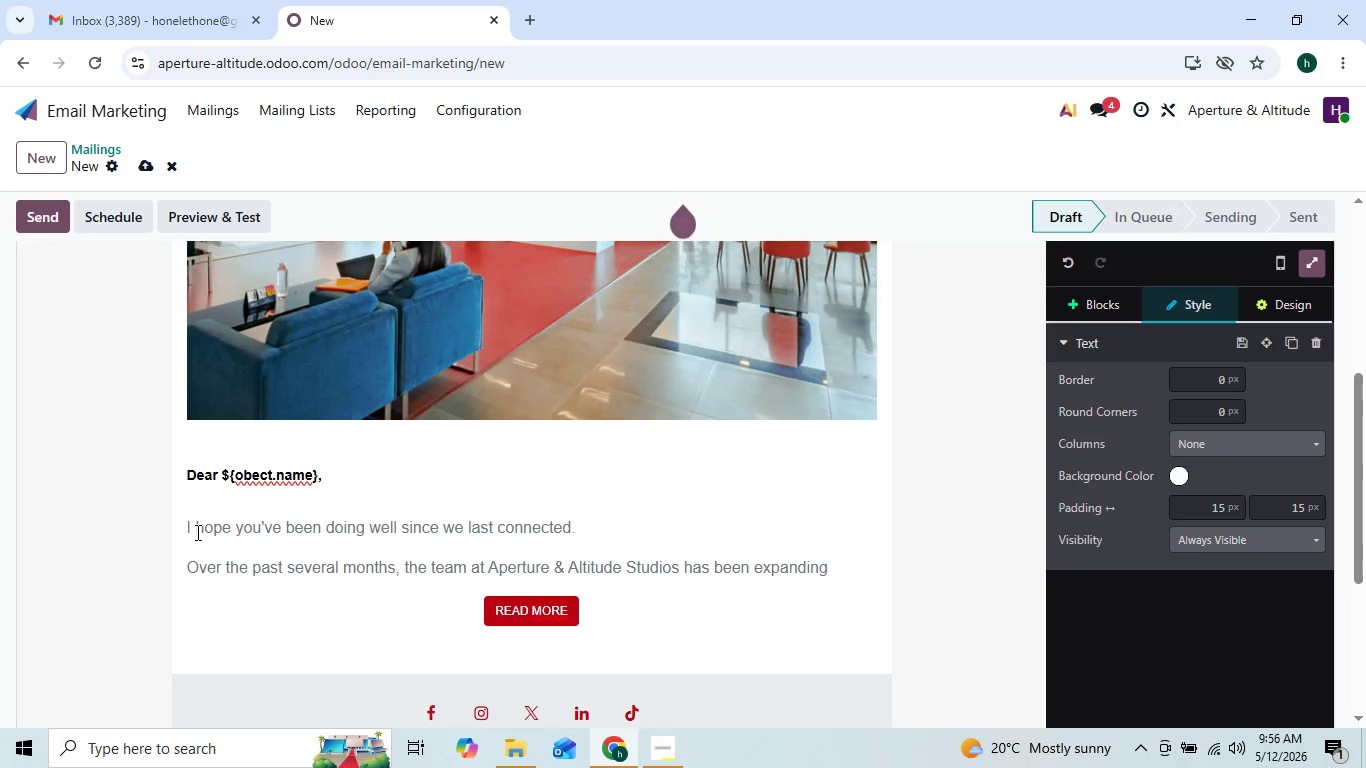 
type( both creati)
 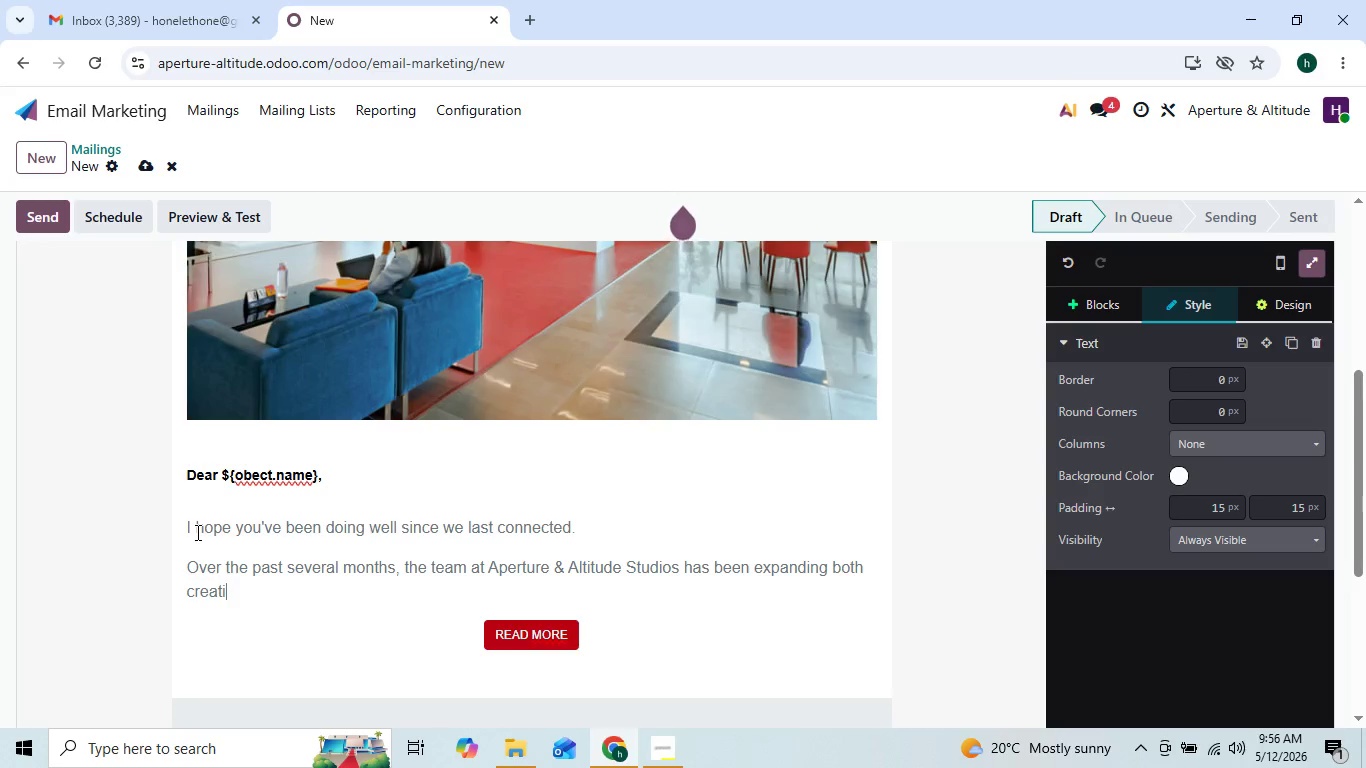 
key(V)
 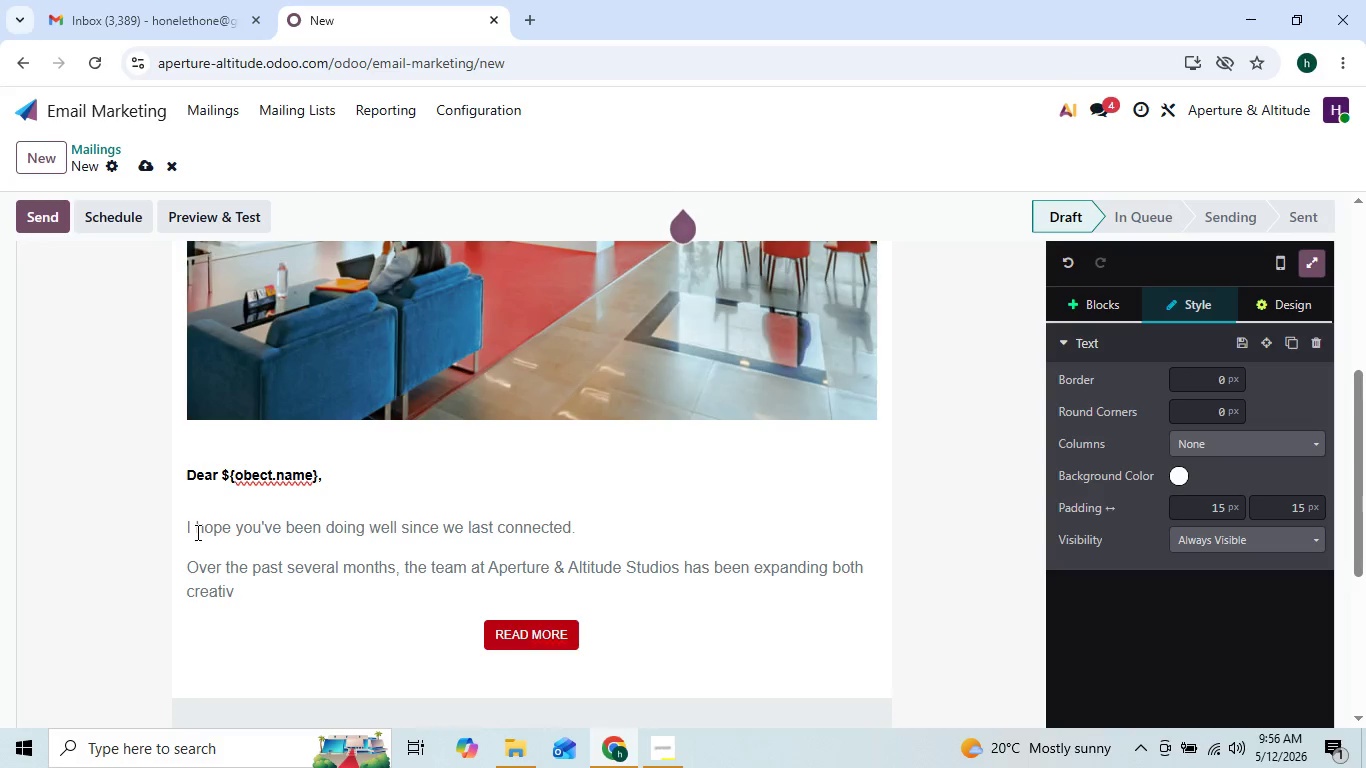 
key(ArrowLeft)
 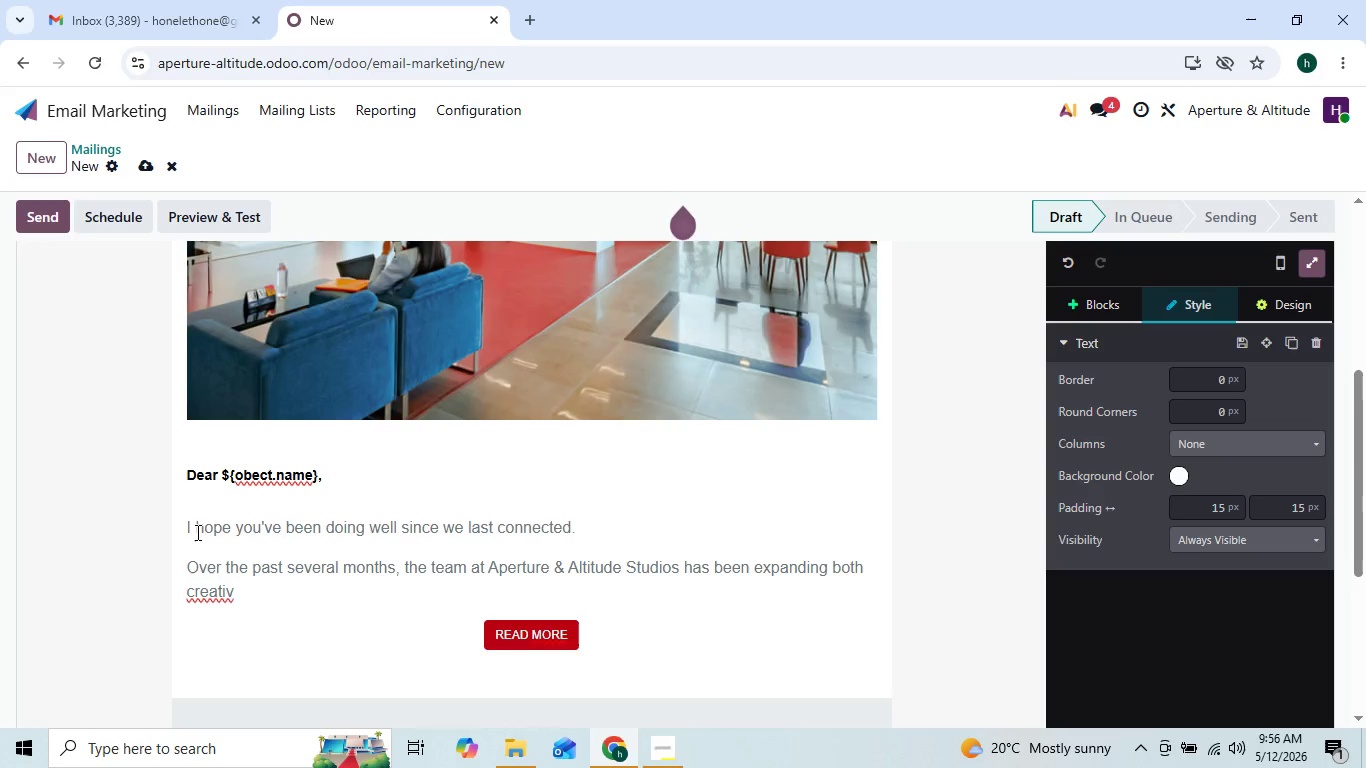 
key(ArrowRight)
 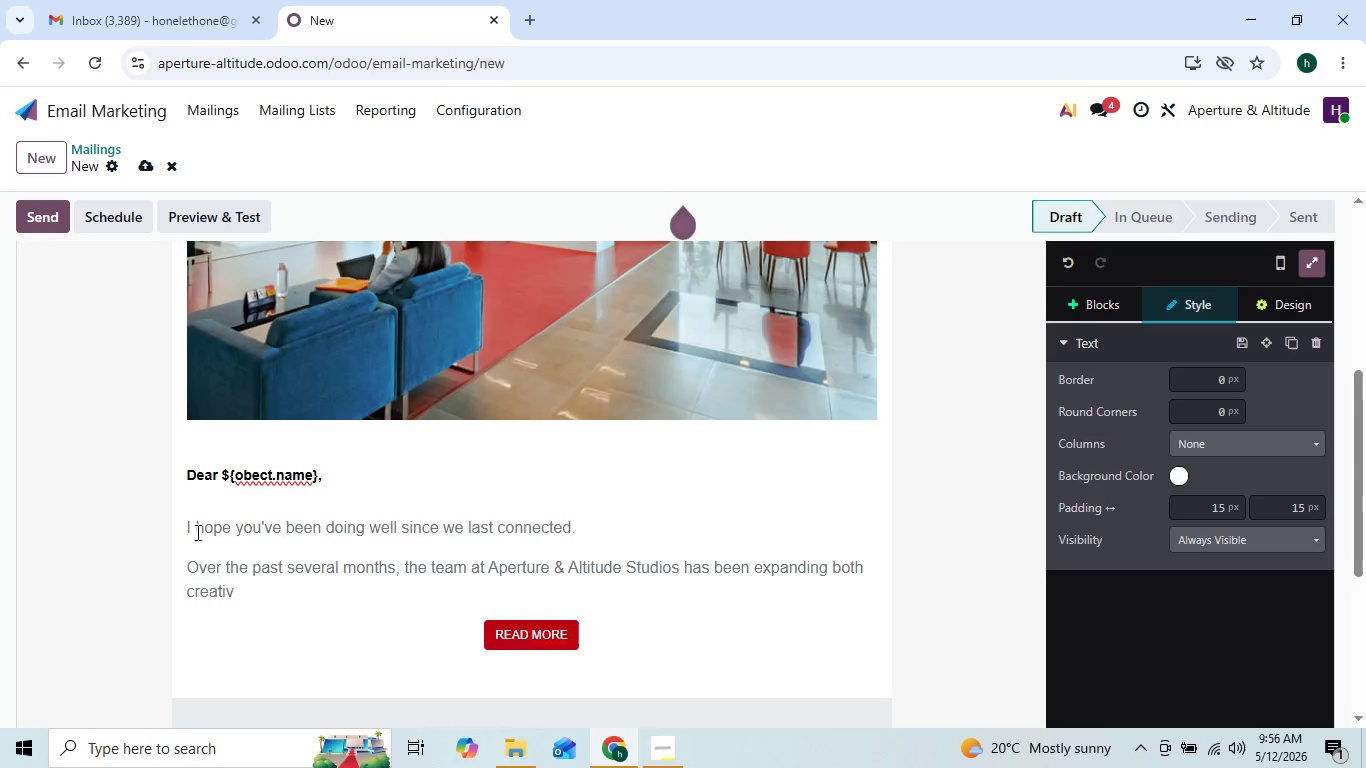 
type(ely and tech)
 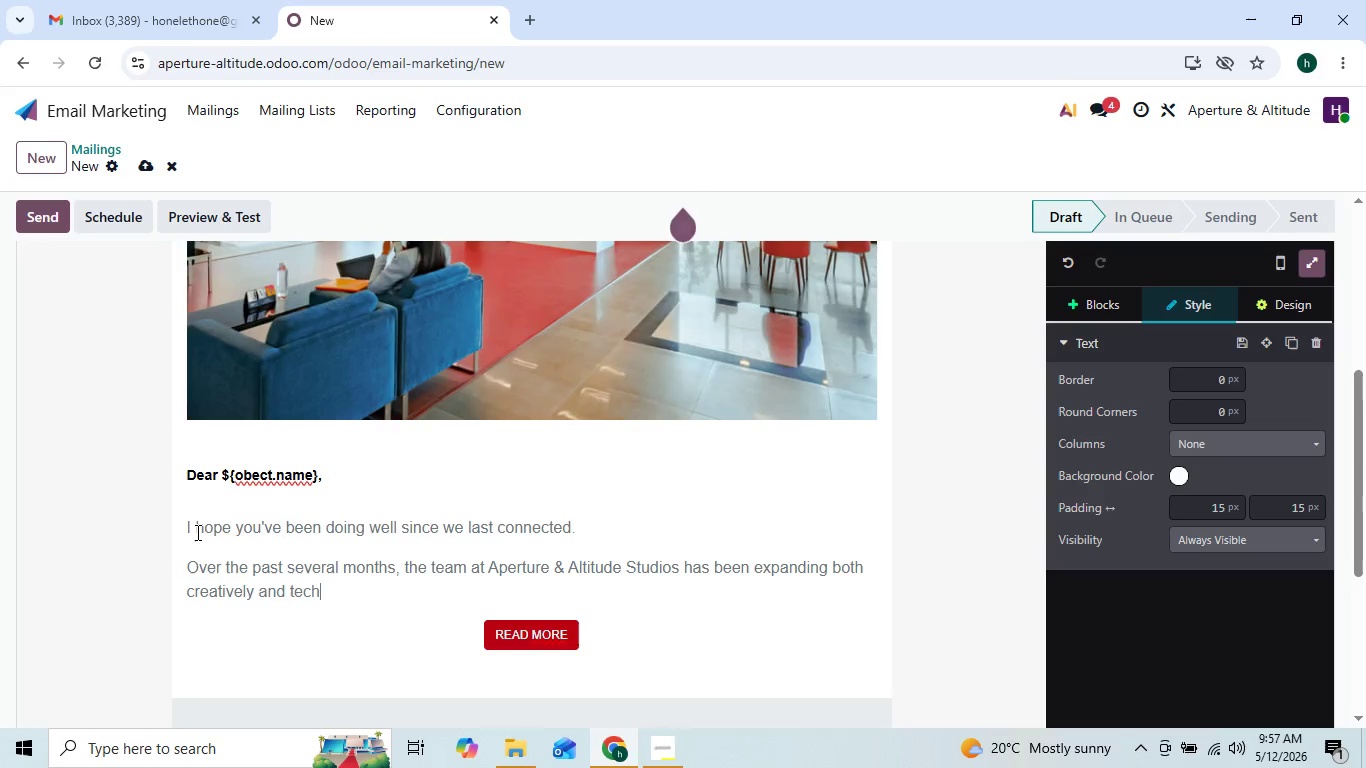 
type(nically, and becaus)
 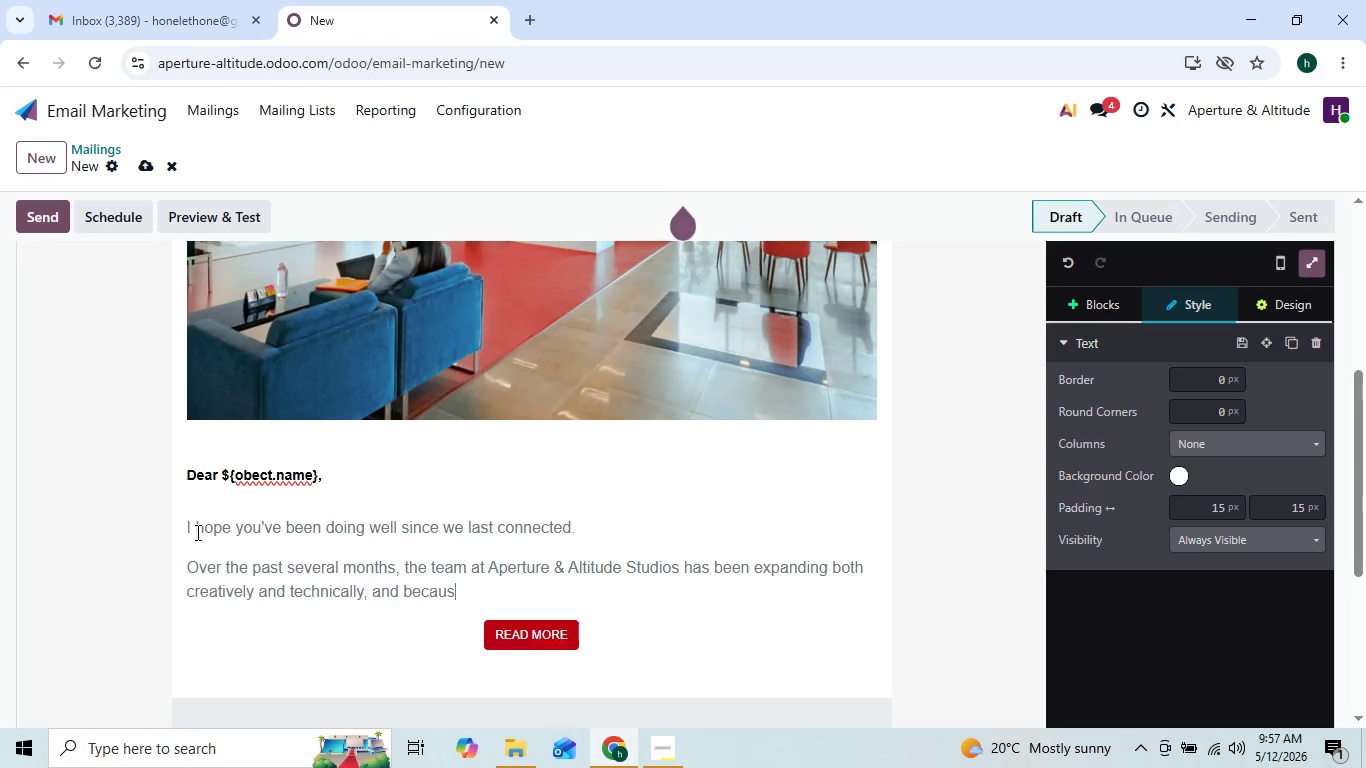 
key(ArrowDown)
 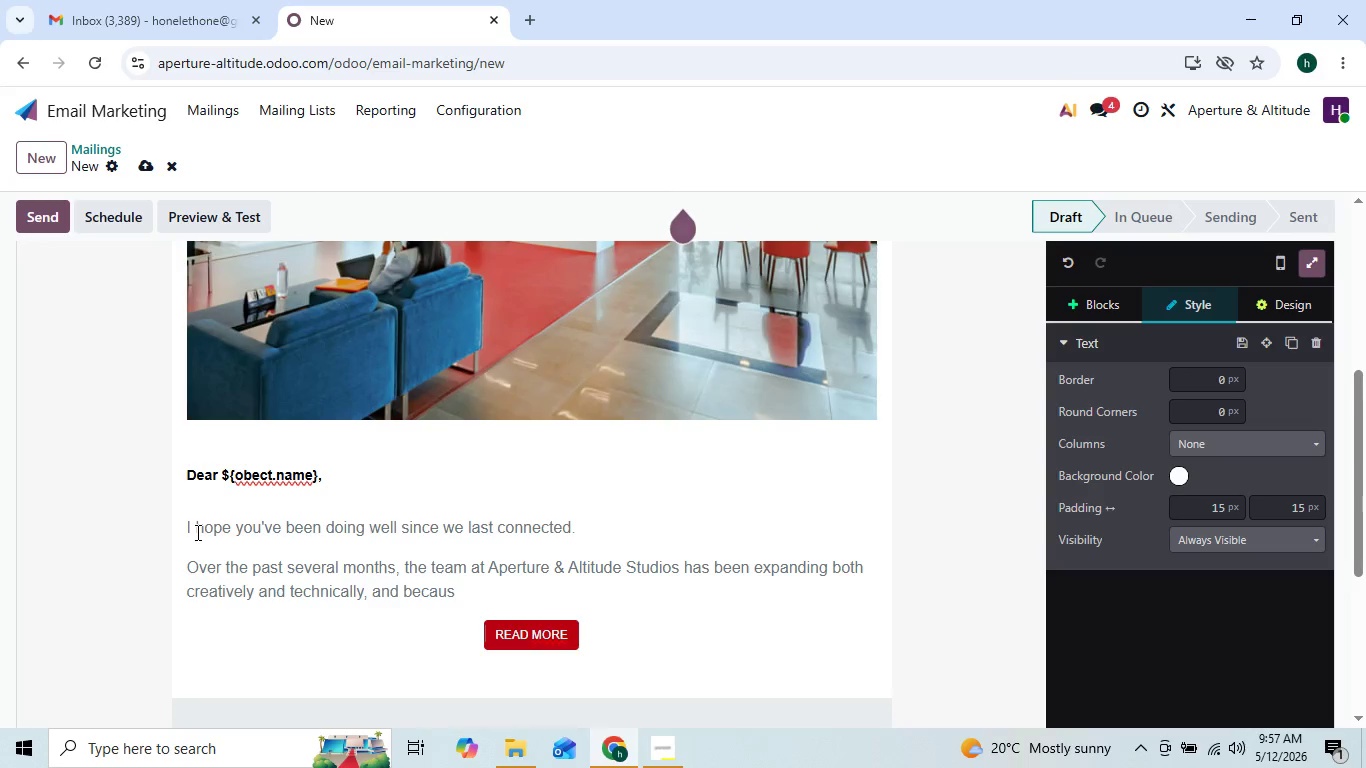 
key(ArrowLeft)
 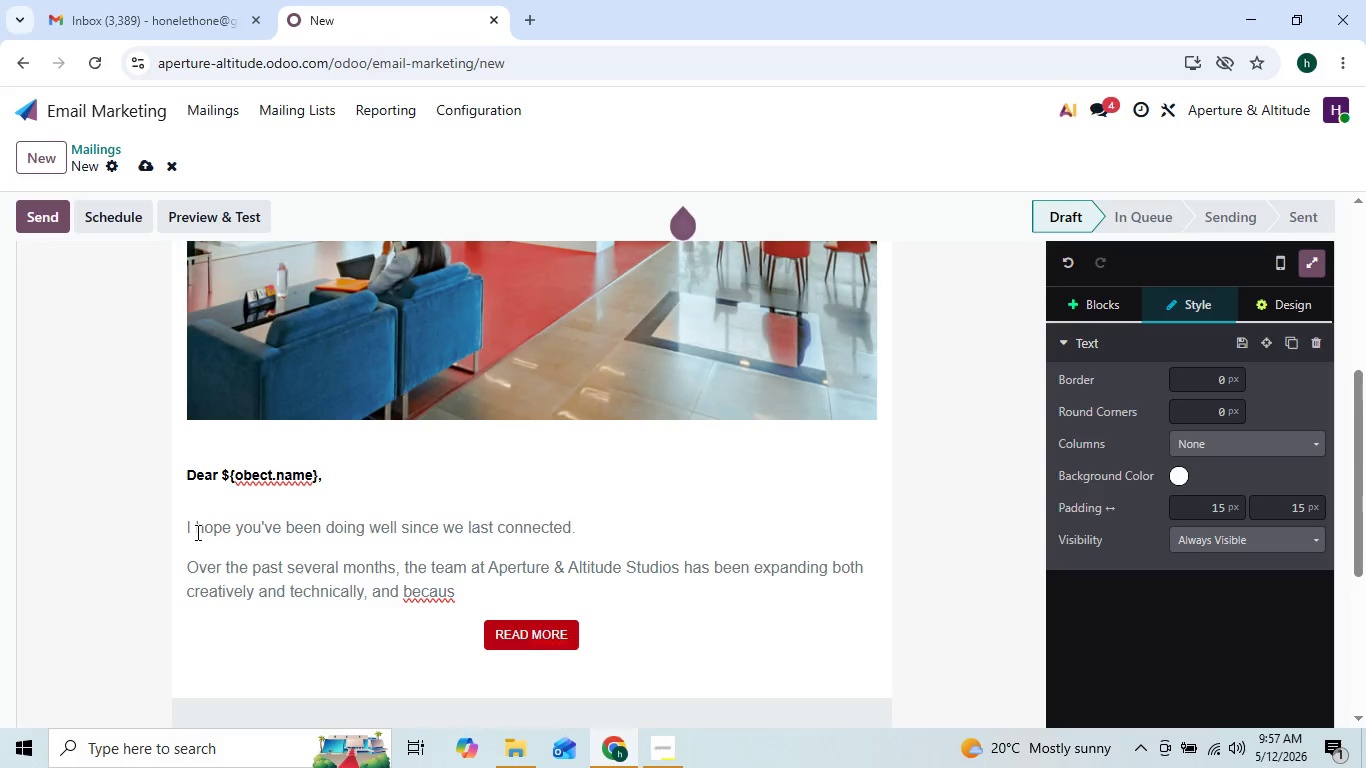 
key(ArrowLeft)
 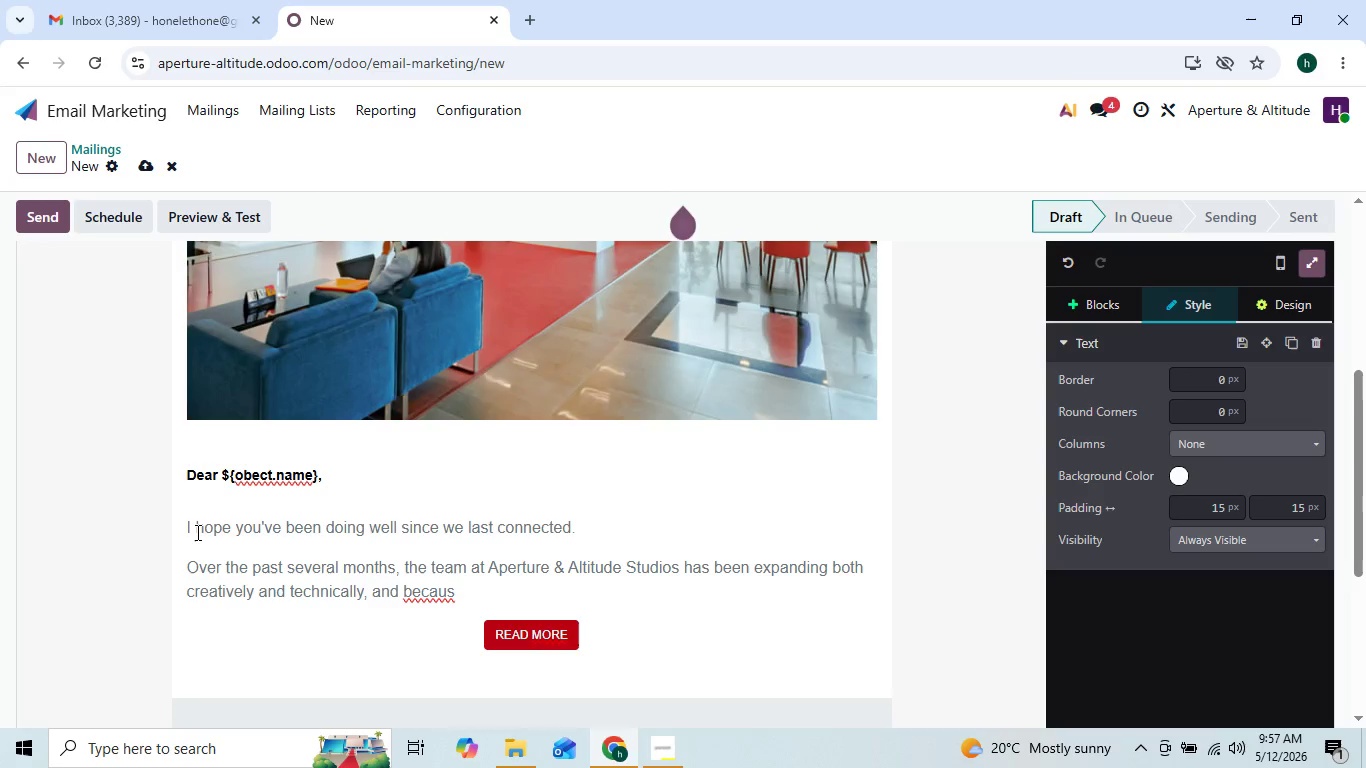 
key(ArrowLeft)
 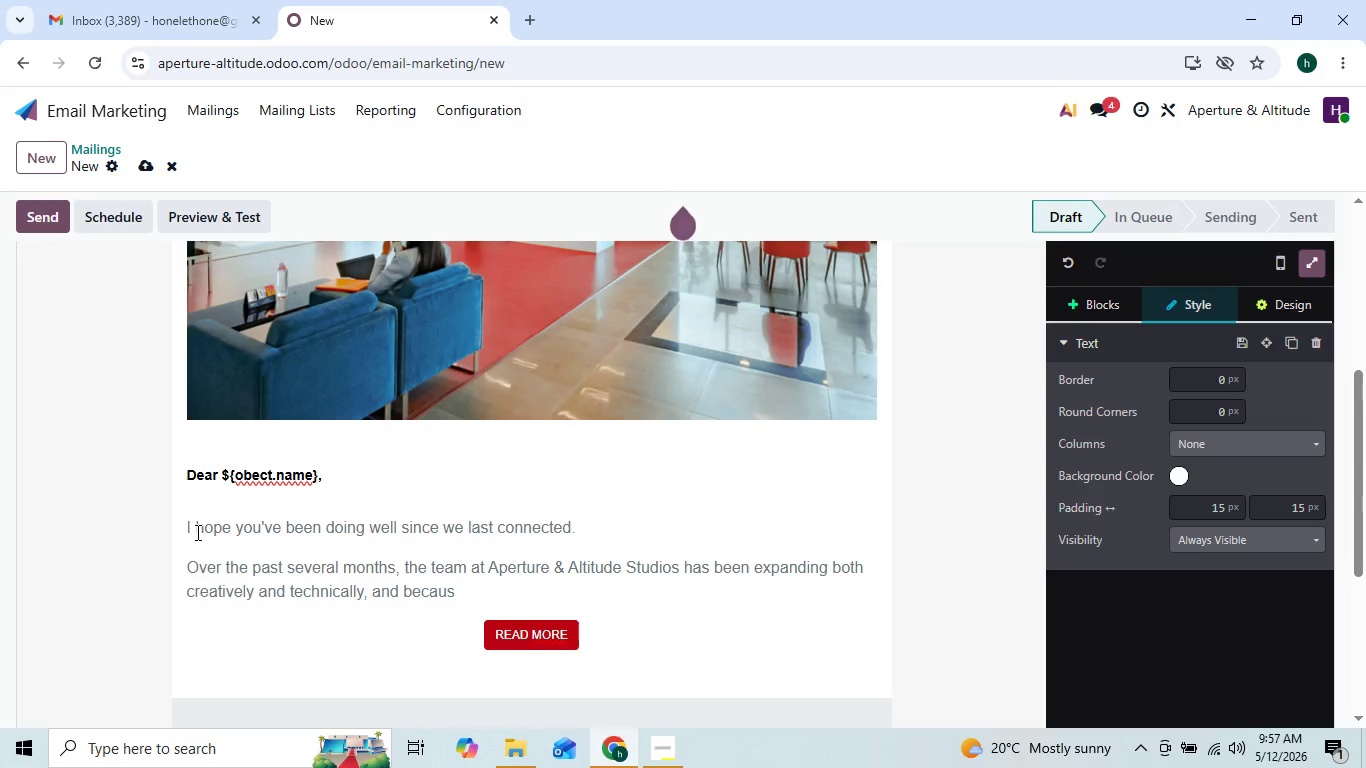 
type(e your previos )
 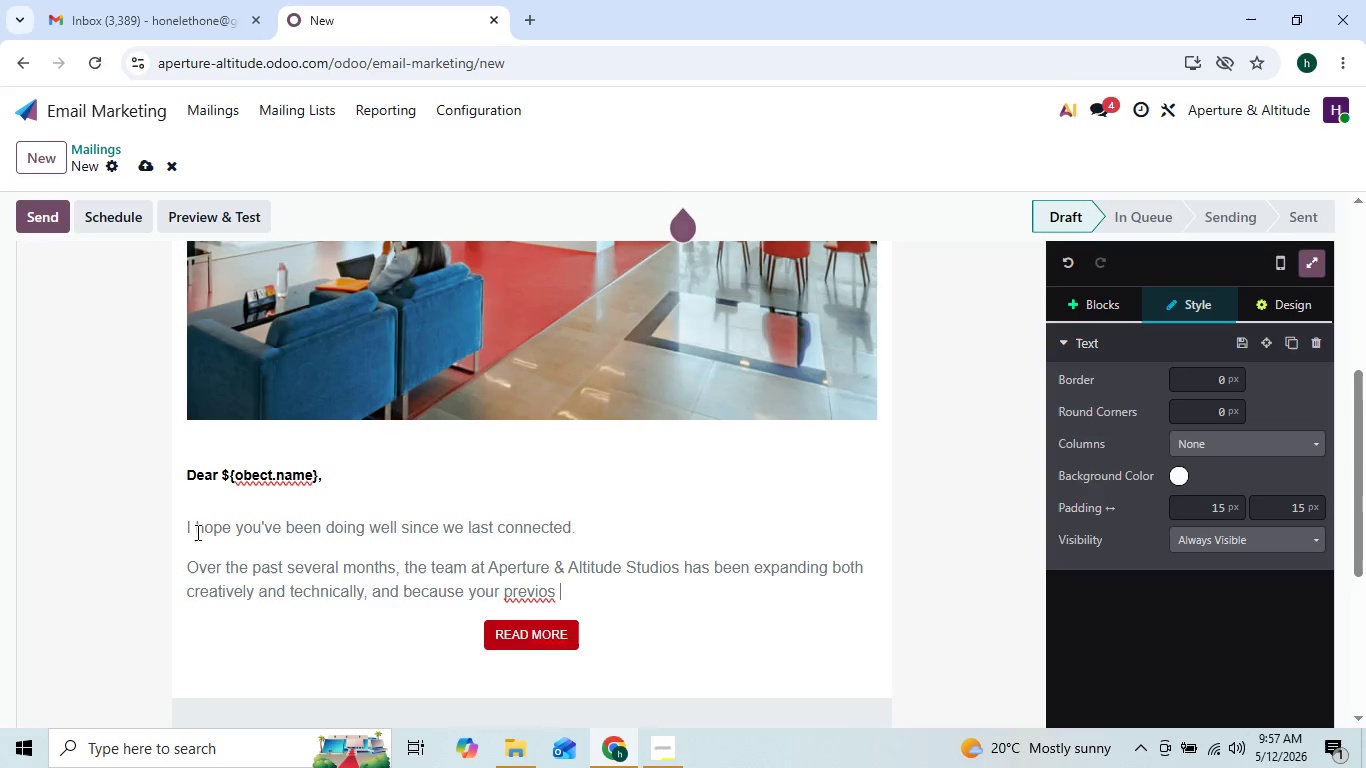 
key(ArrowLeft)
 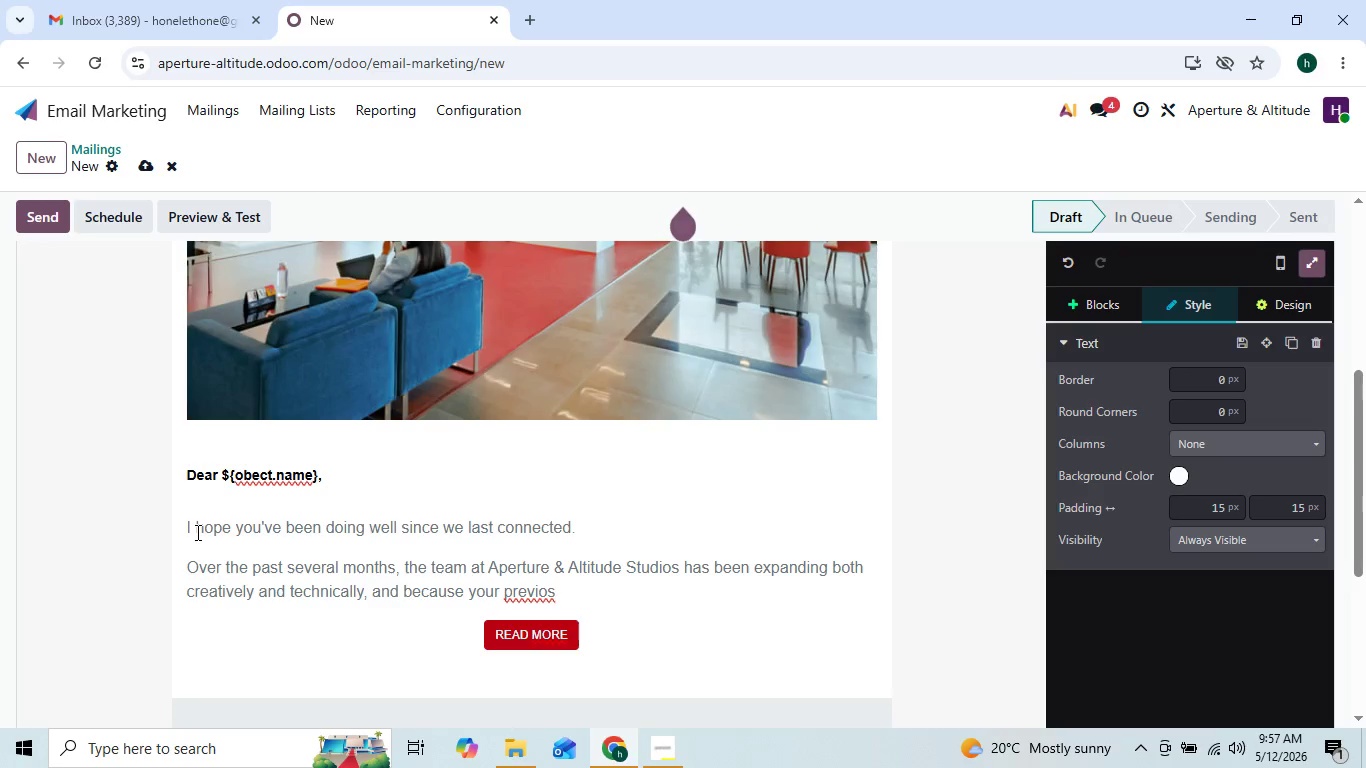 
key(Enter)
 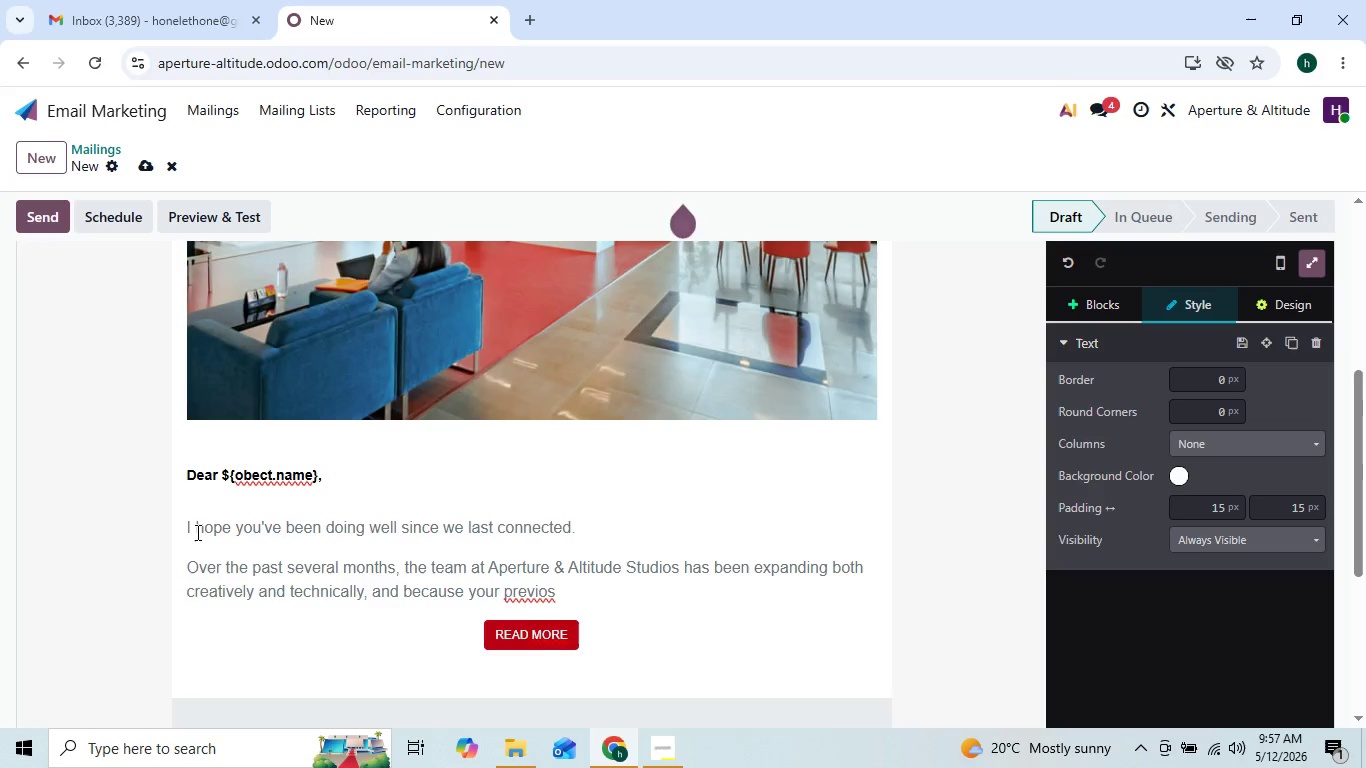 
key(Enter)
 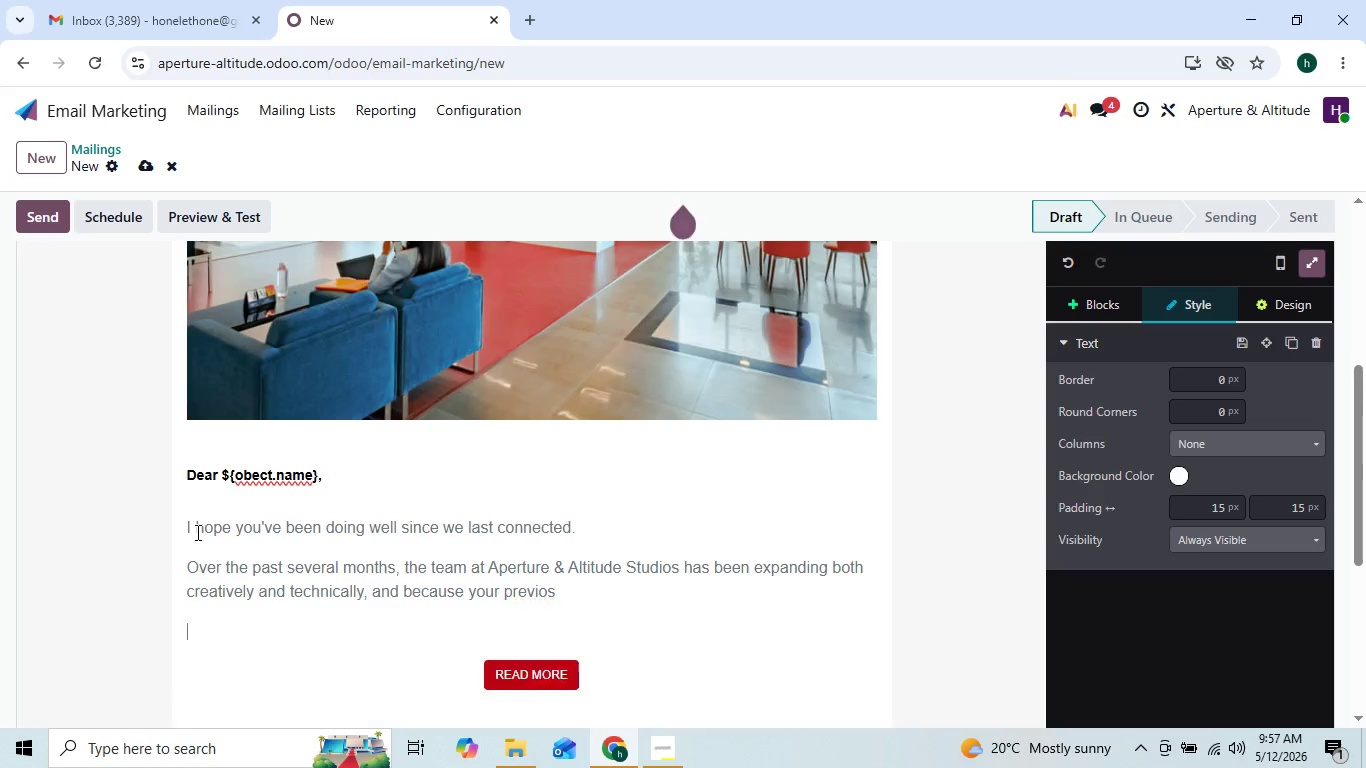 
key(Enter)
 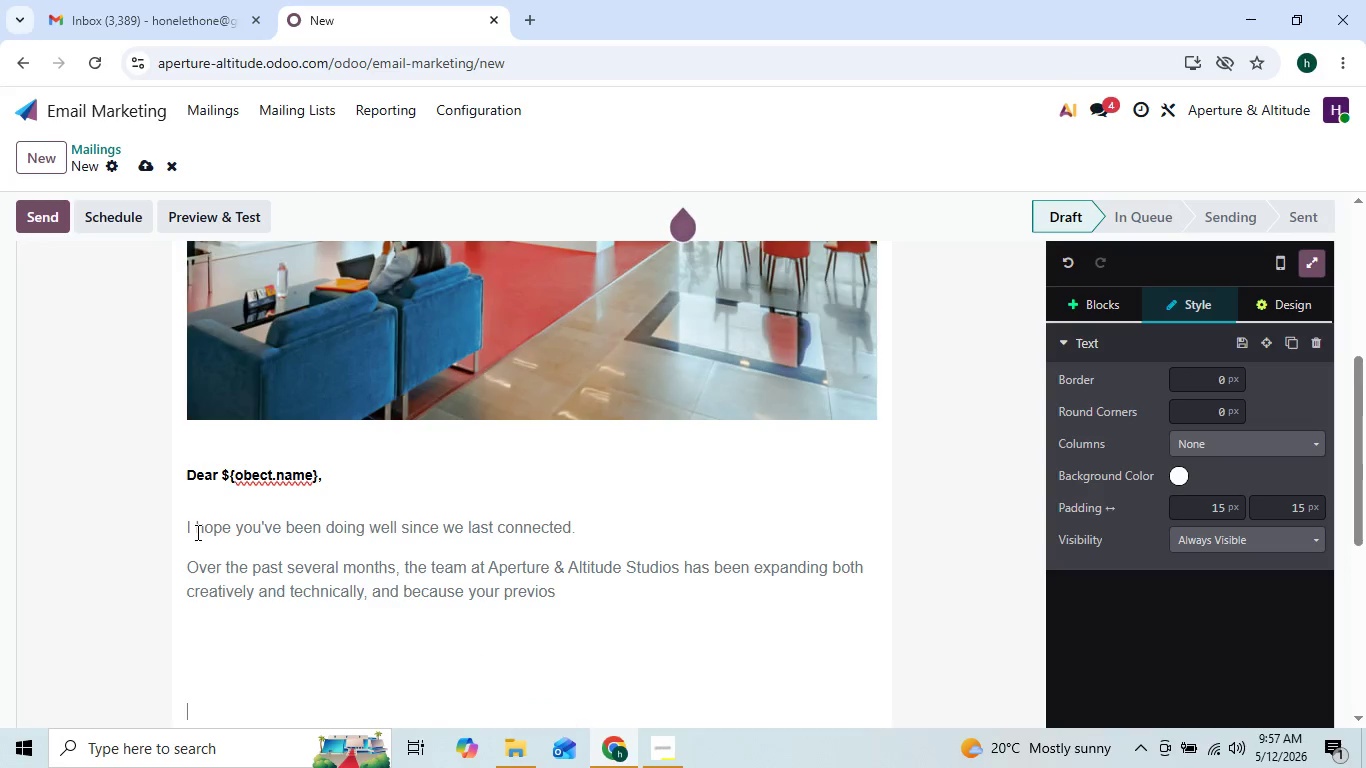 
key(Enter)
 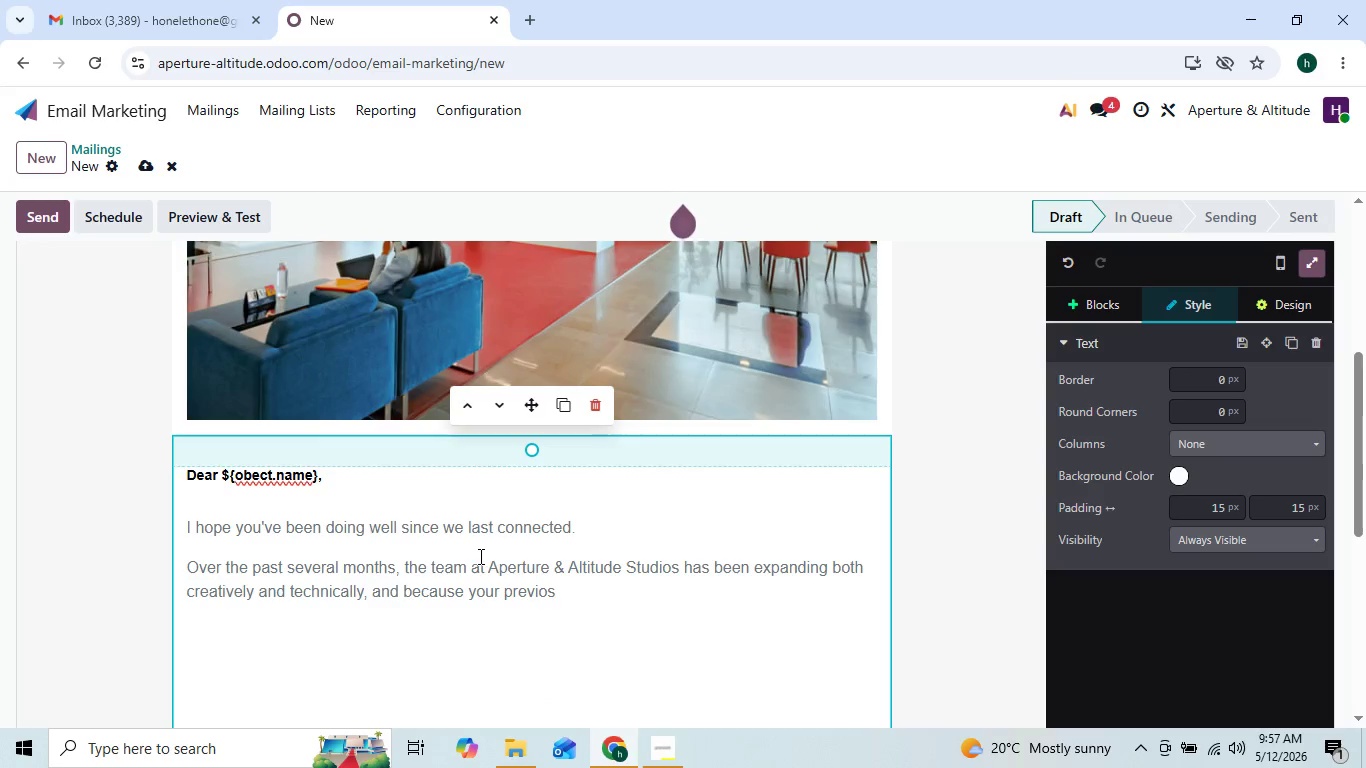 
left_click([517, 586])
 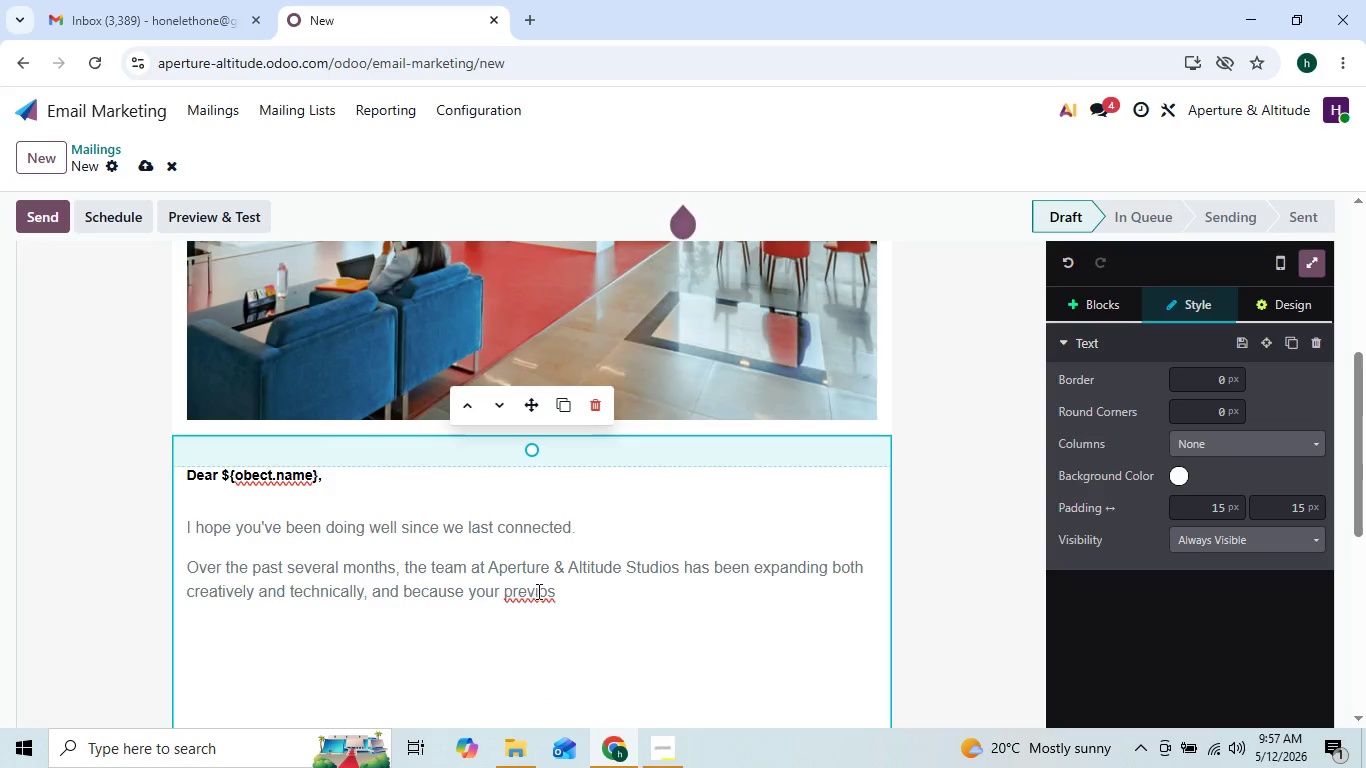 
left_click([537, 591])
 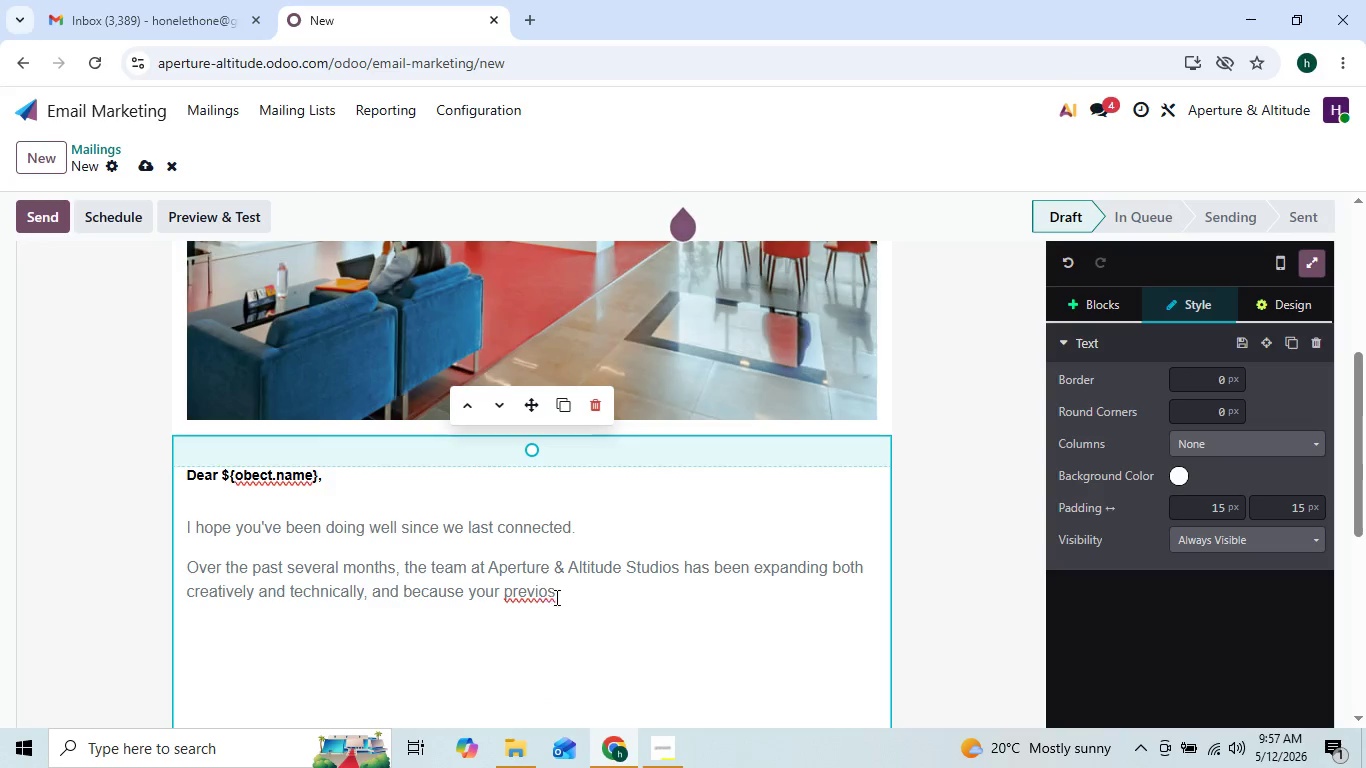 
left_click([558, 597])
 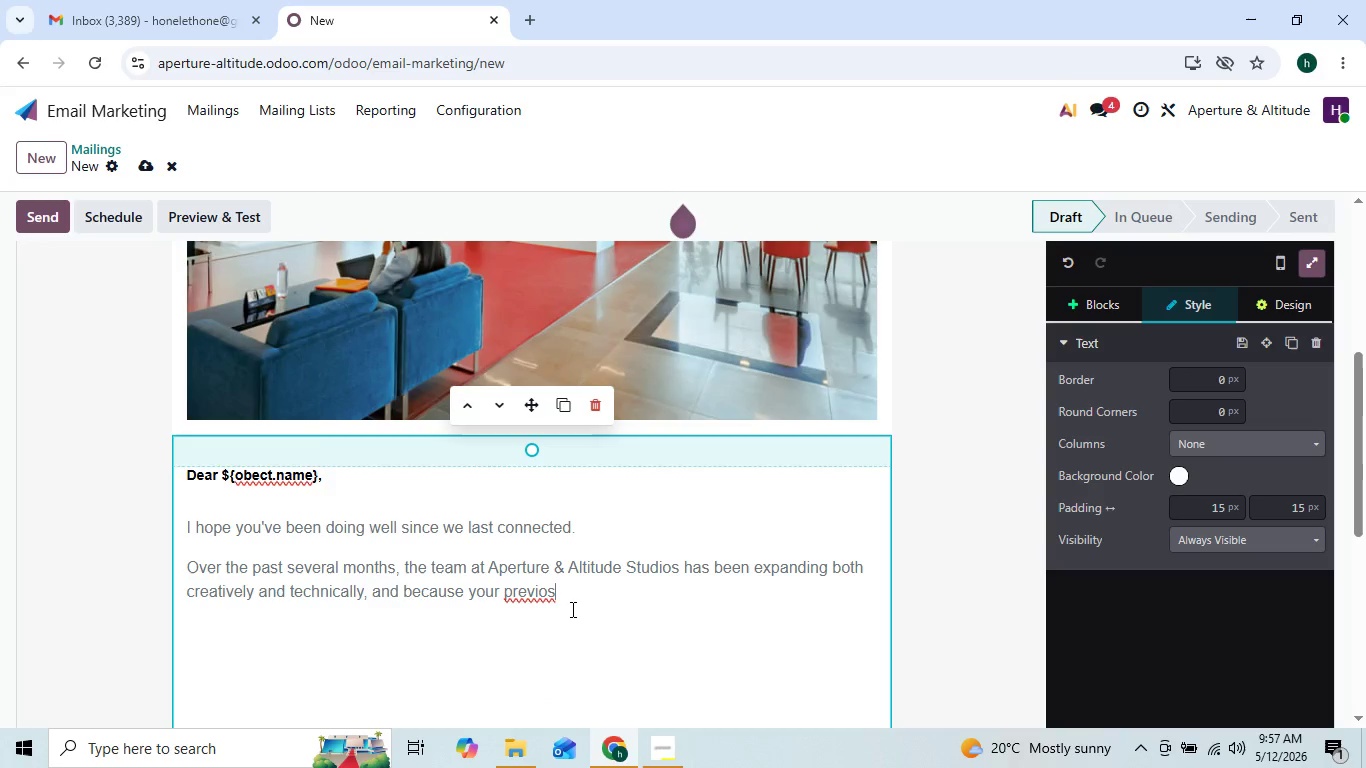 
left_click([533, 591])
 